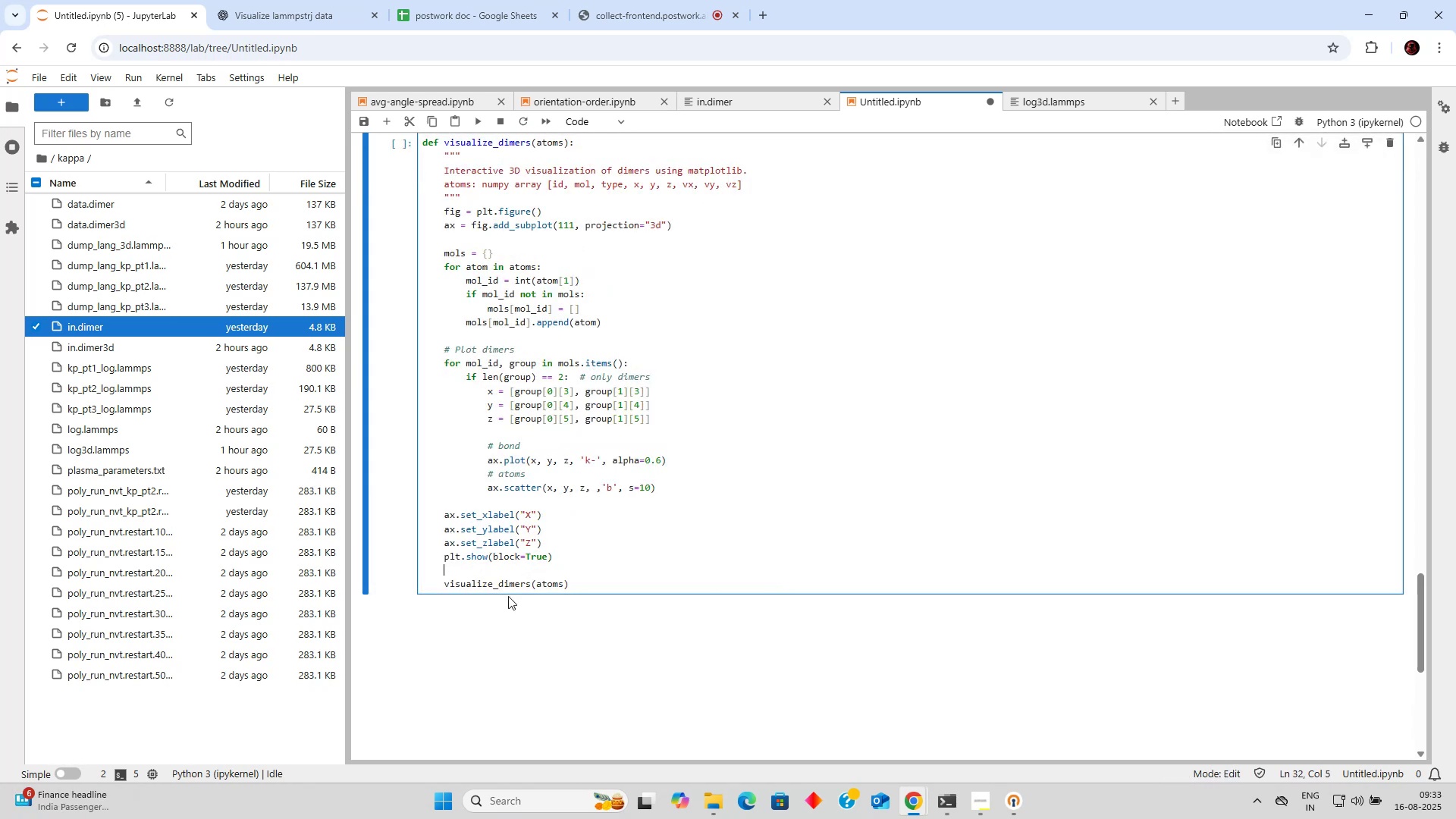 
left_click([444, 582])
 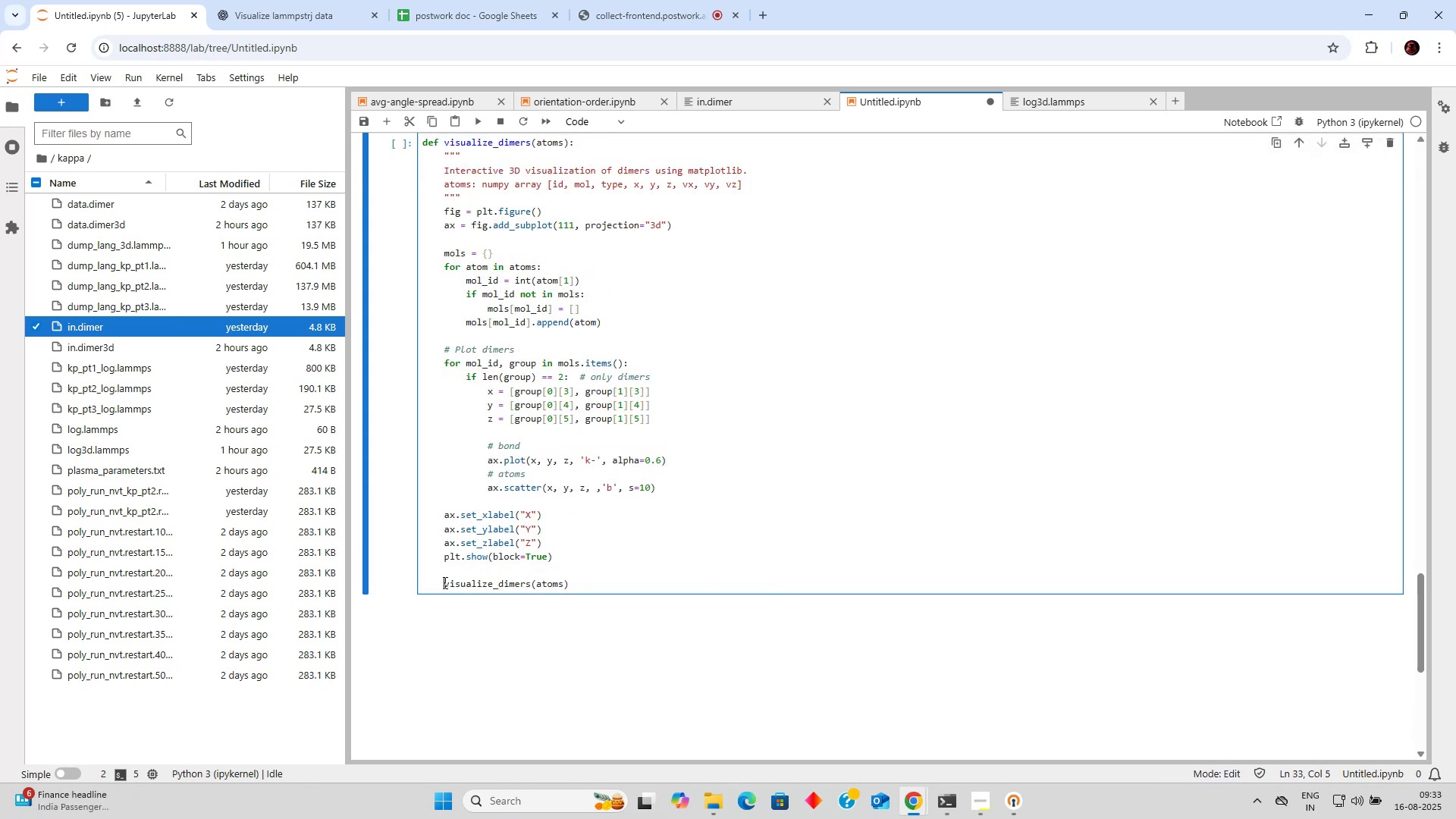 
key(Backspace)
 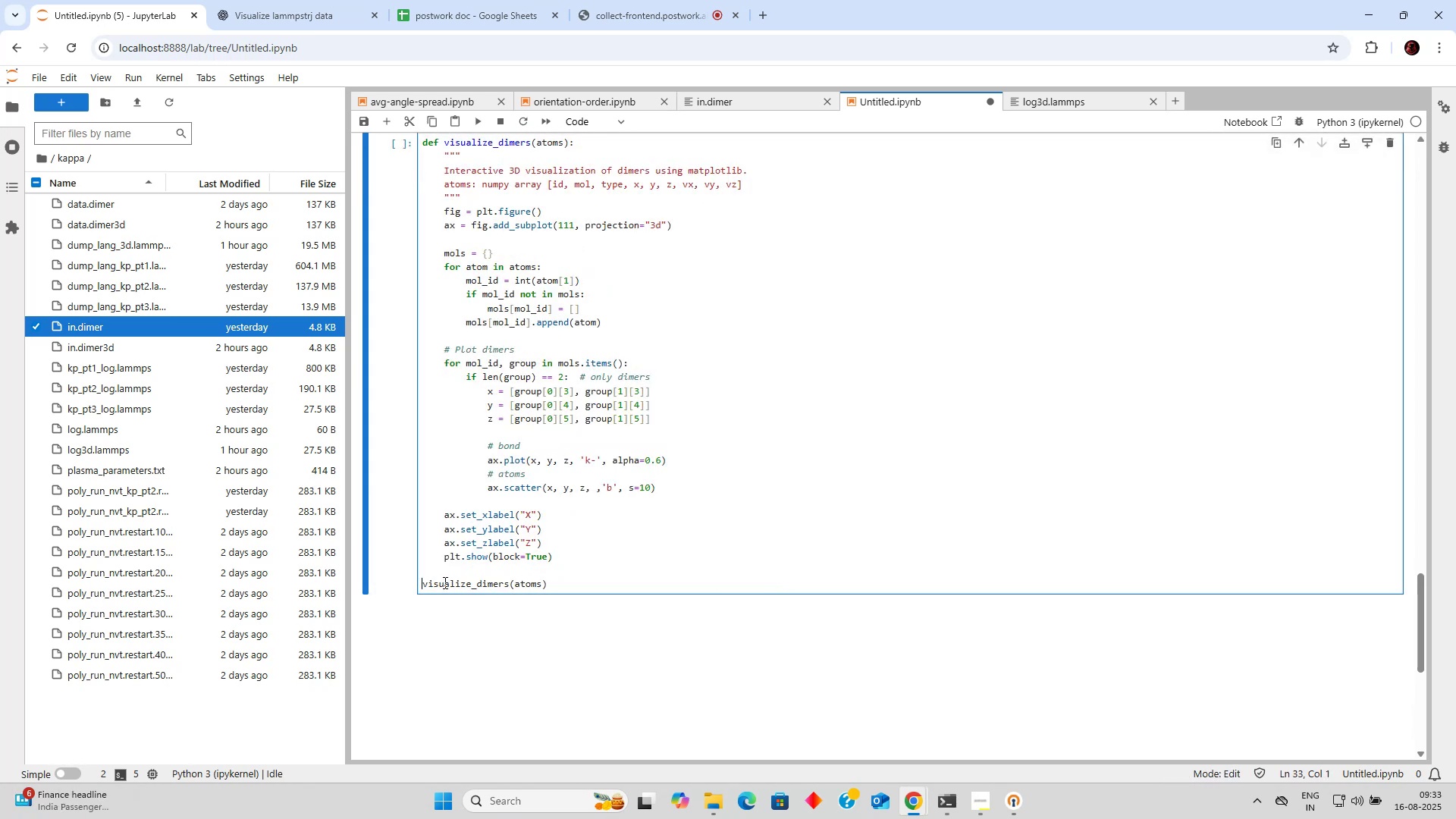 
key(Control+Enter)
 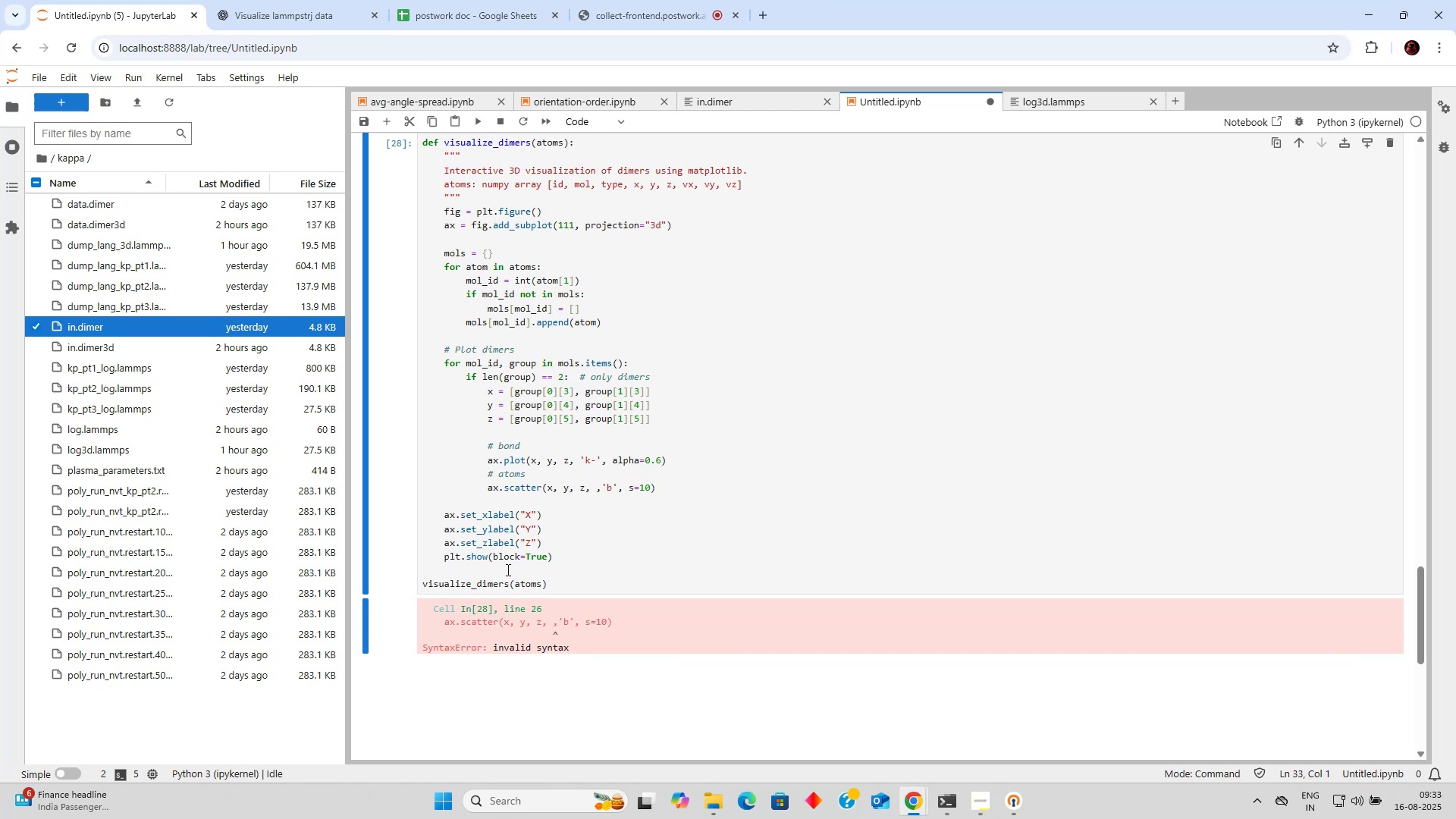 
left_click([519, 566])
 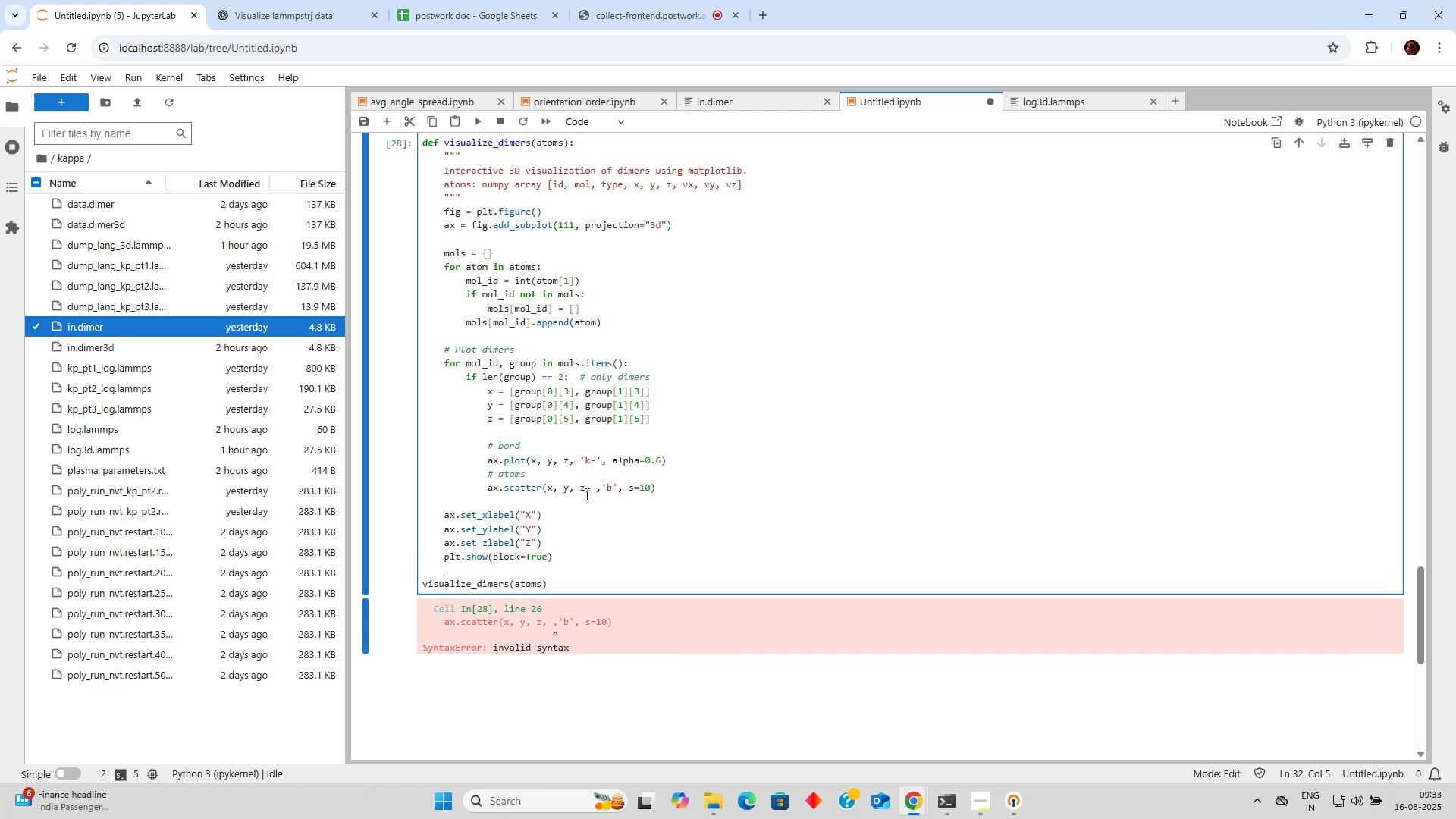 
left_click([597, 490])
 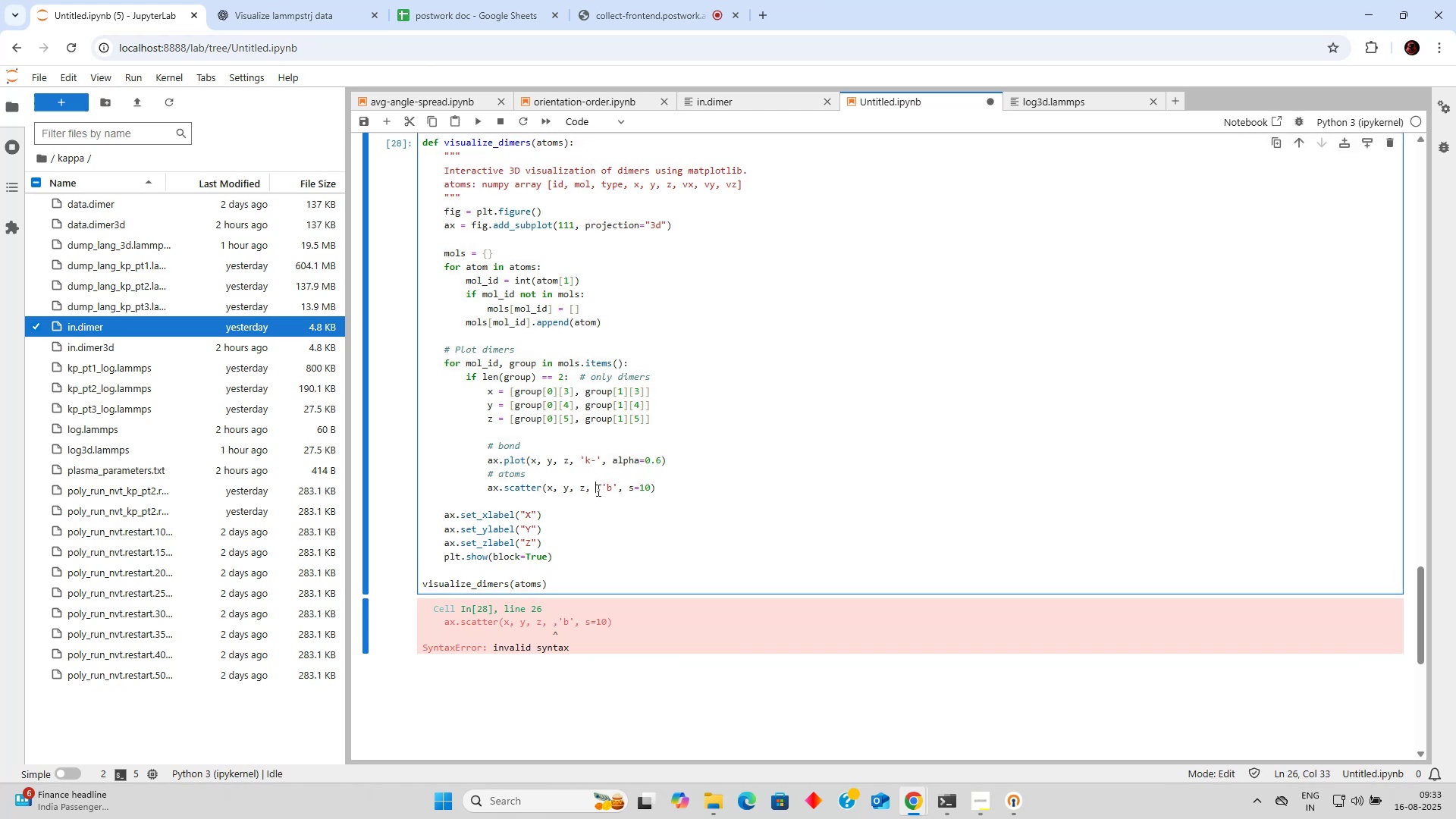 
key(Backspace)
 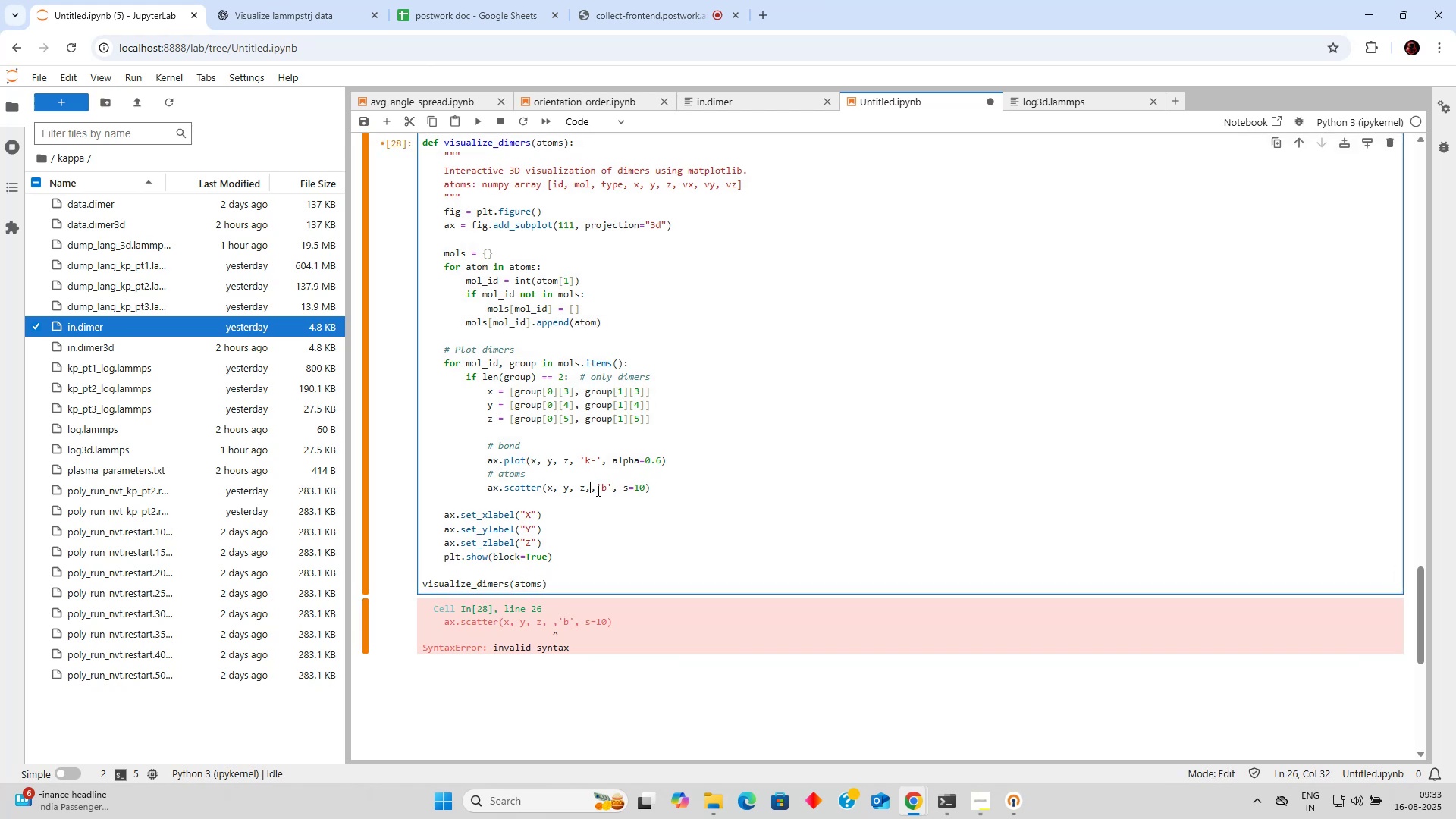 
key(Backspace)
 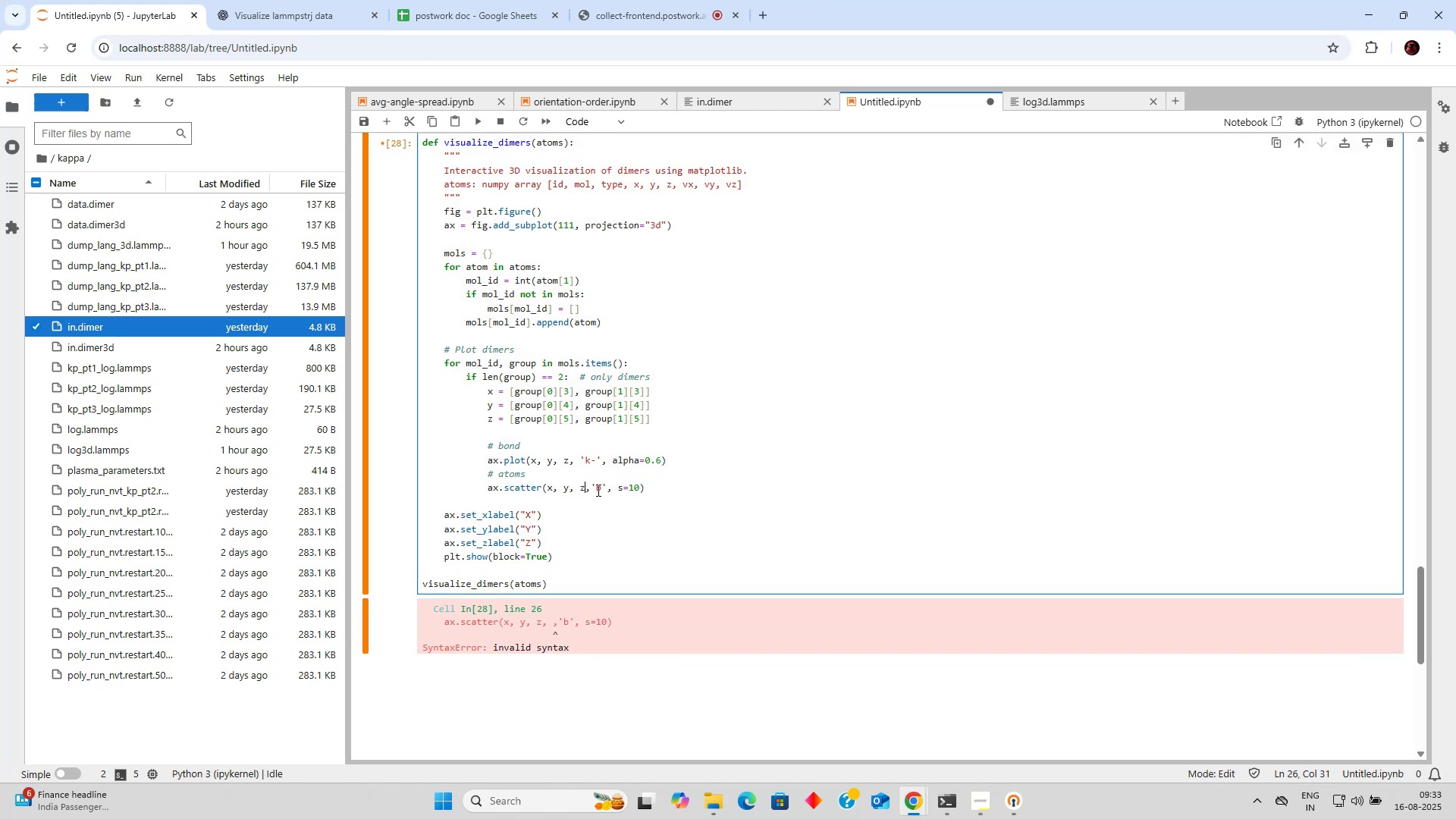 
key(Control+Enter)
 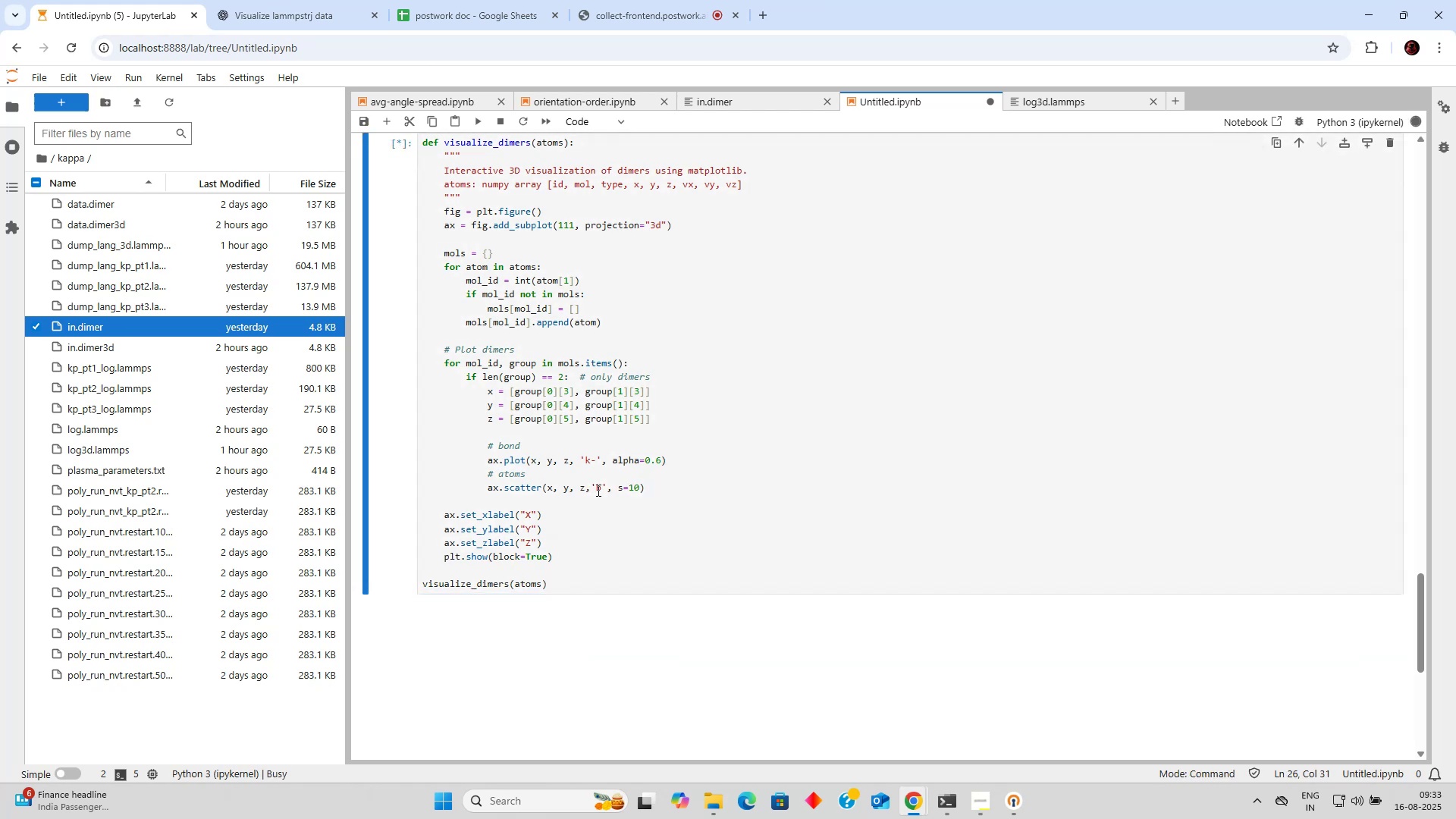 
scroll: coordinate [592, 576], scroll_direction: up, amount: 2.0
 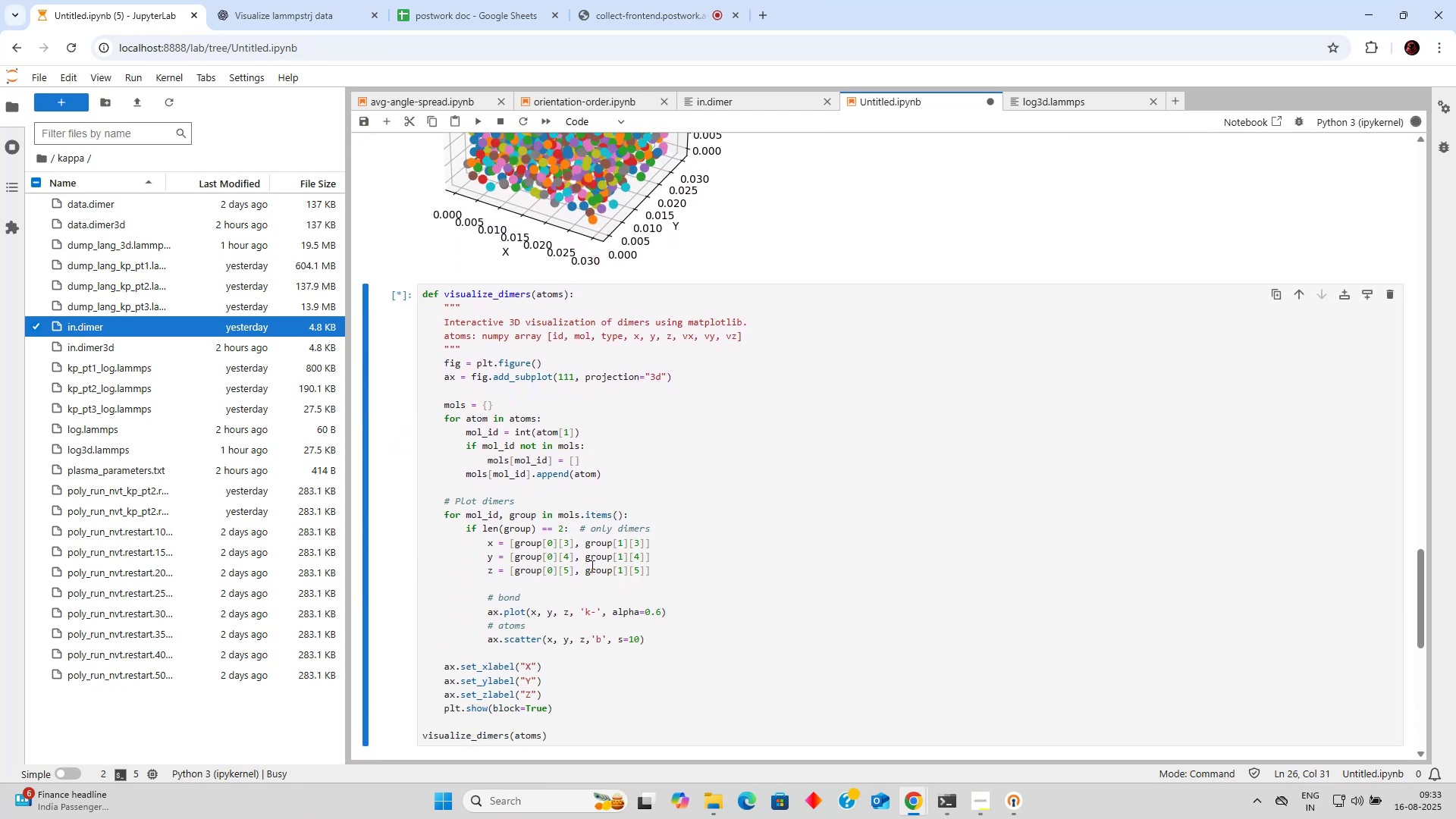 
scroll: coordinate [591, 565], scroll_direction: down, amount: 3.0
 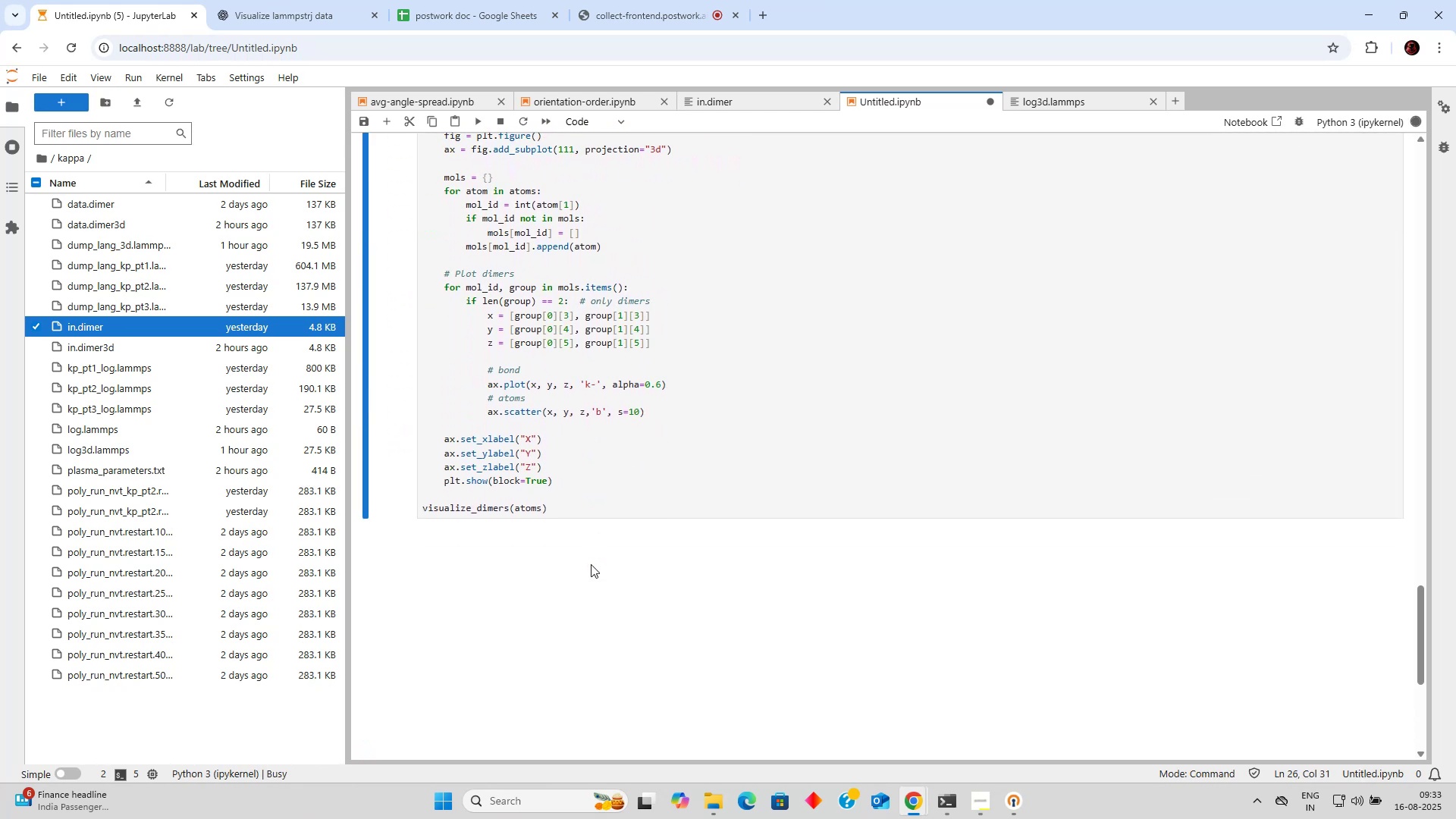 
scroll: coordinate [595, 560], scroll_direction: up, amount: 3.0
 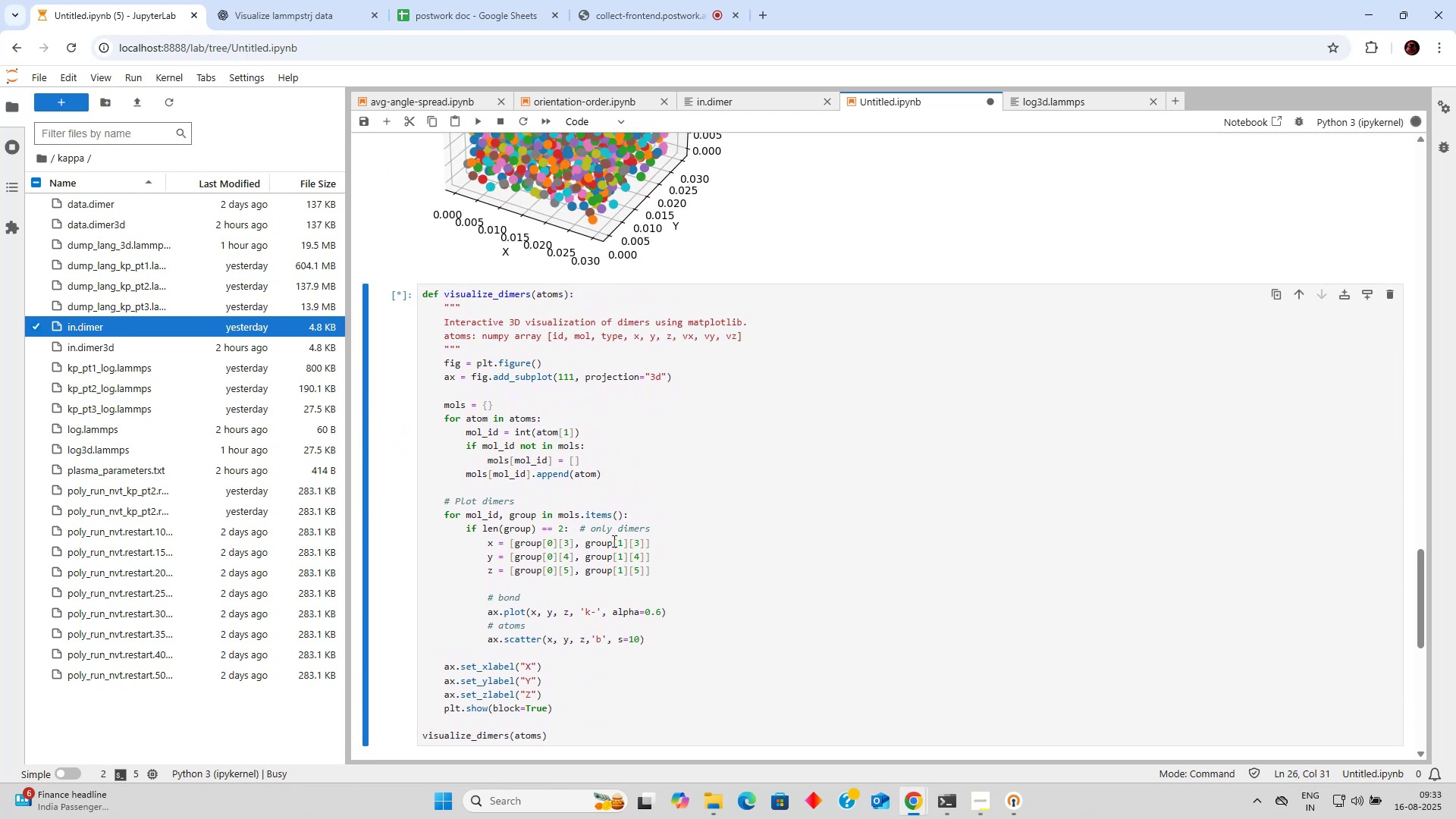 
scroll: coordinate [845, 519], scroll_direction: down, amount: 7.0
 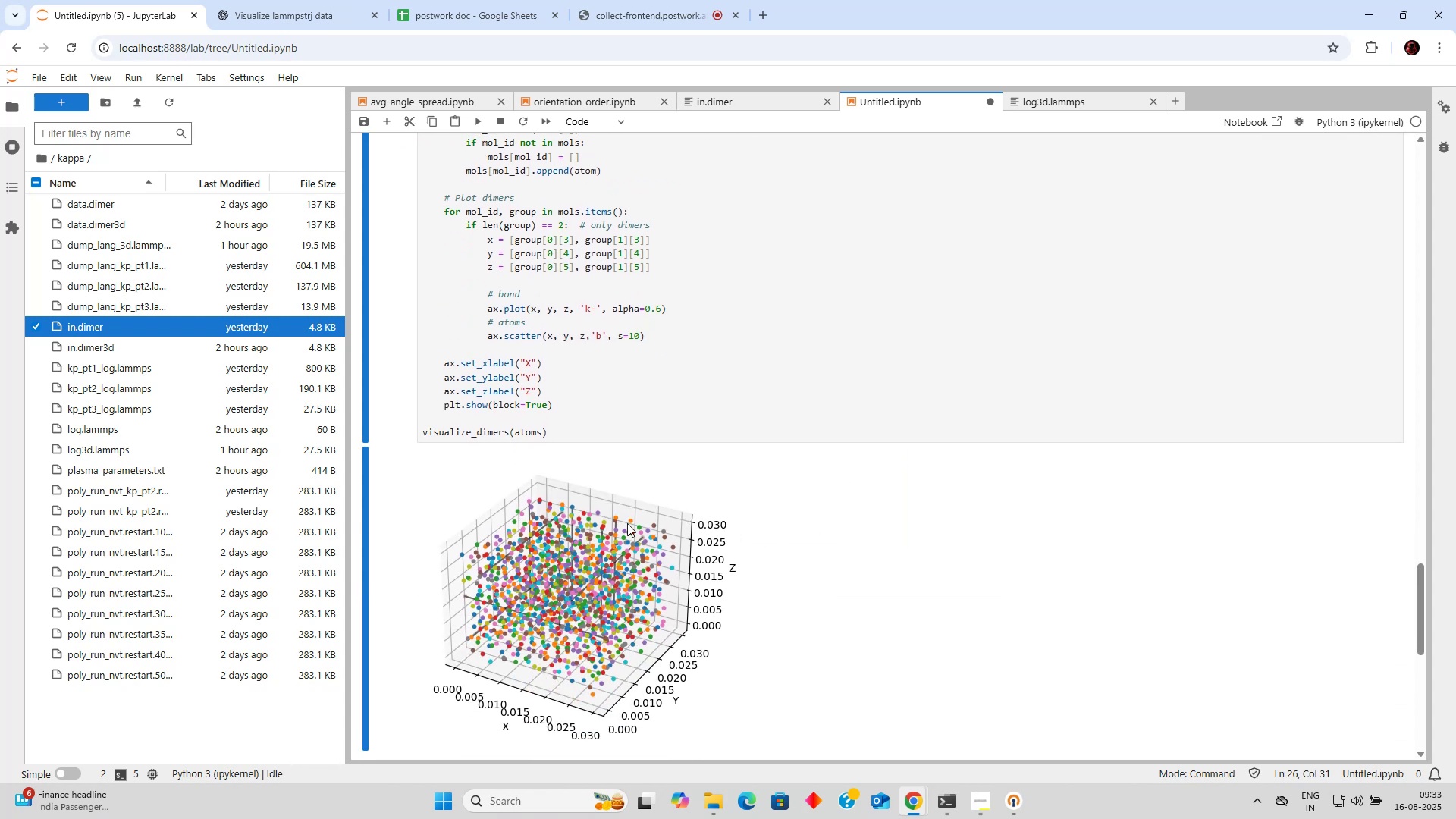 
wait(8.21)
 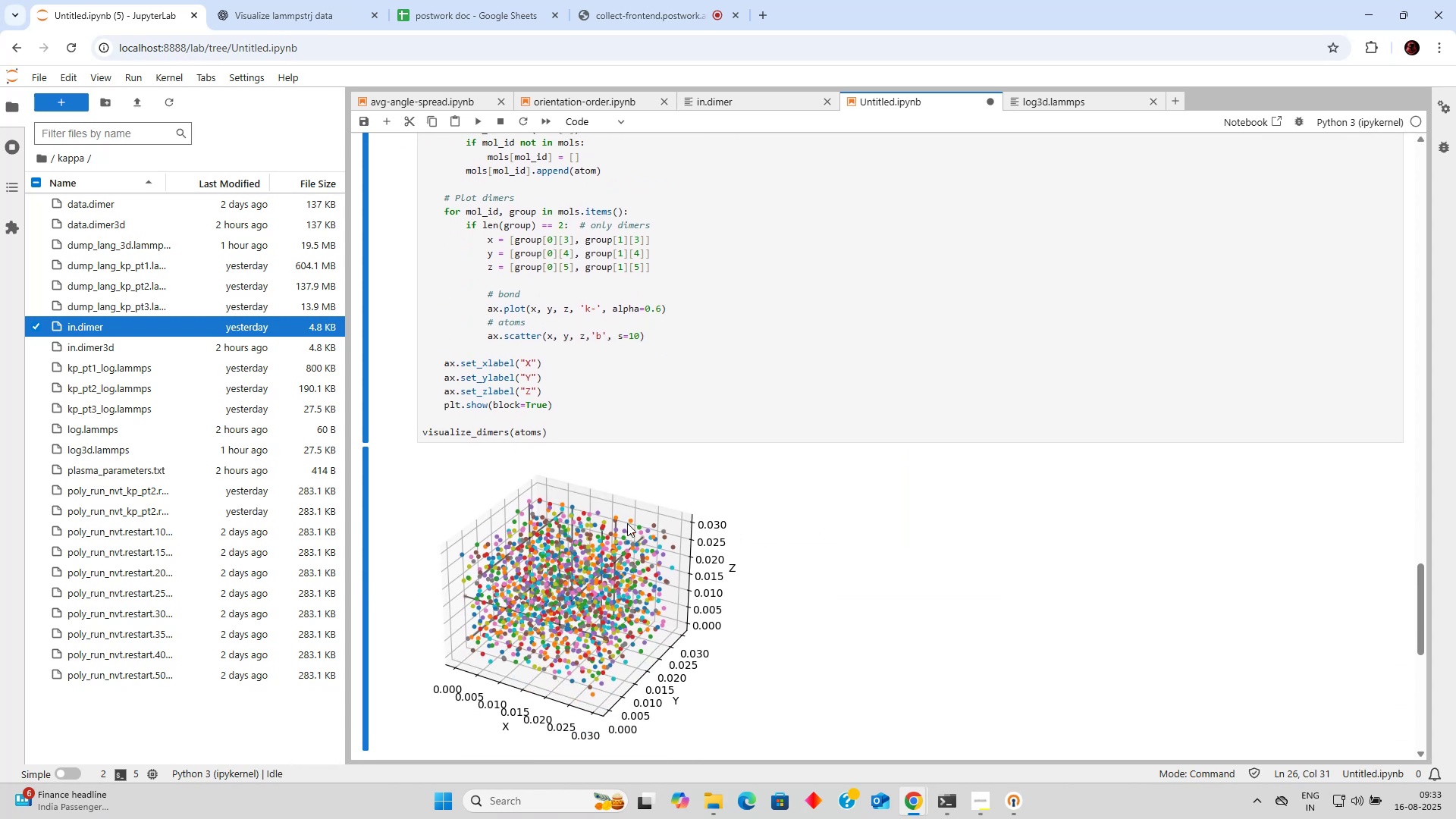 
left_click([794, 592])
 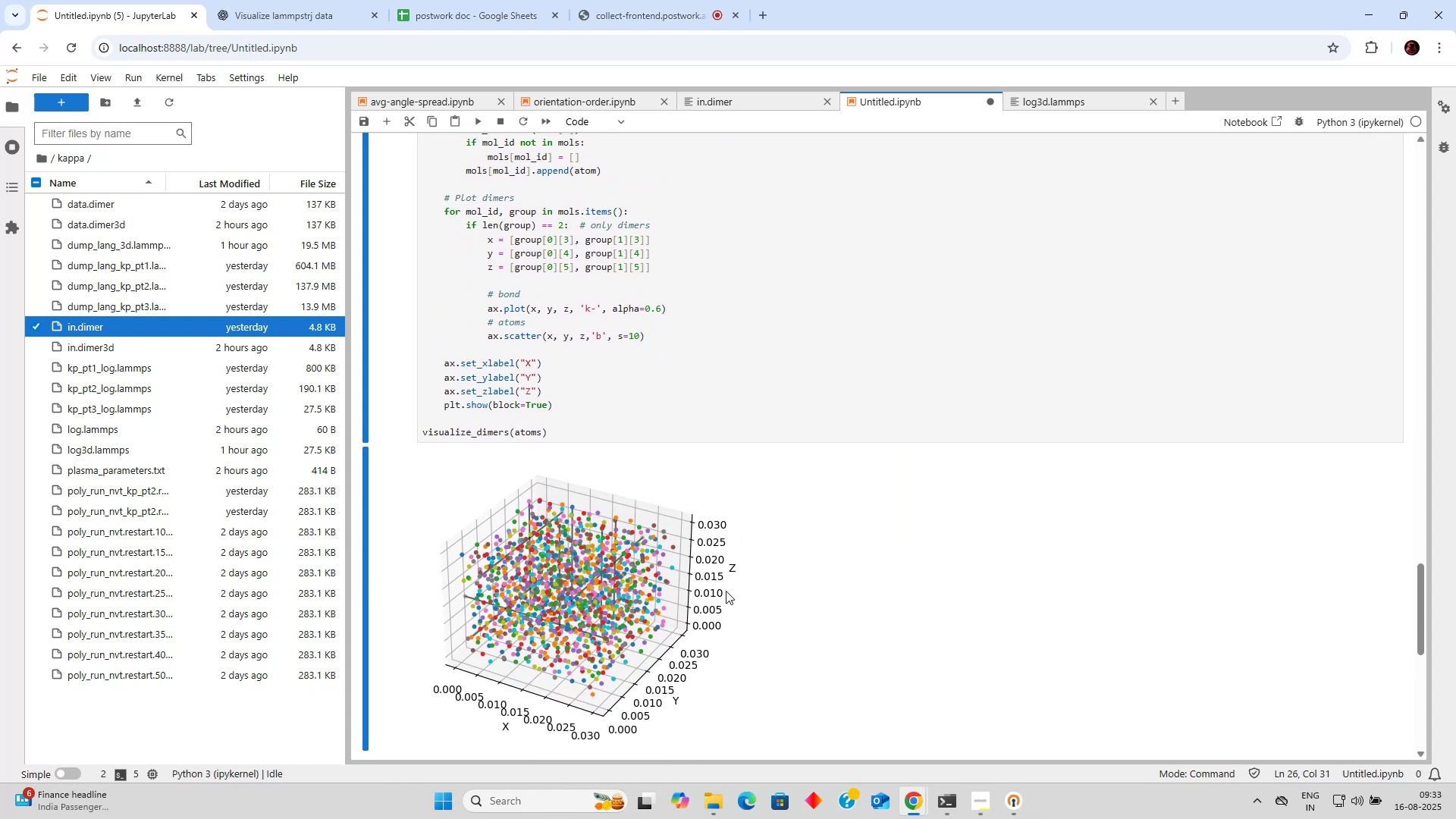 
left_click_drag(start_coordinate=[645, 589], to_coordinate=[620, 592])
 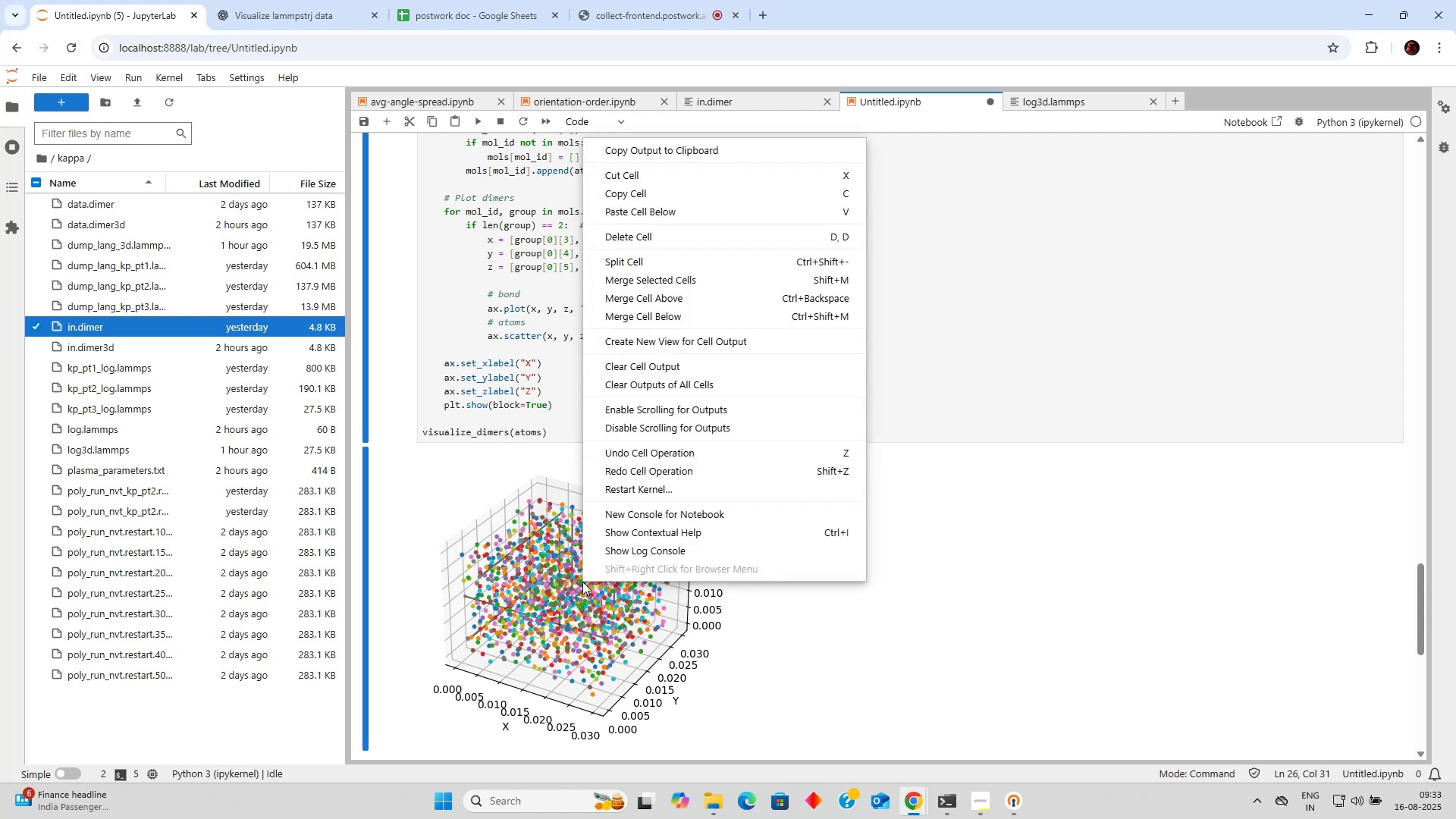 
left_click([576, 581])
 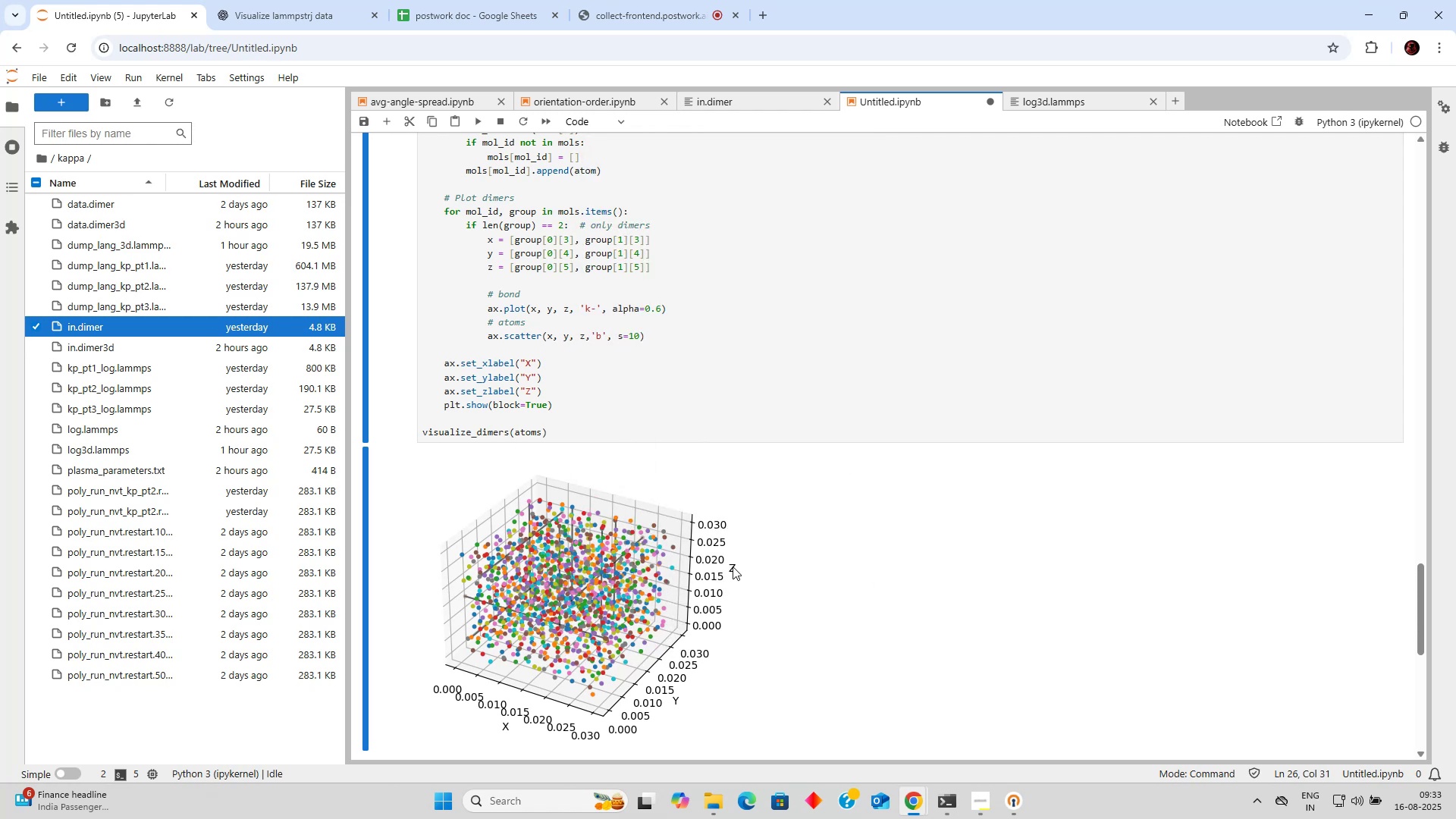 
wait(9.38)
 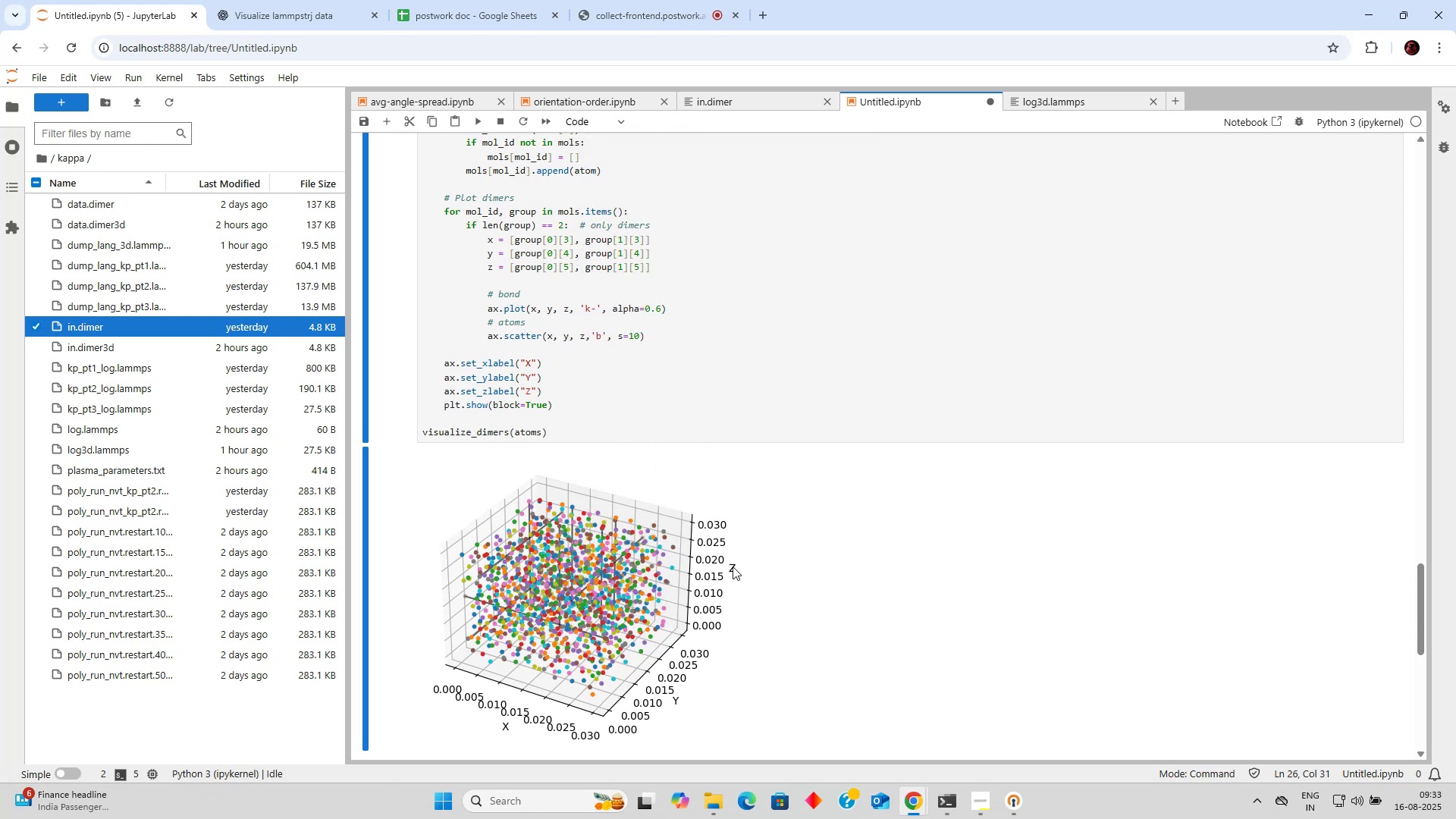 
scroll: coordinate [636, 485], scroll_direction: up, amount: 3.0
 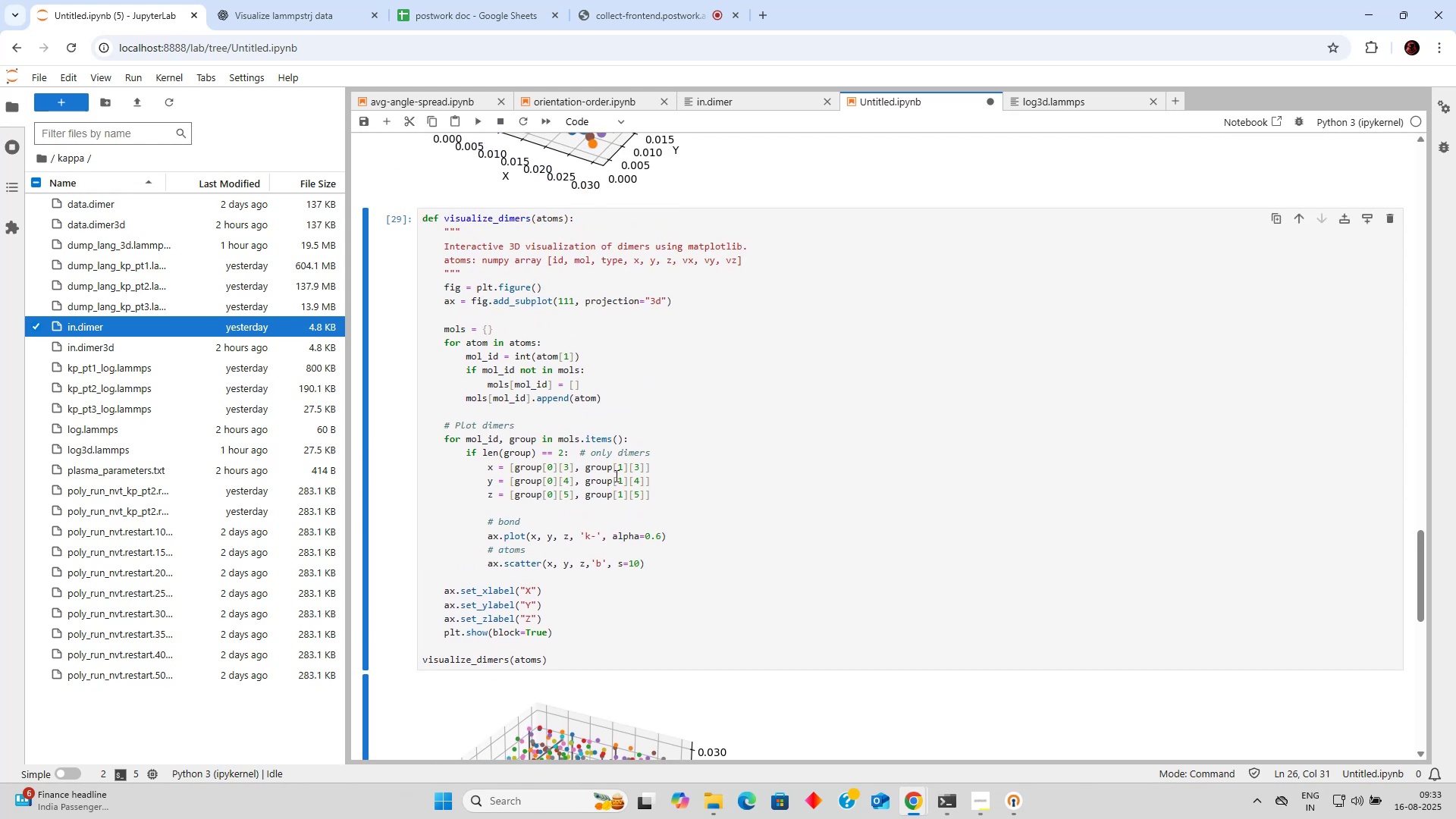 
scroll: coordinate [615, 474], scroll_direction: down, amount: 2.0
 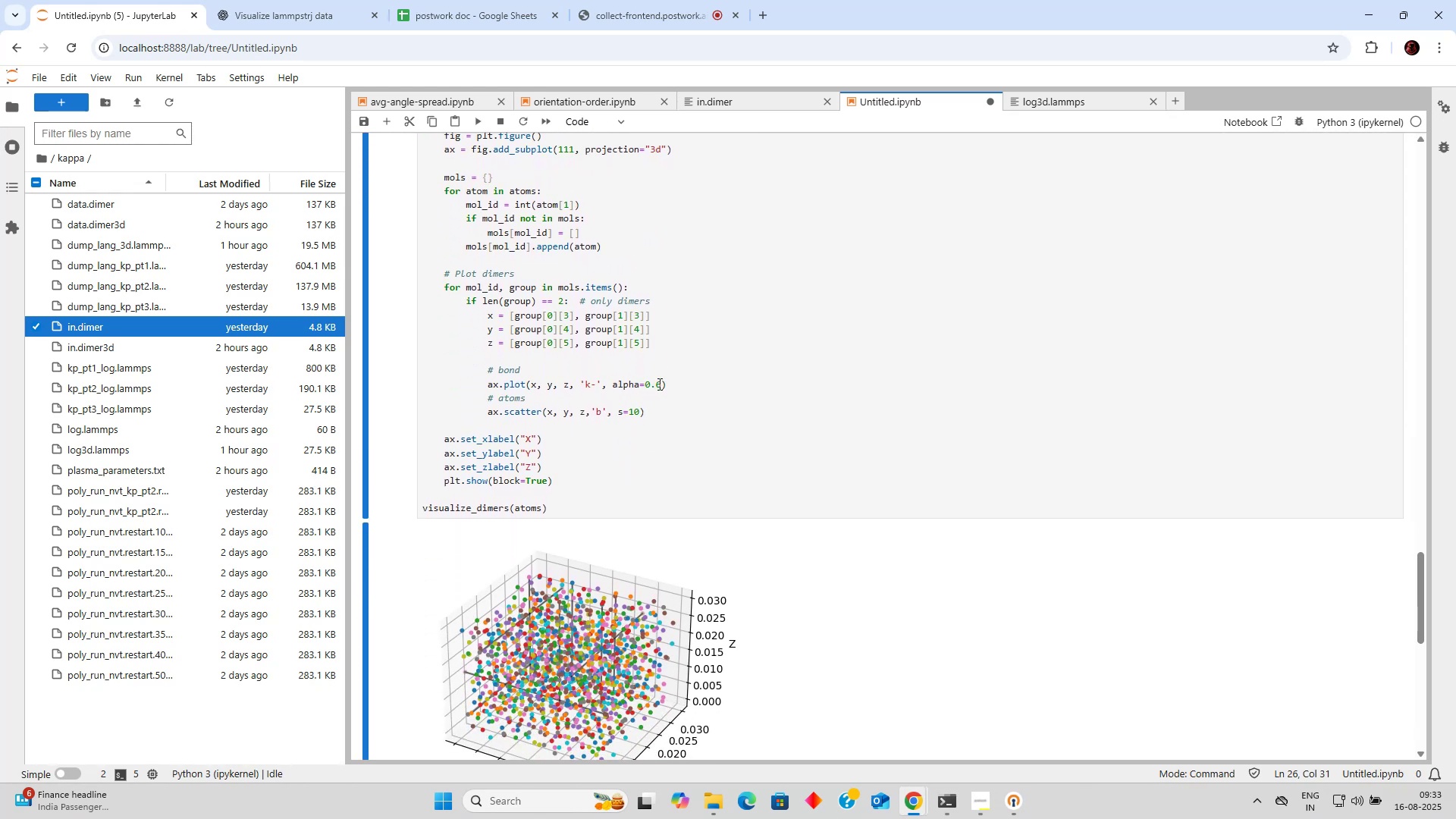 
left_click_drag(start_coordinate=[646, 384], to_coordinate=[659, 384])
 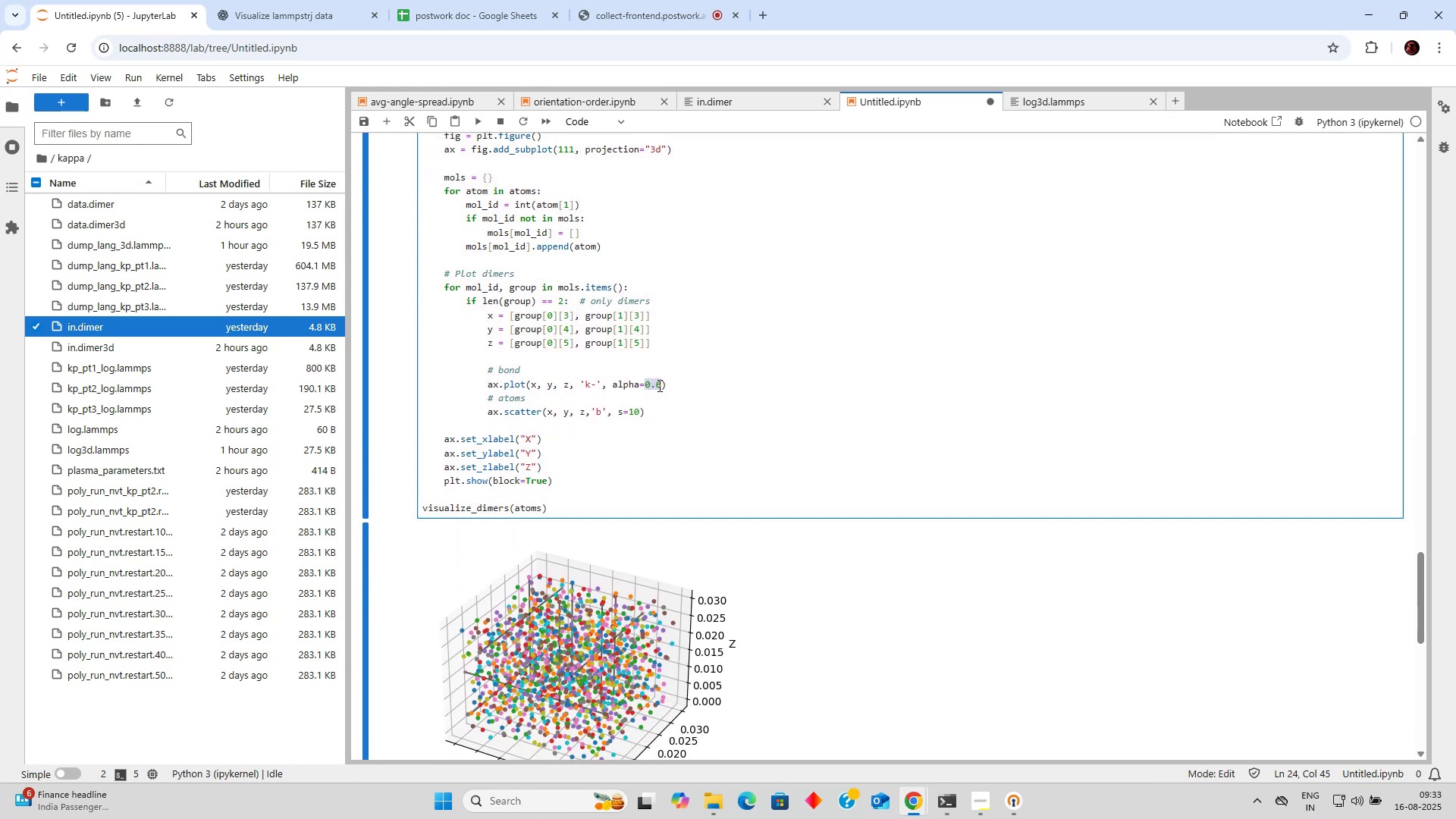 
key(1)
 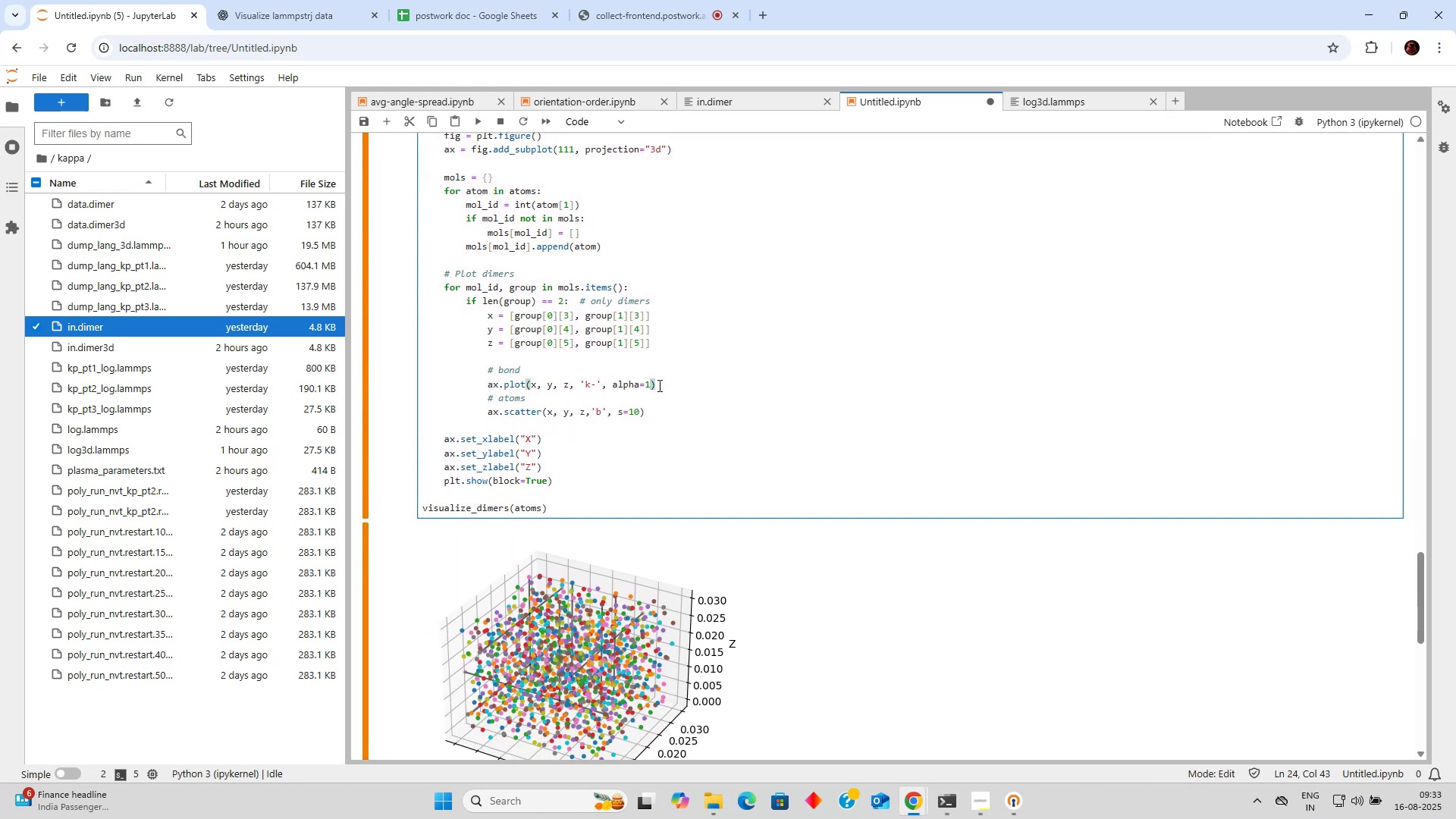 
key(Control+Enter)
 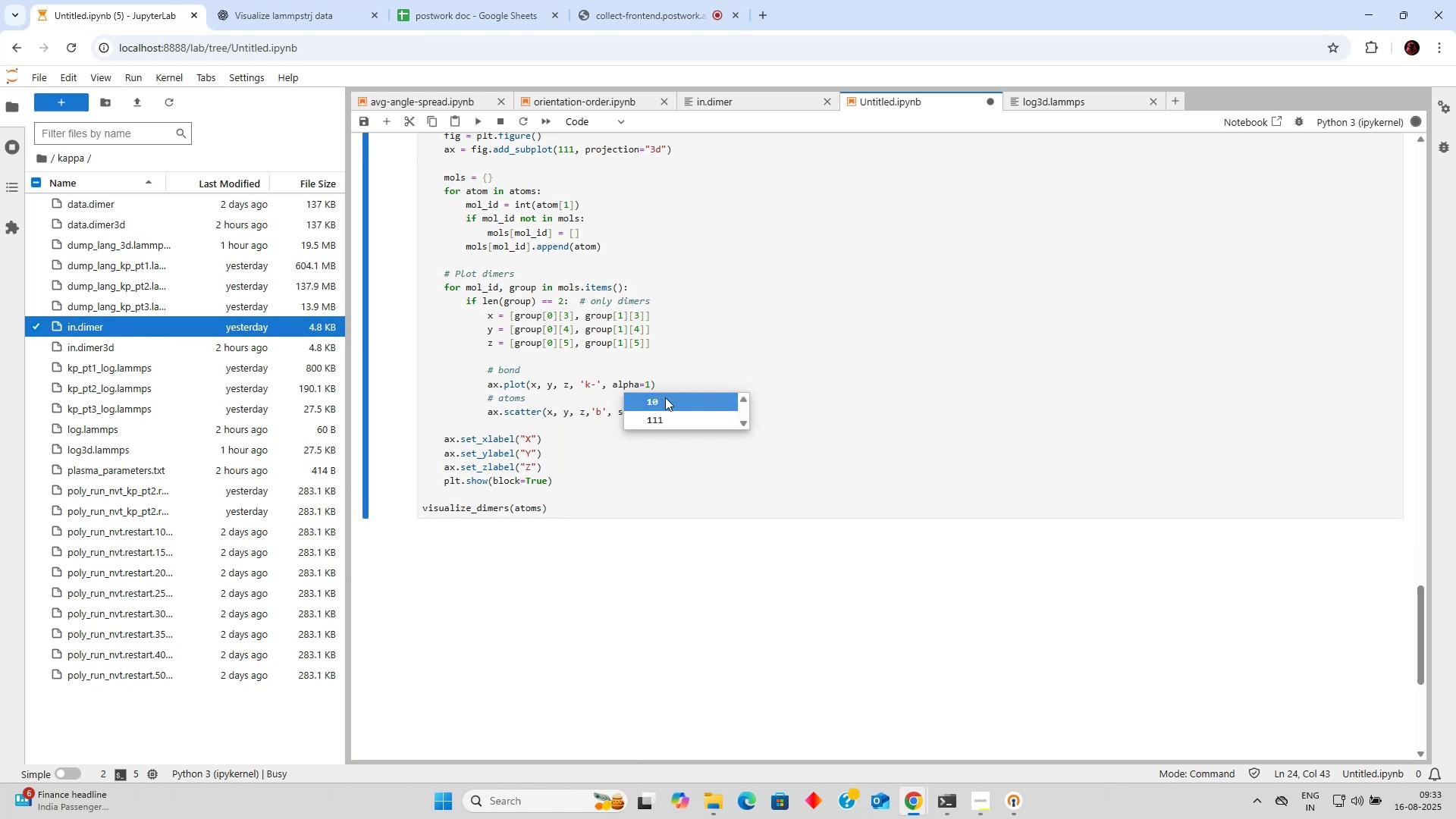 
left_click([772, 453])
 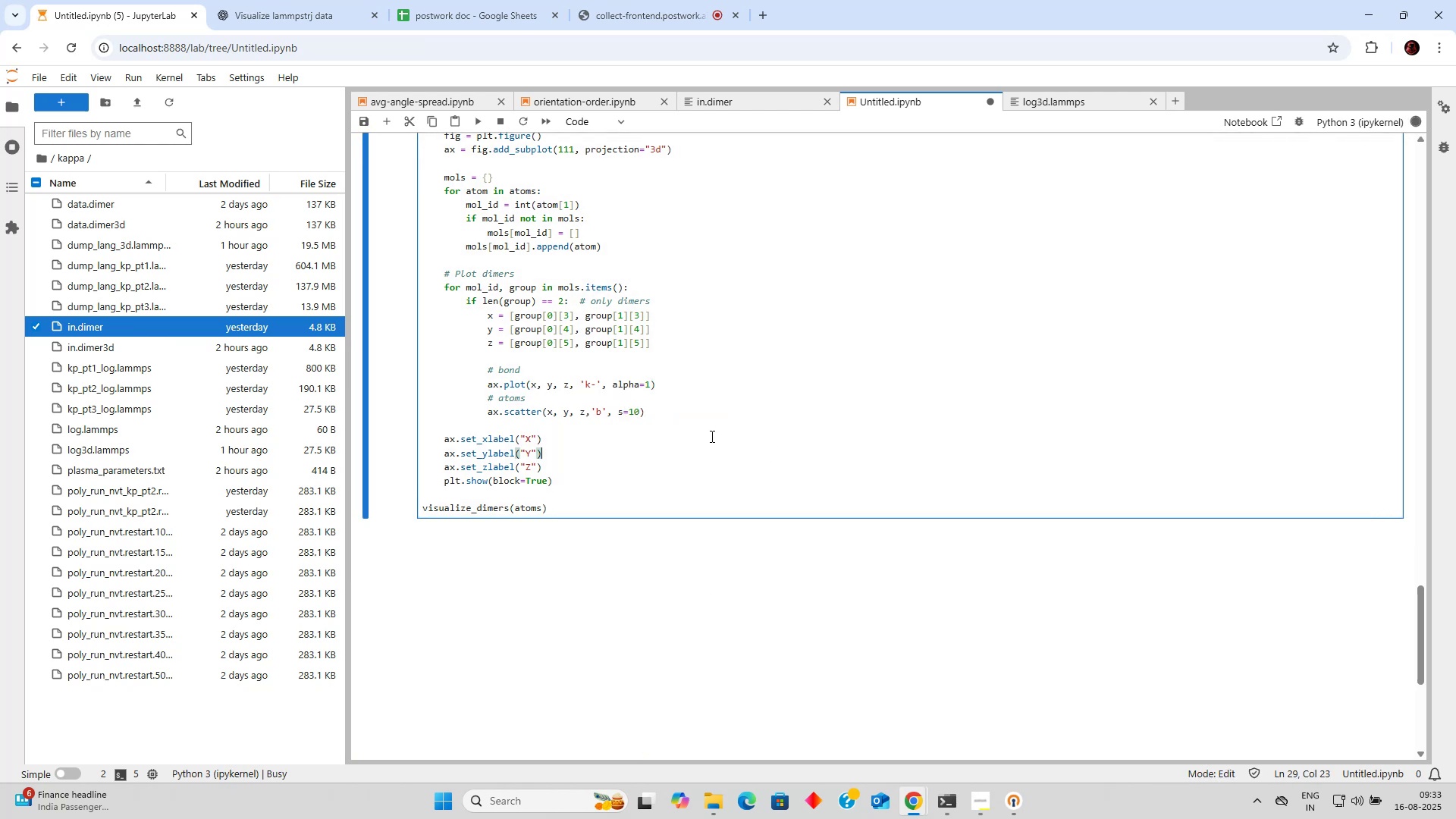 
mouse_move([679, 405])
 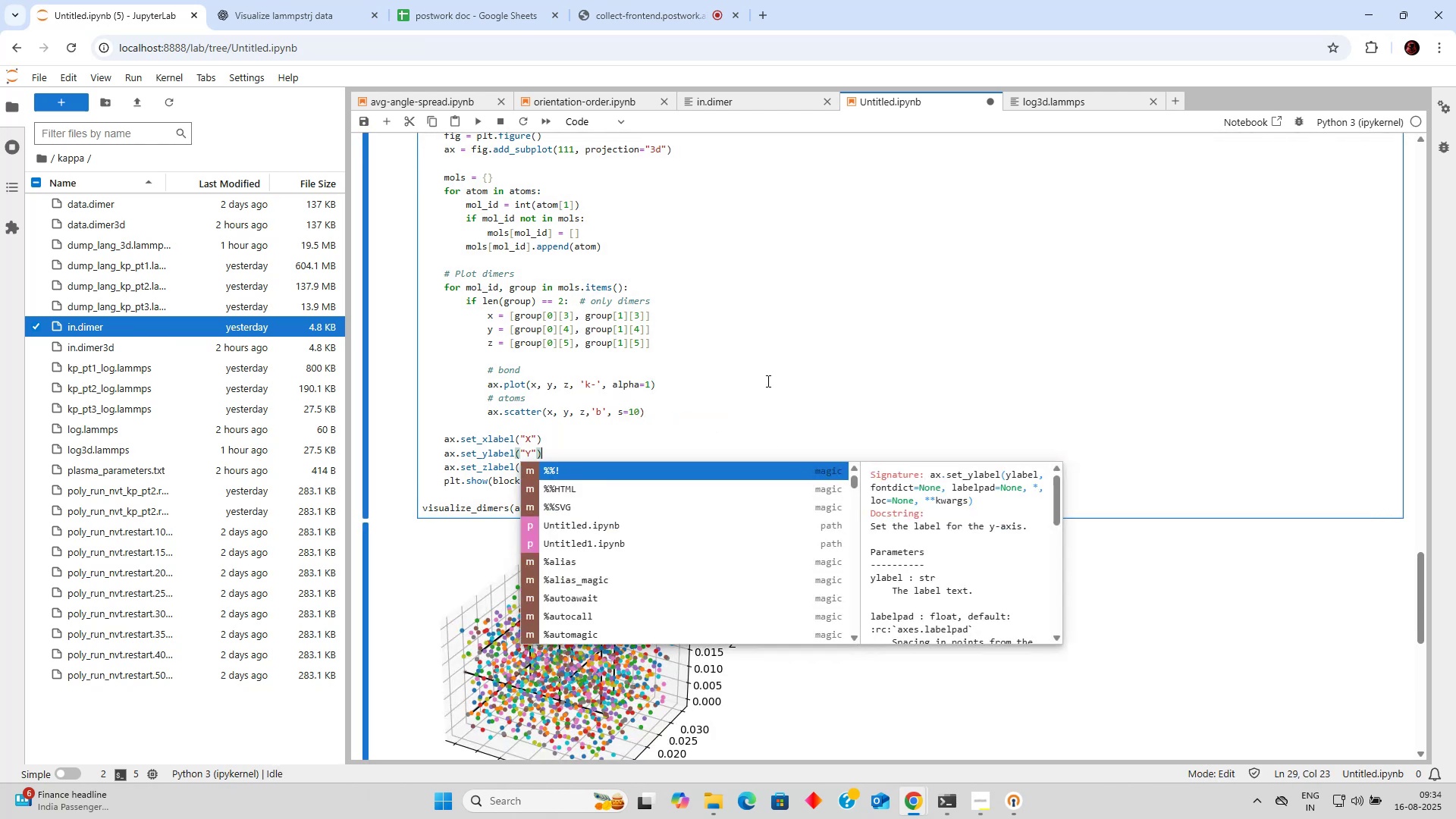 
left_click([767, 381])
 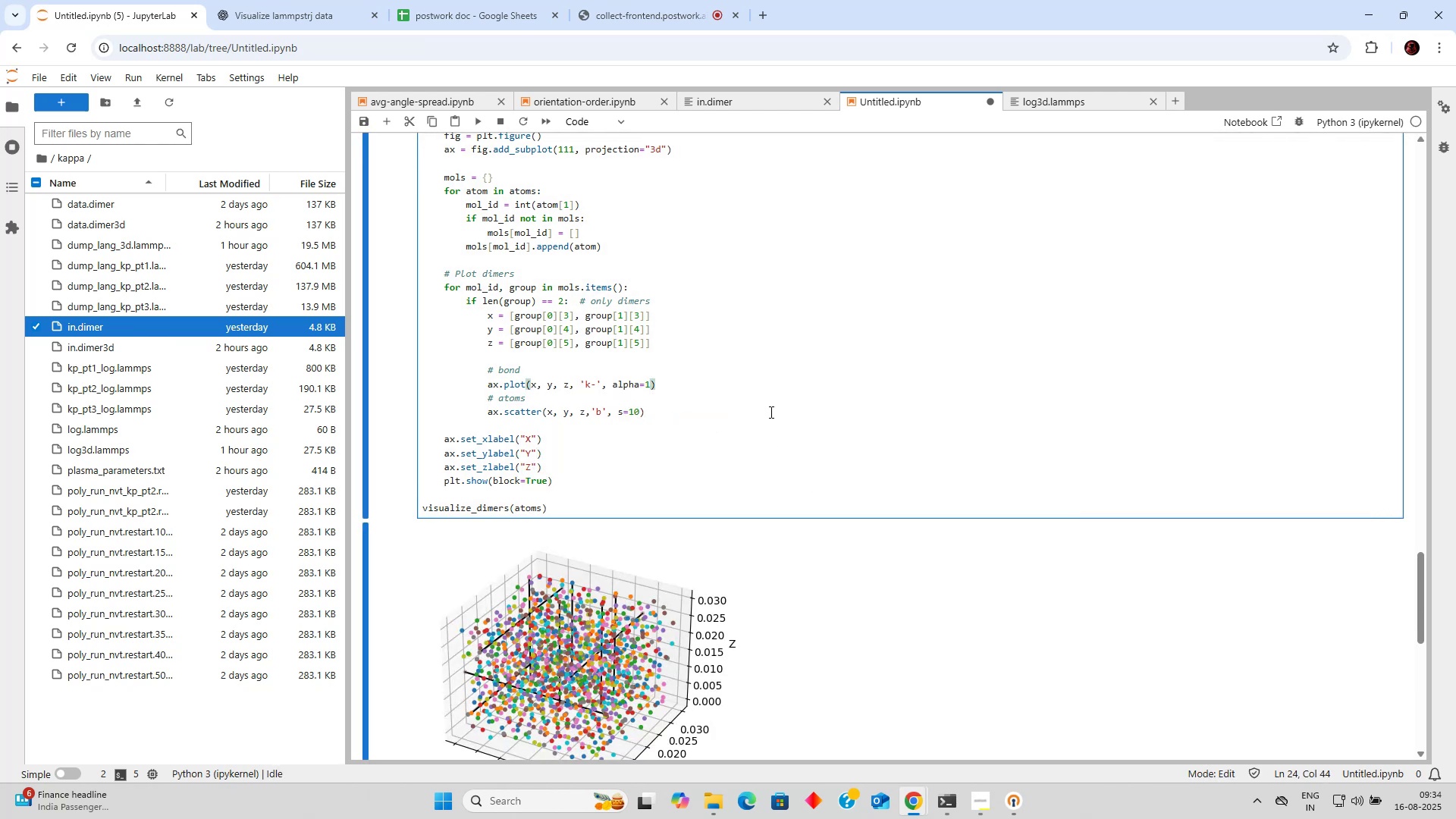 
scroll: coordinate [770, 413], scroll_direction: down, amount: 1.0
 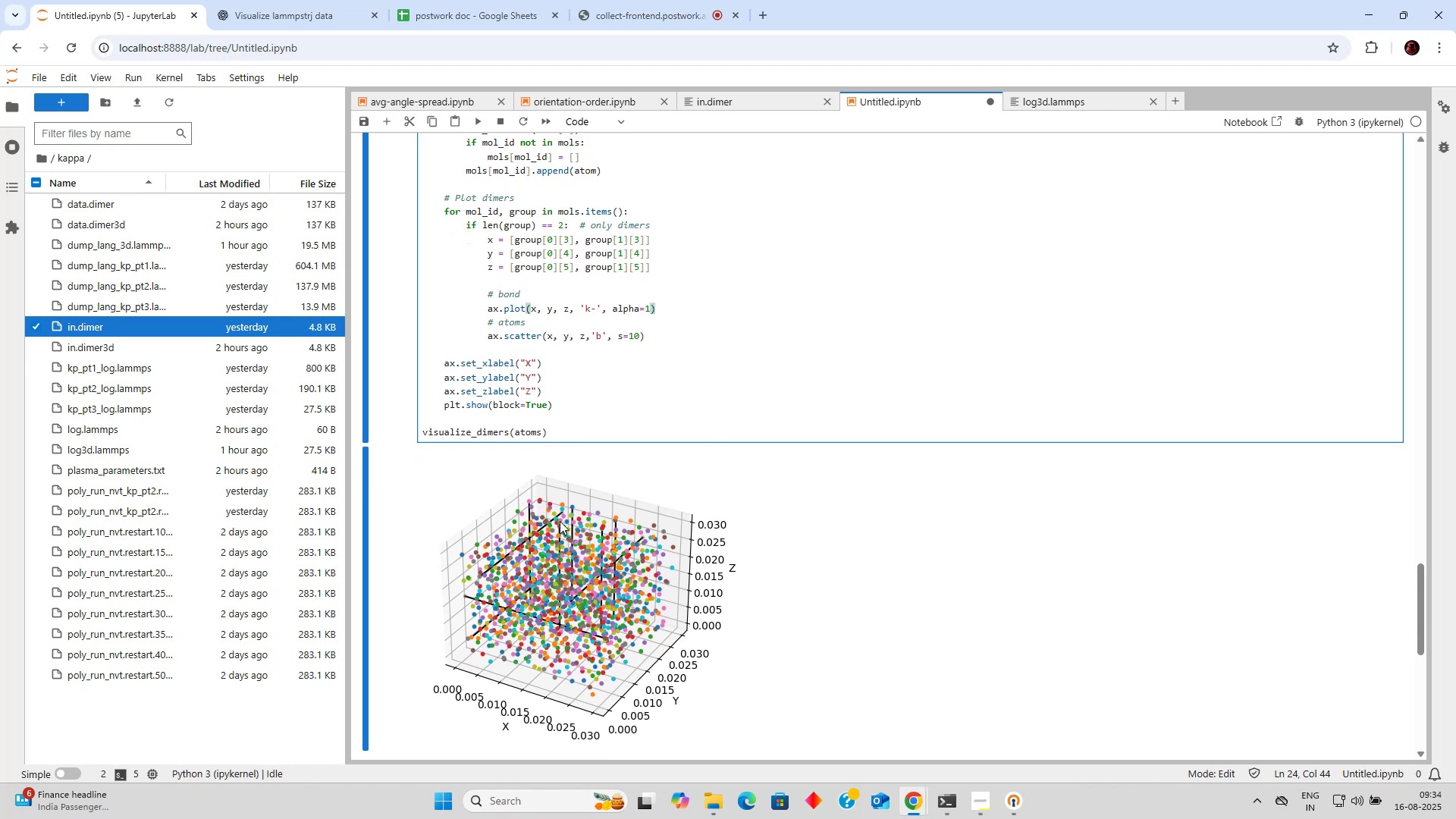 
wait(6.21)
 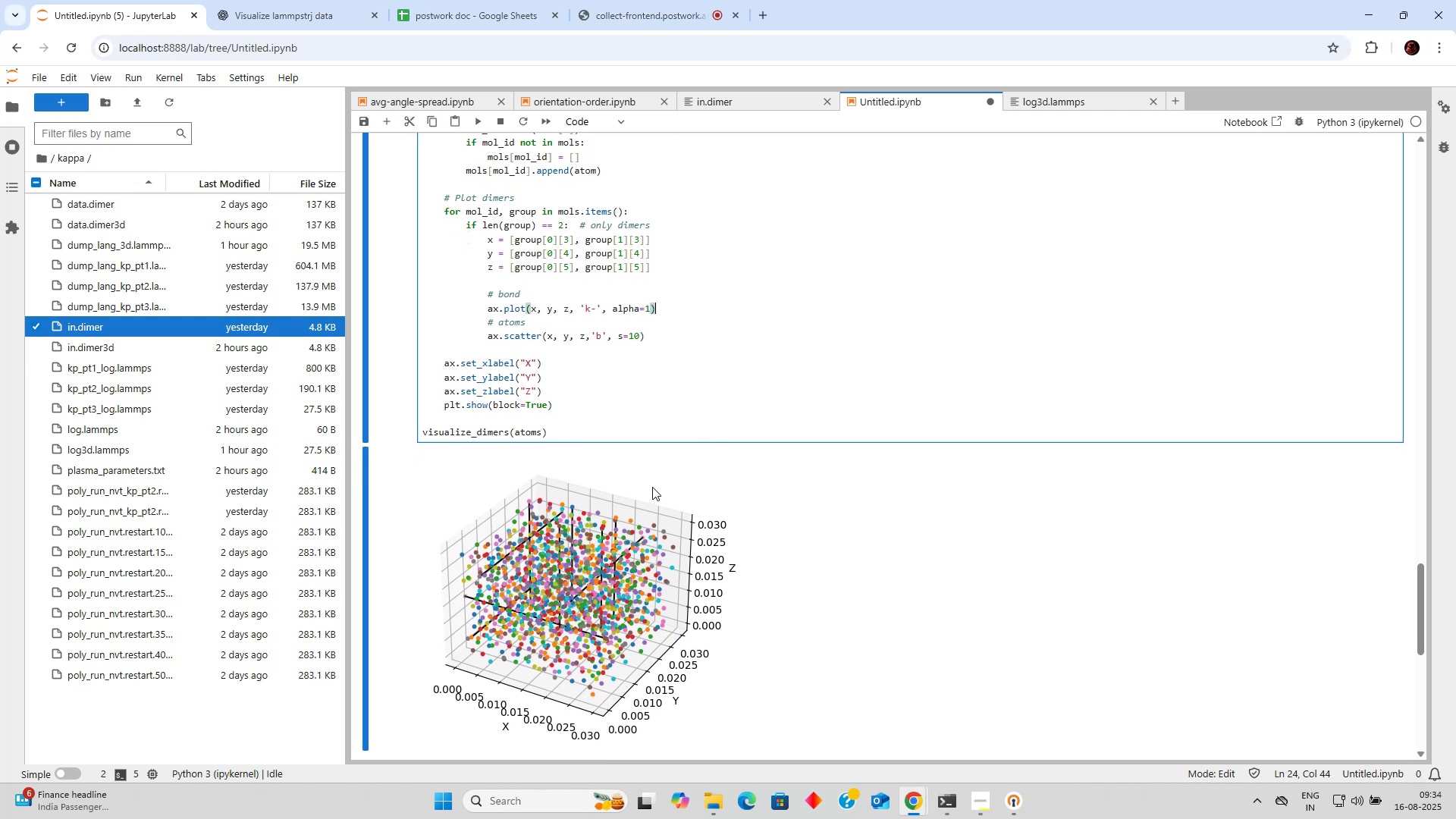 
scroll: coordinate [582, 477], scroll_direction: up, amount: 3.0
 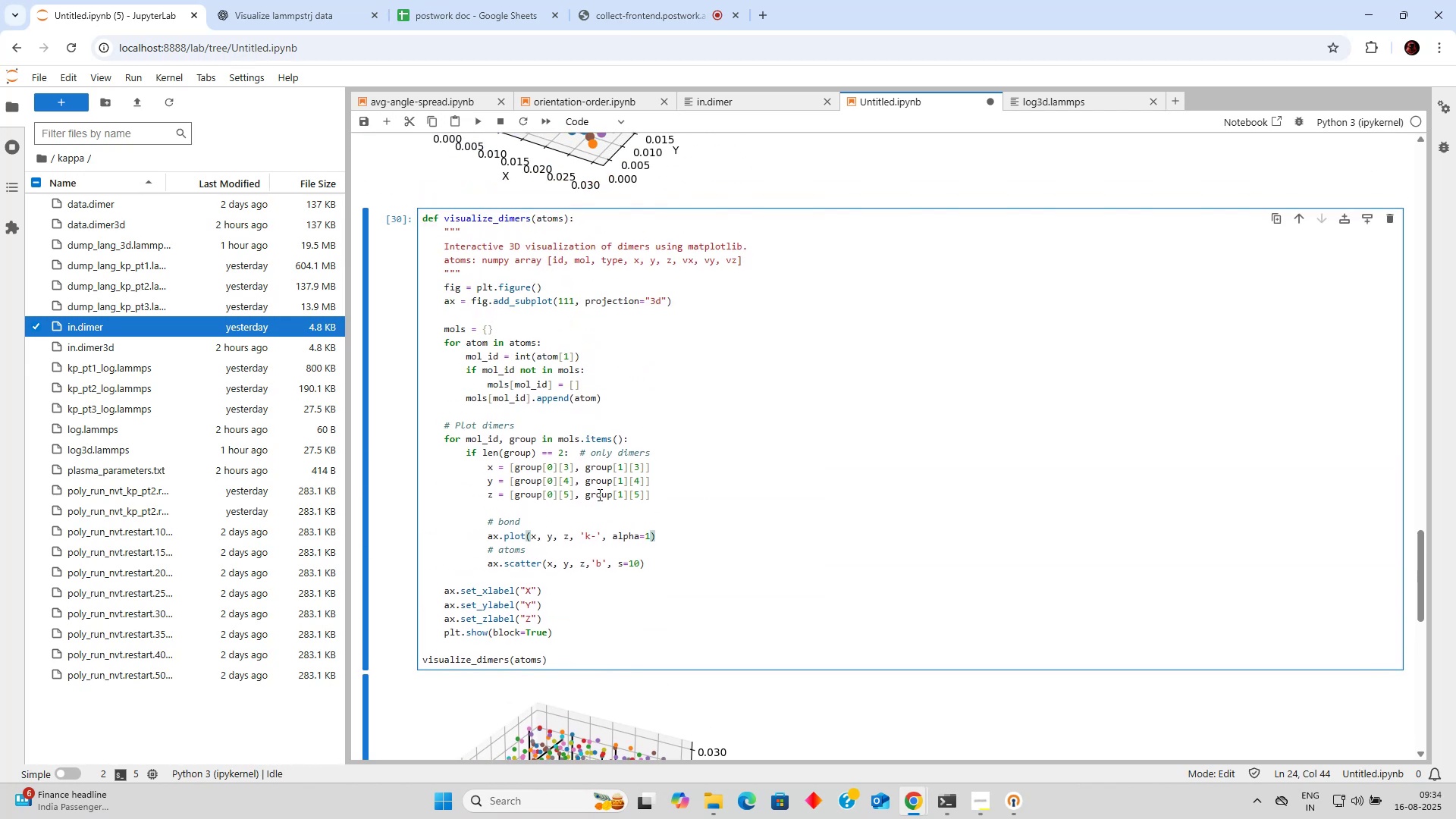 
scroll: coordinate [601, 513], scroll_direction: down, amount: 1.0
 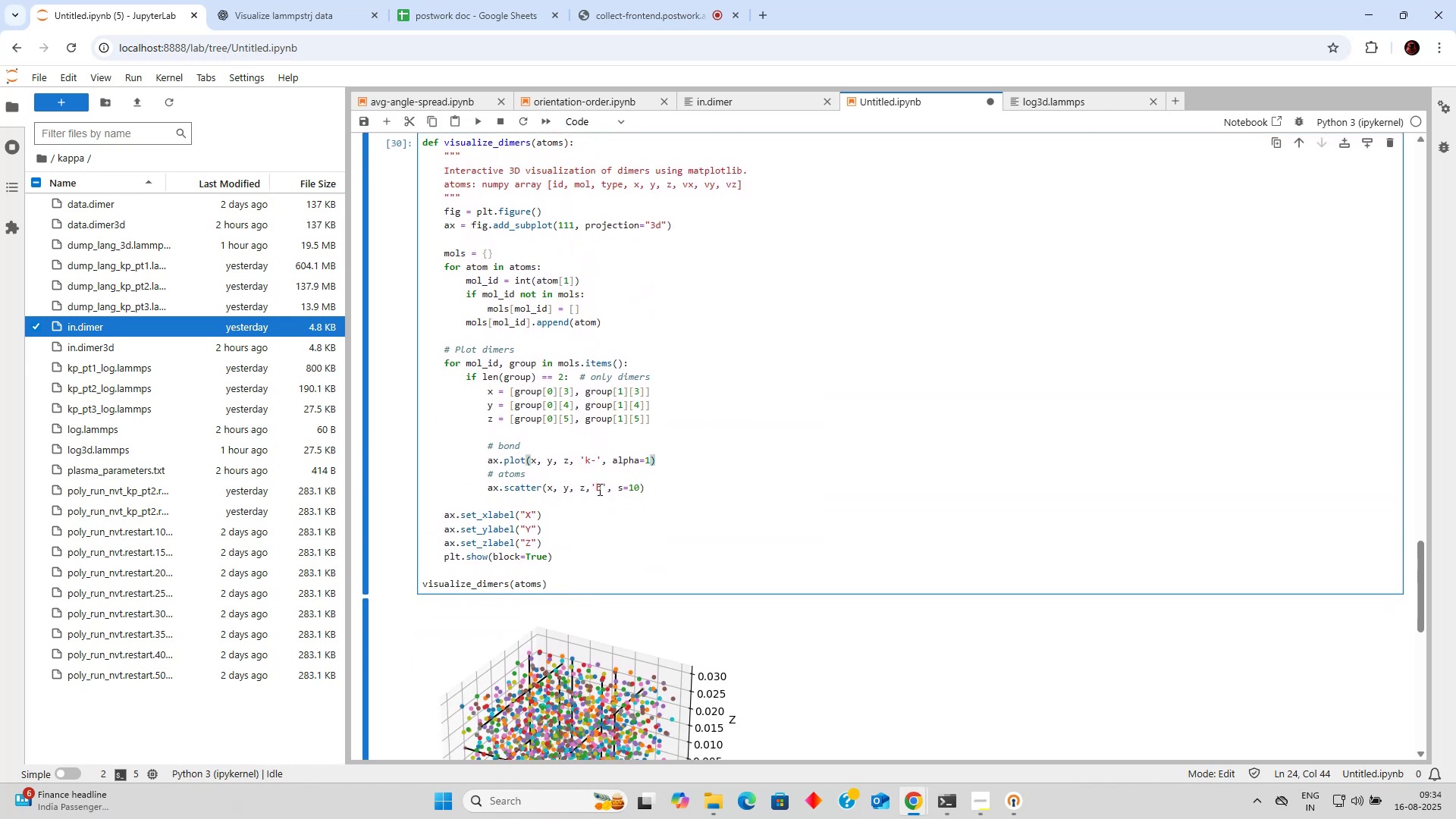 
left_click([598, 488])
 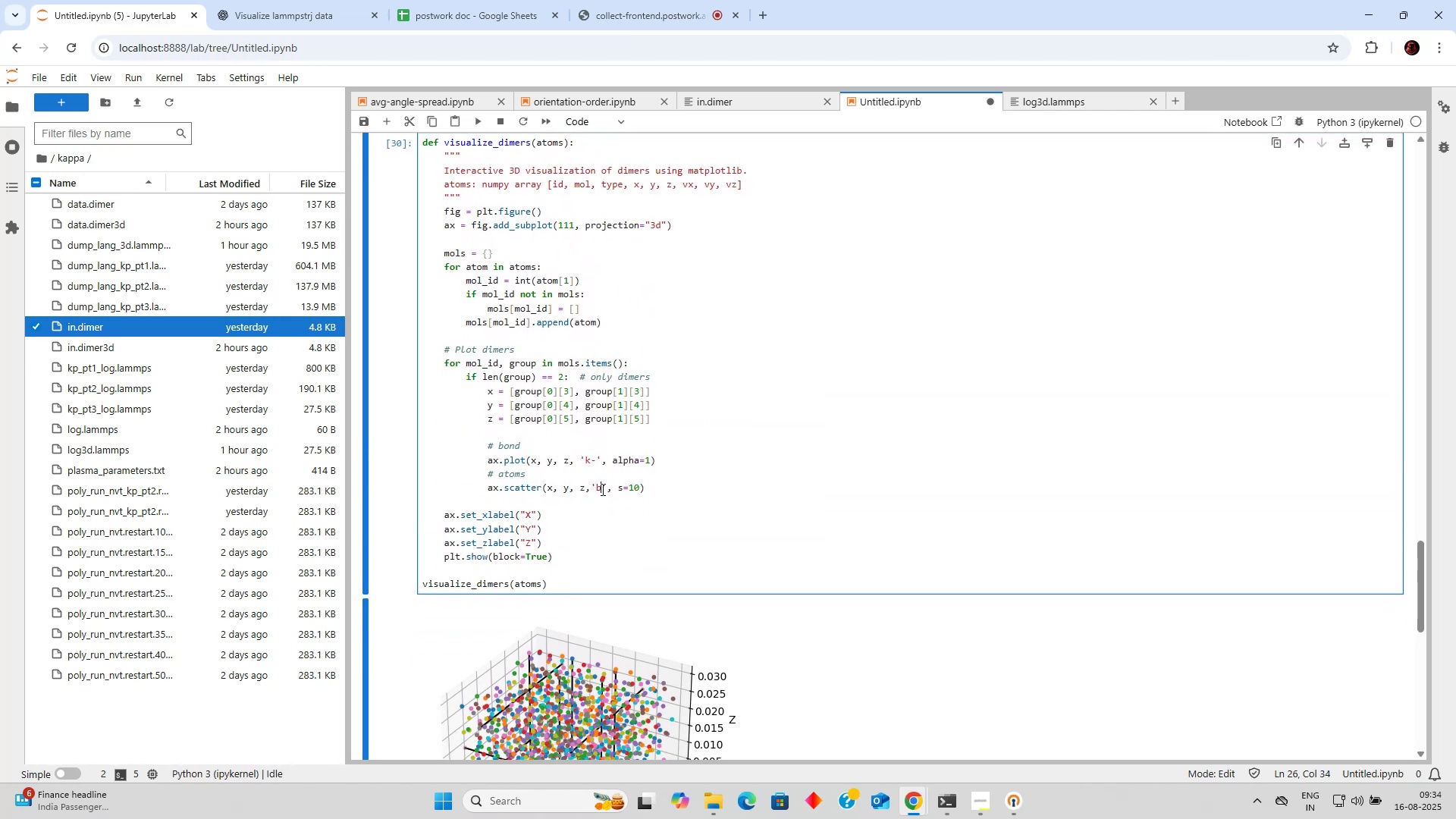 
double_click([607, 491])
 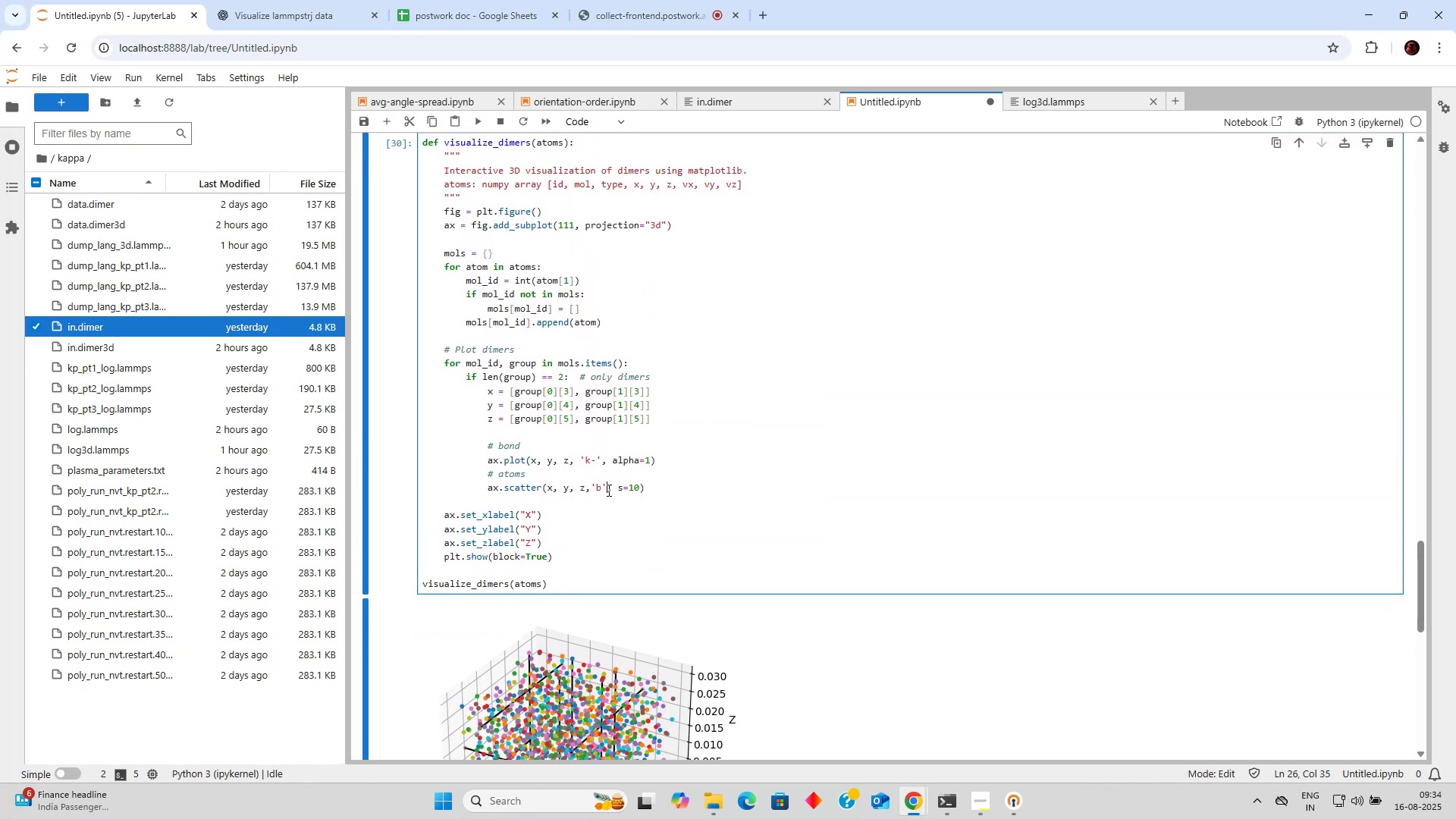 
left_click_drag(start_coordinate=[607, 488], to_coordinate=[588, 485])
 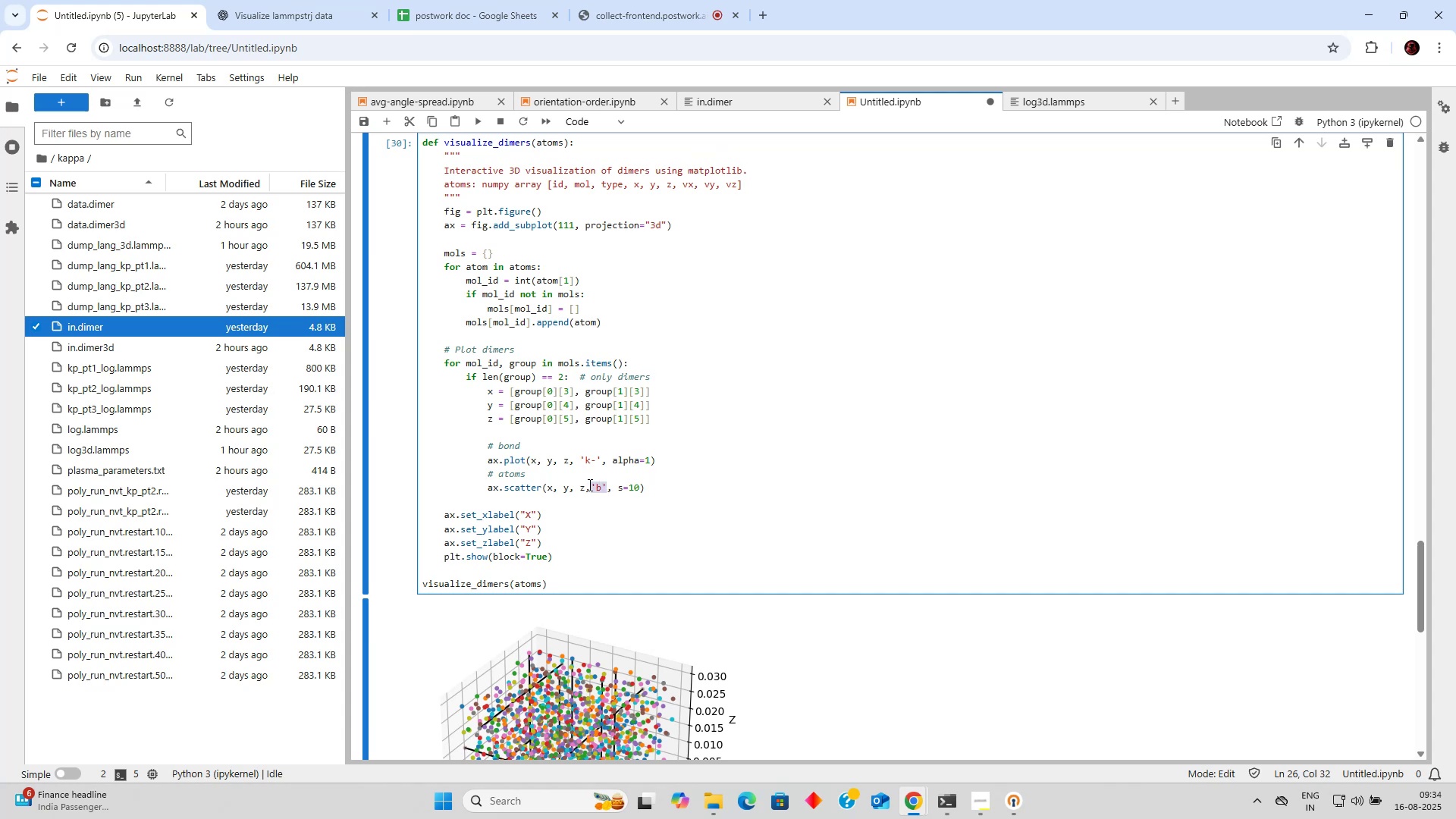 
key(Backspace)
 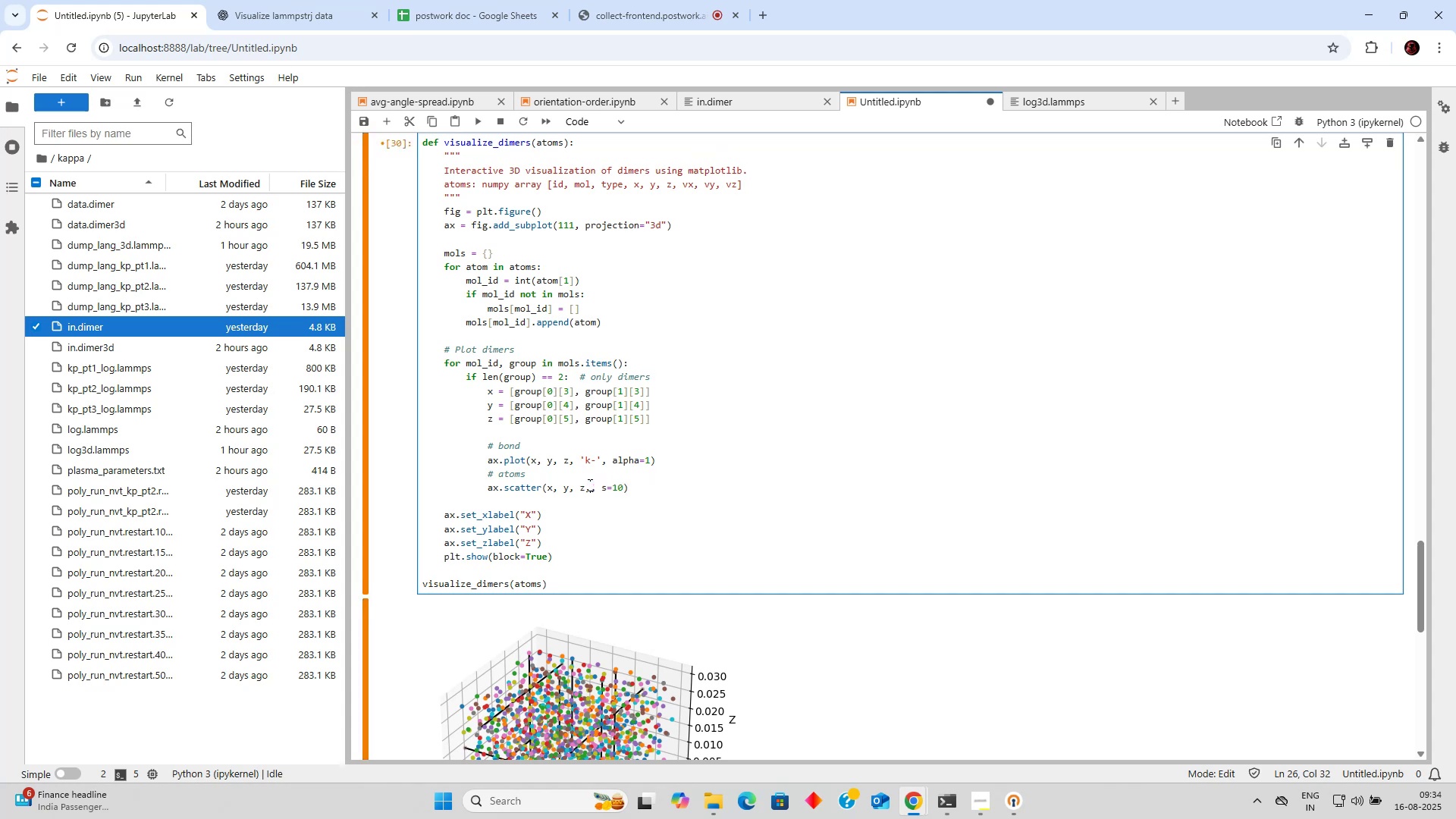 
key(Backspace)
 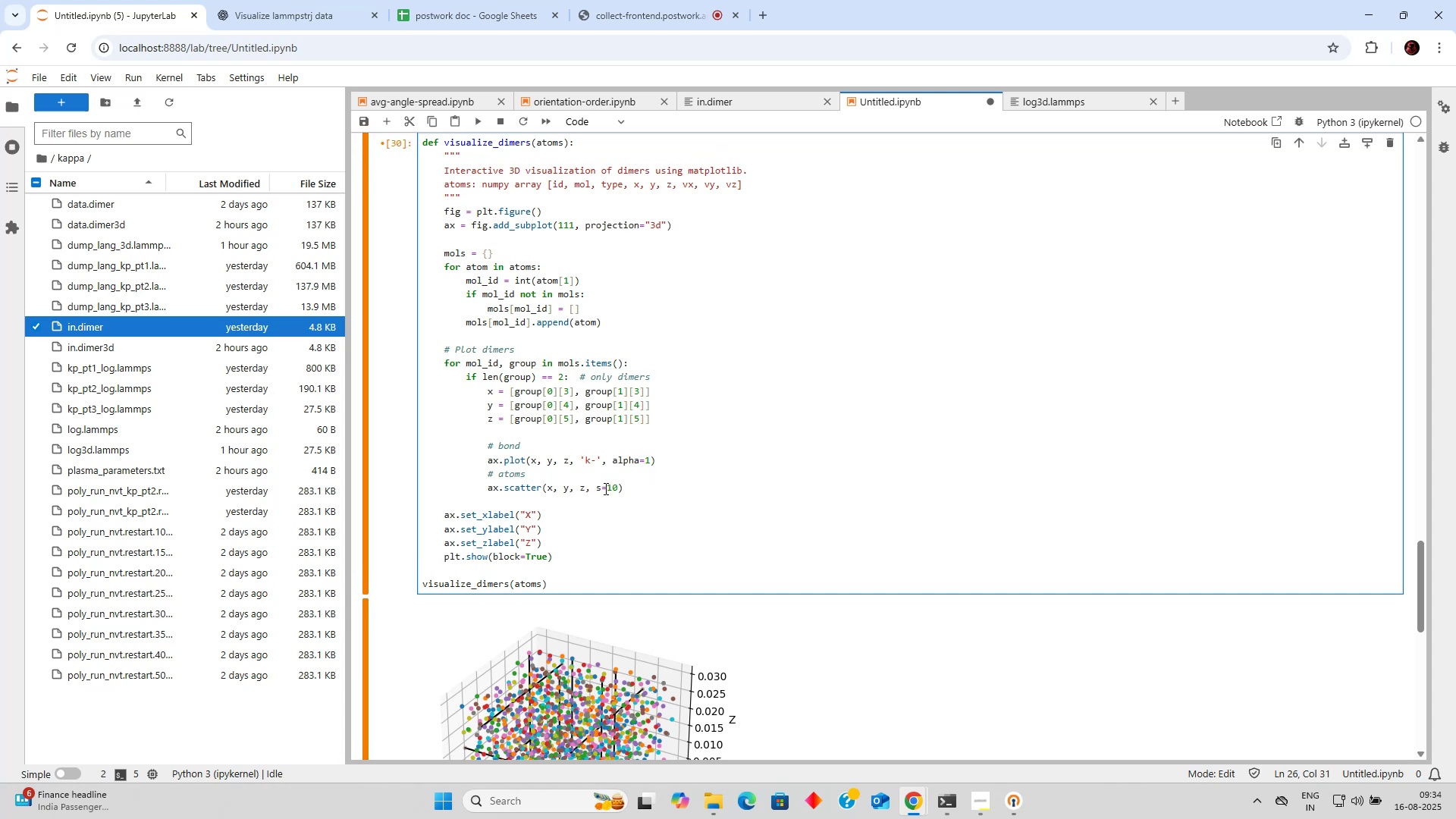 
left_click([619, 489])
 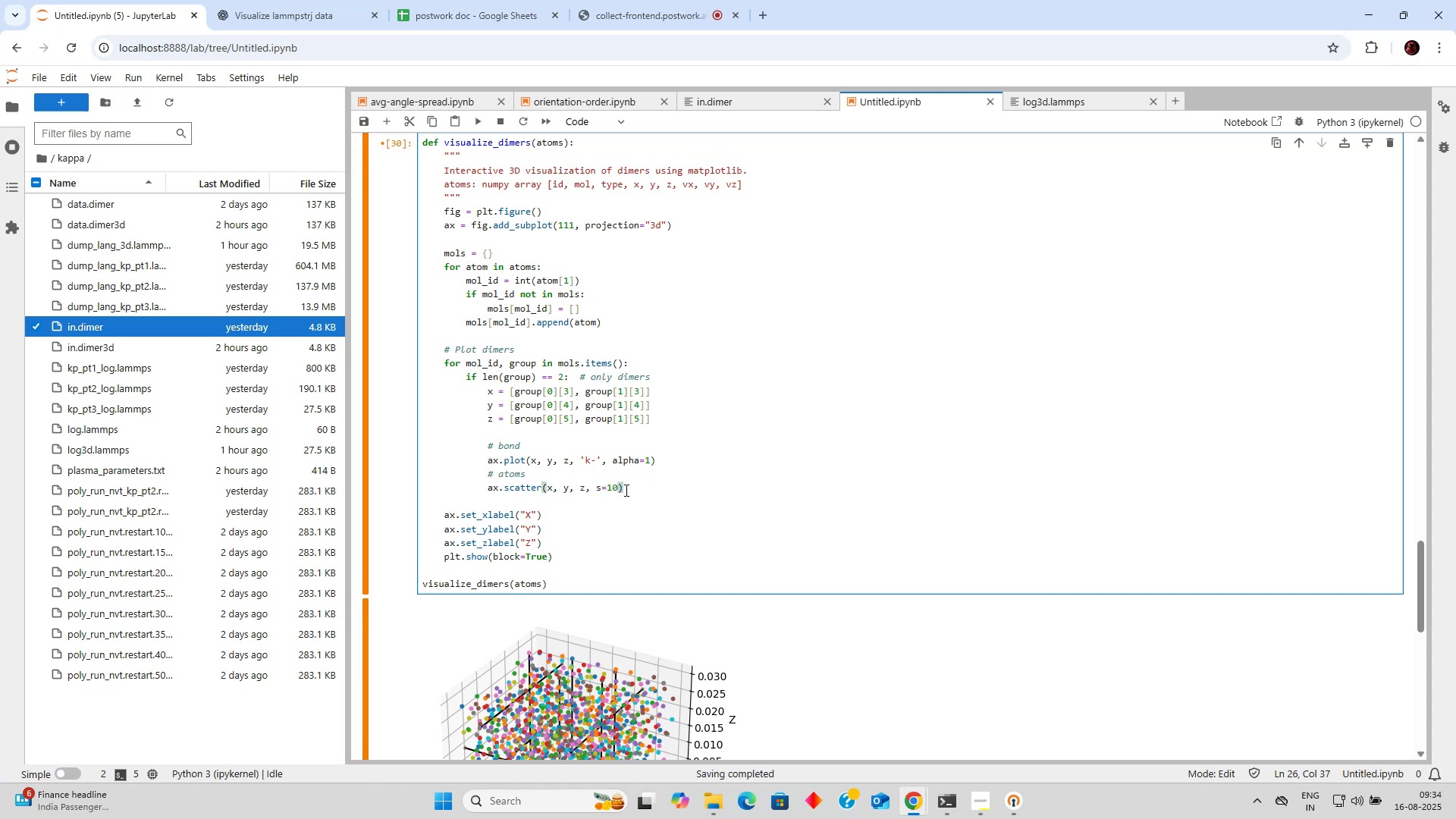 
type(,coloe)
key(Backspace)
key(Backspace)
key(Backspace)
key(Backspace)
key(Backspace)
type( colo)
 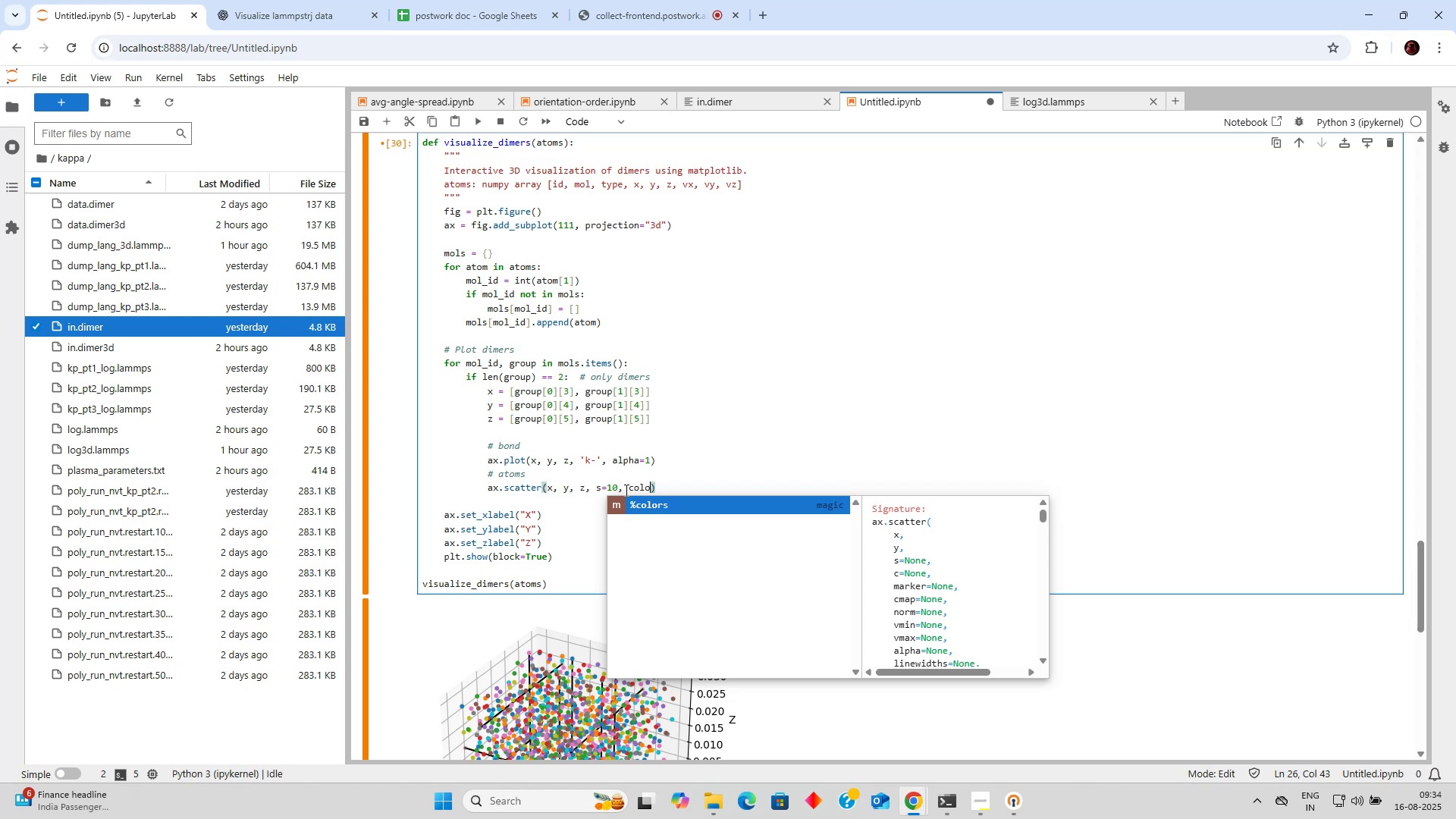 
key(Backspace)
 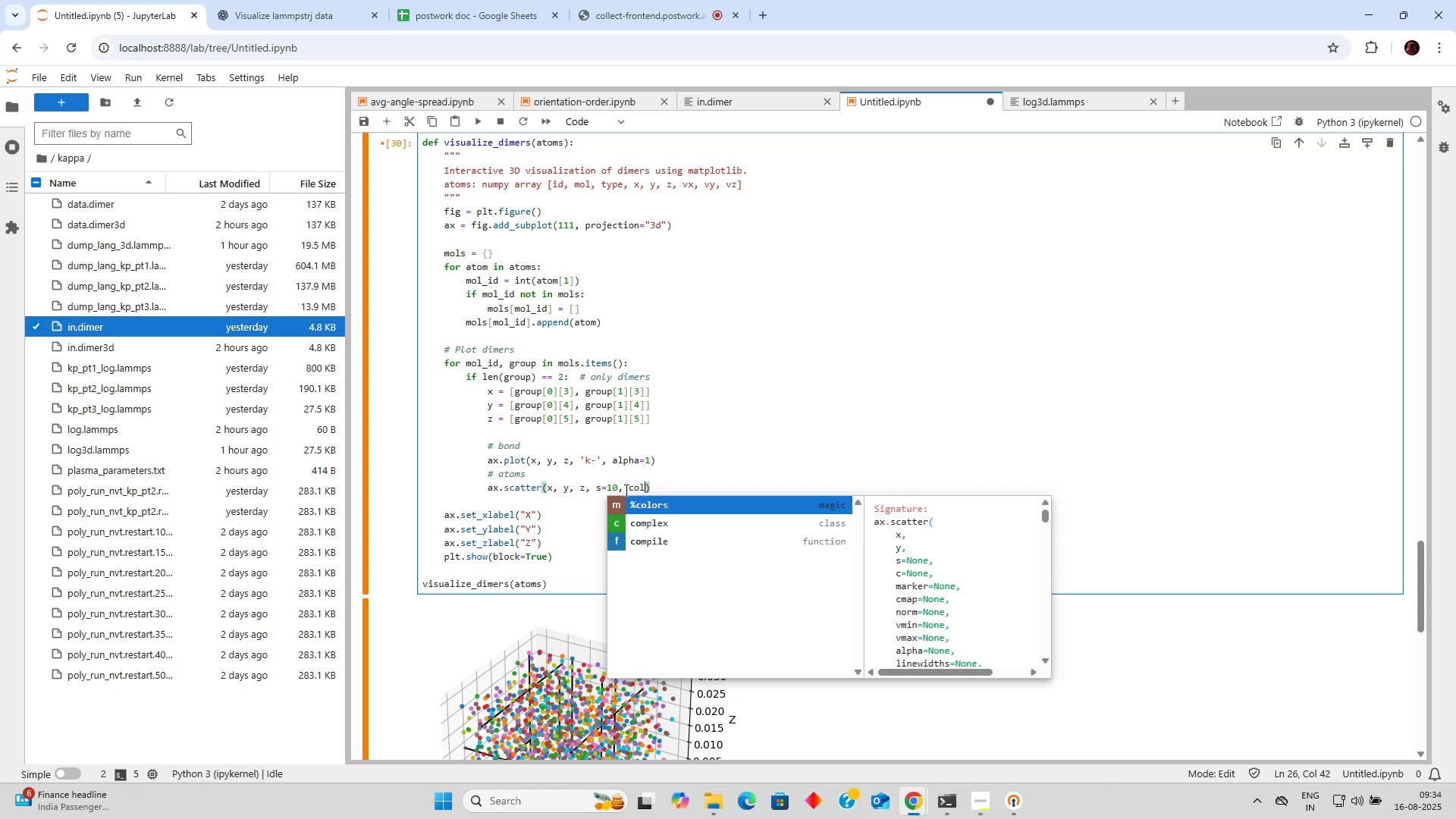 
key(Backspace)
 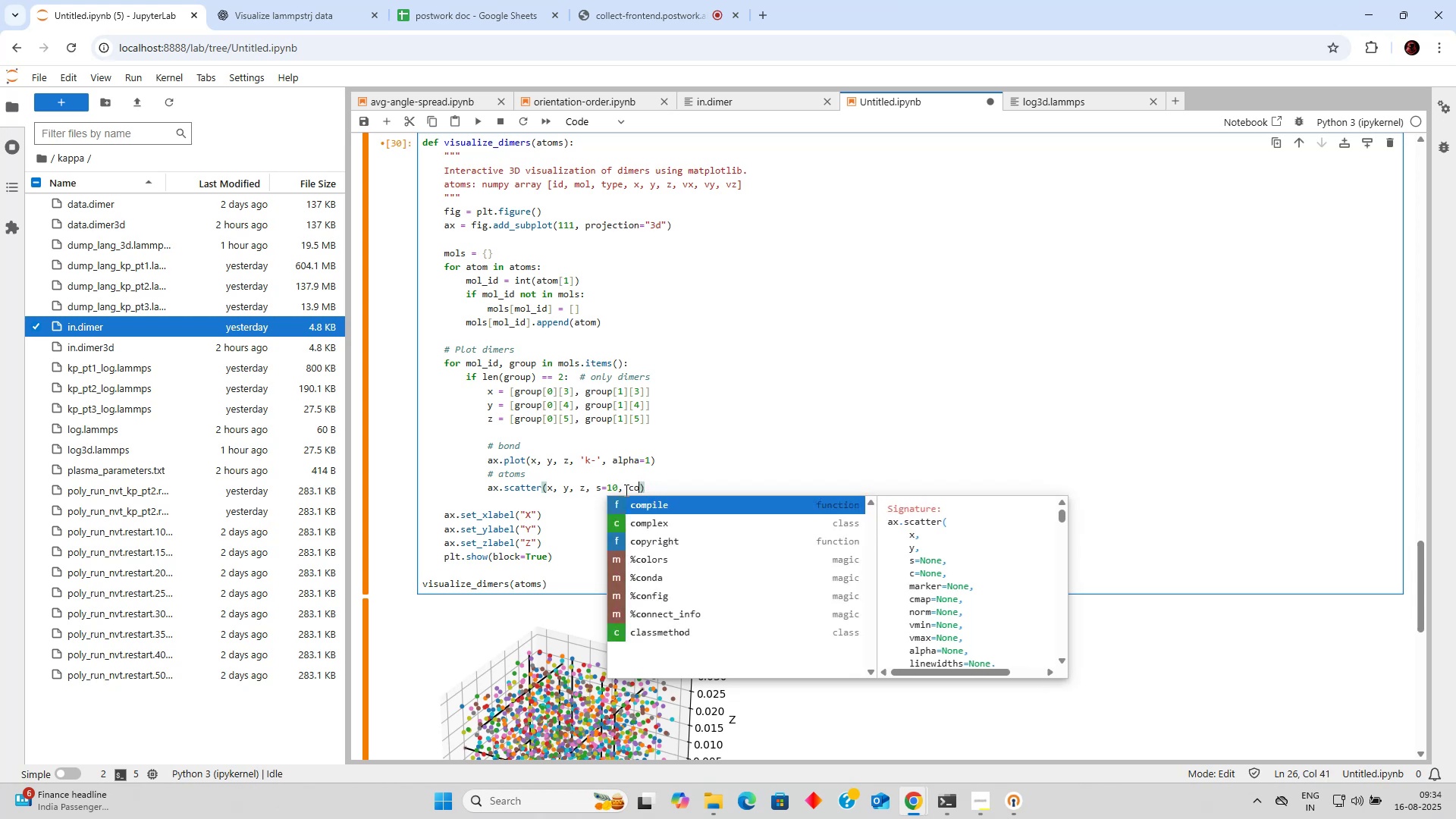 
key(Backspace)
 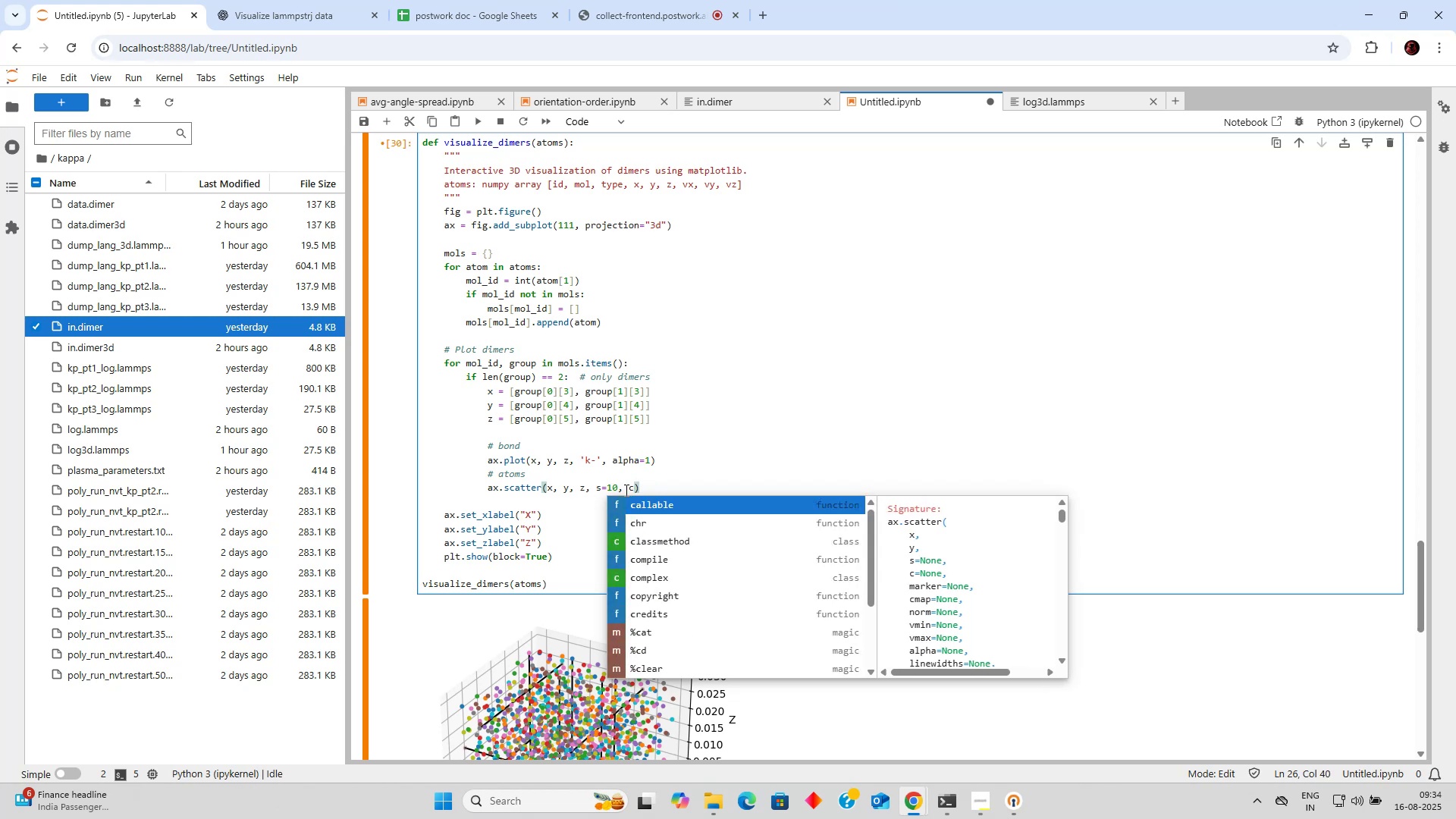 
key(Equal)
 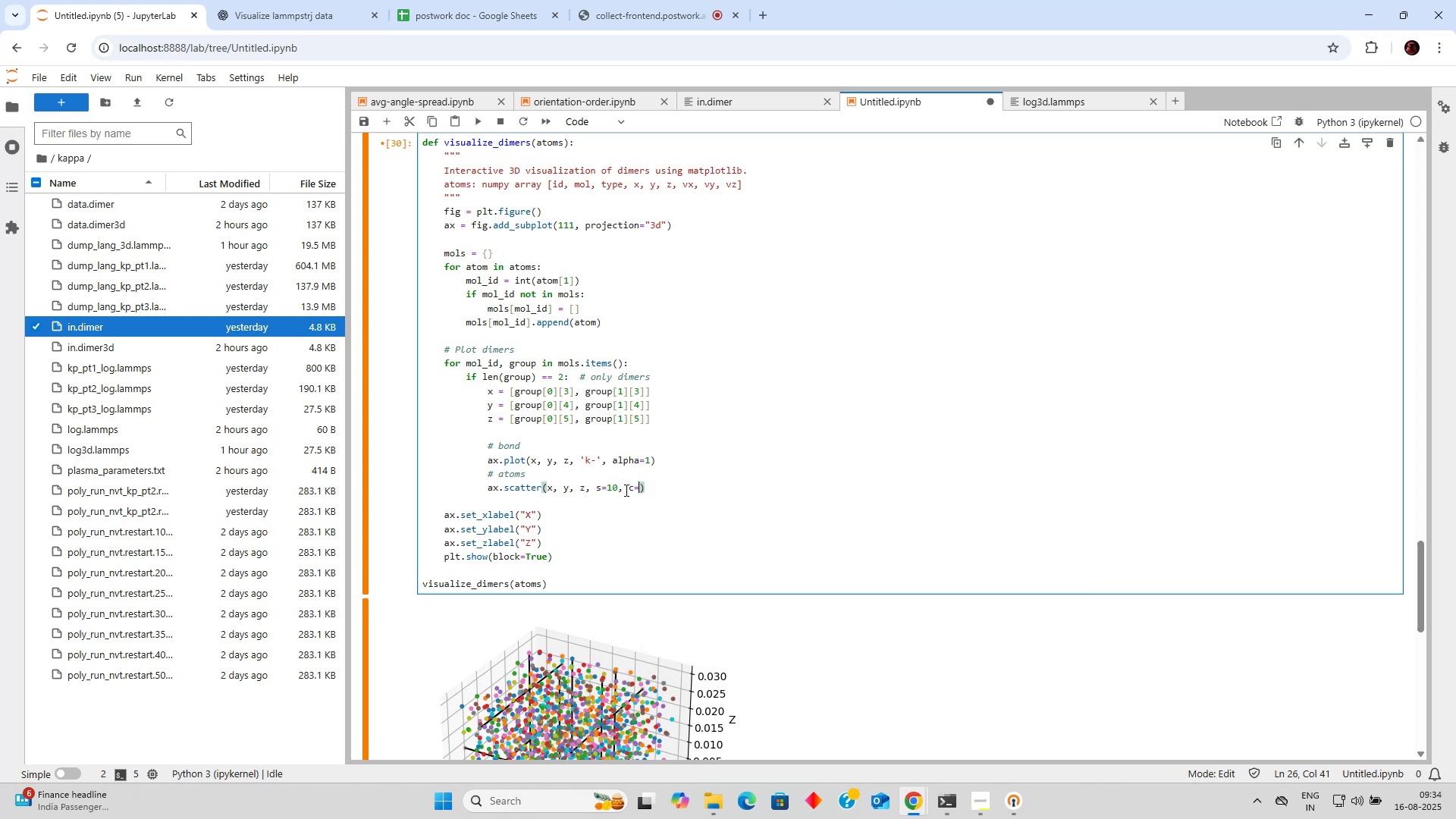 
key(Quote)
 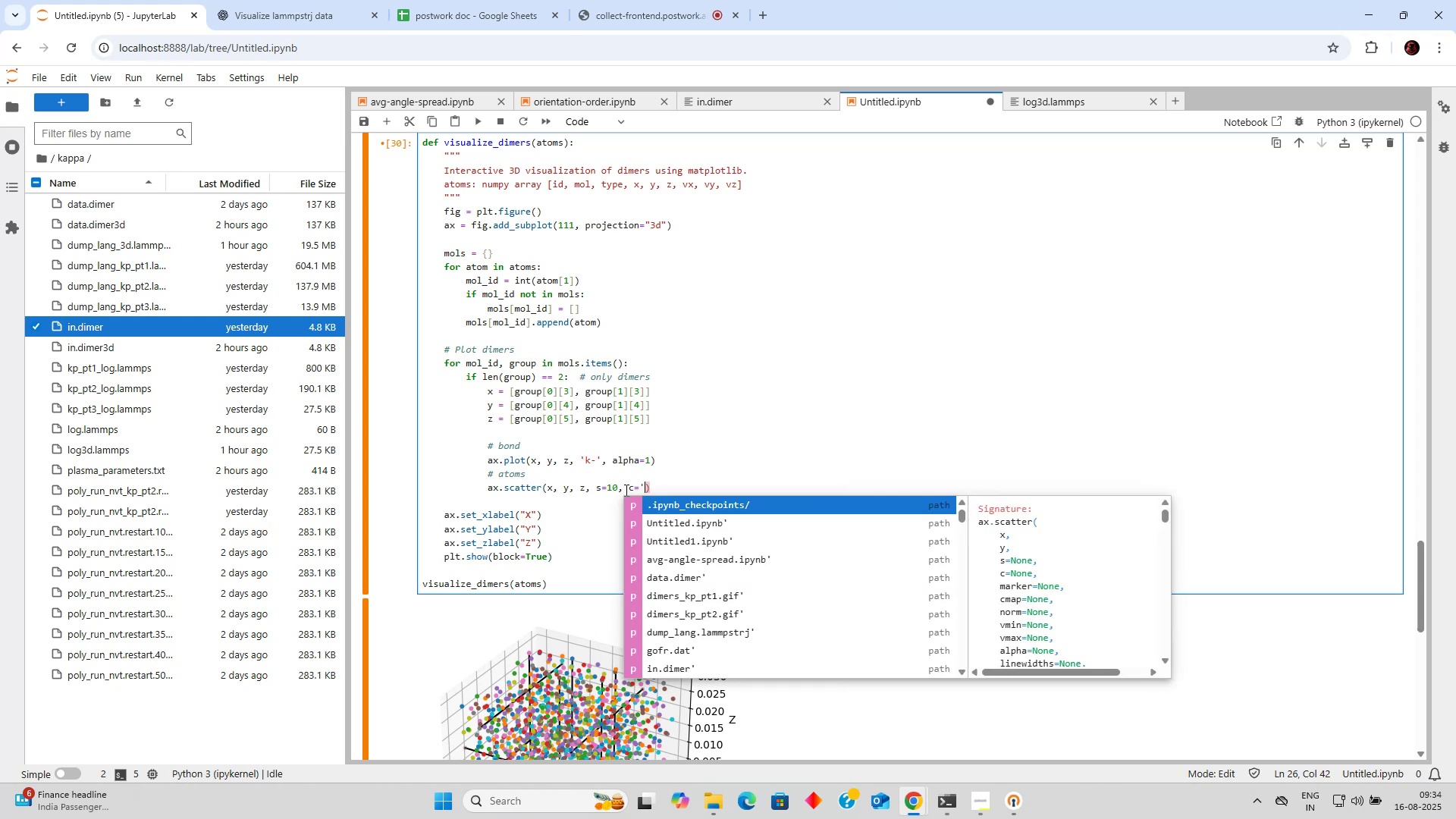 
key(B)
 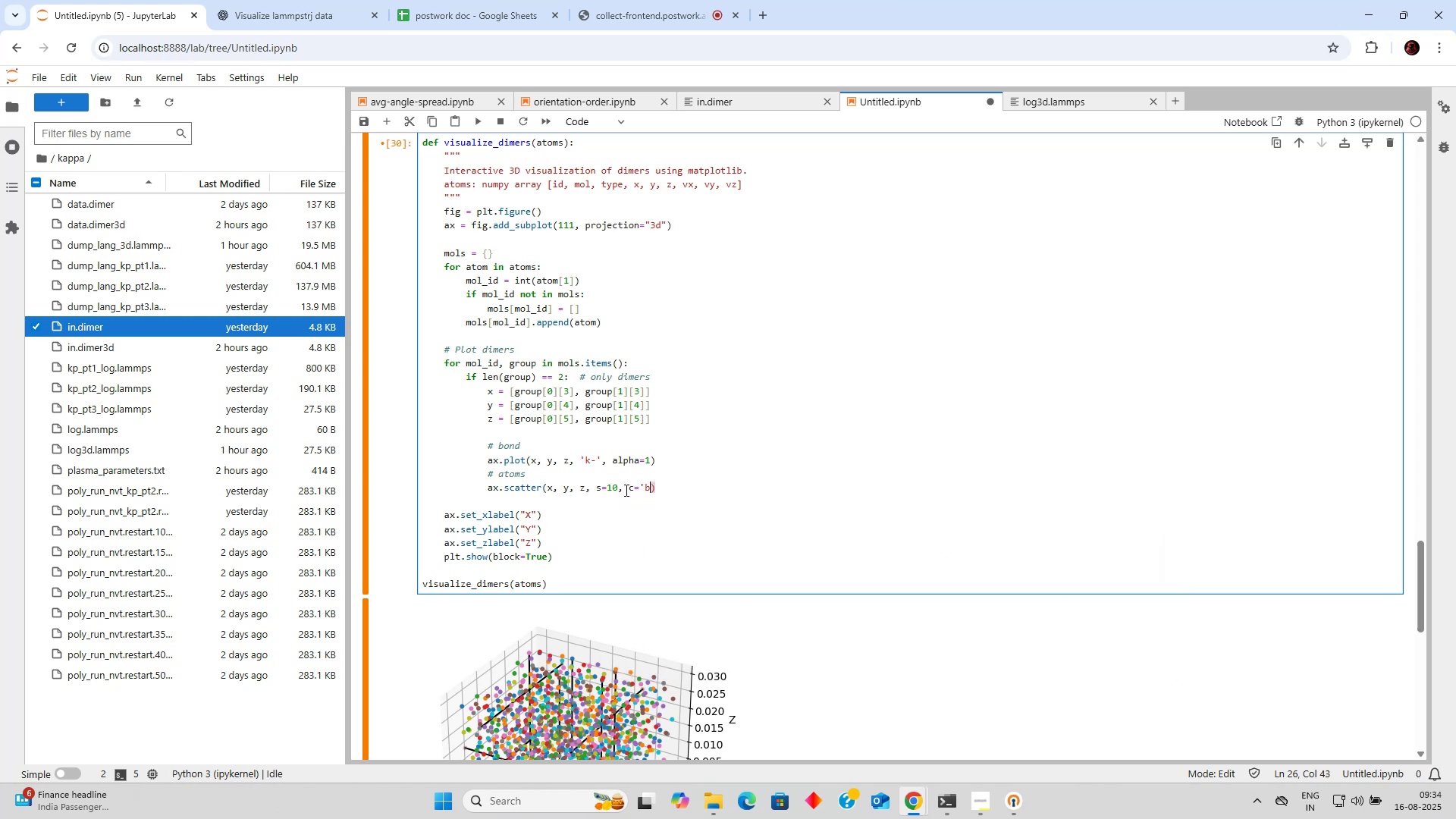 
key(Quote)
 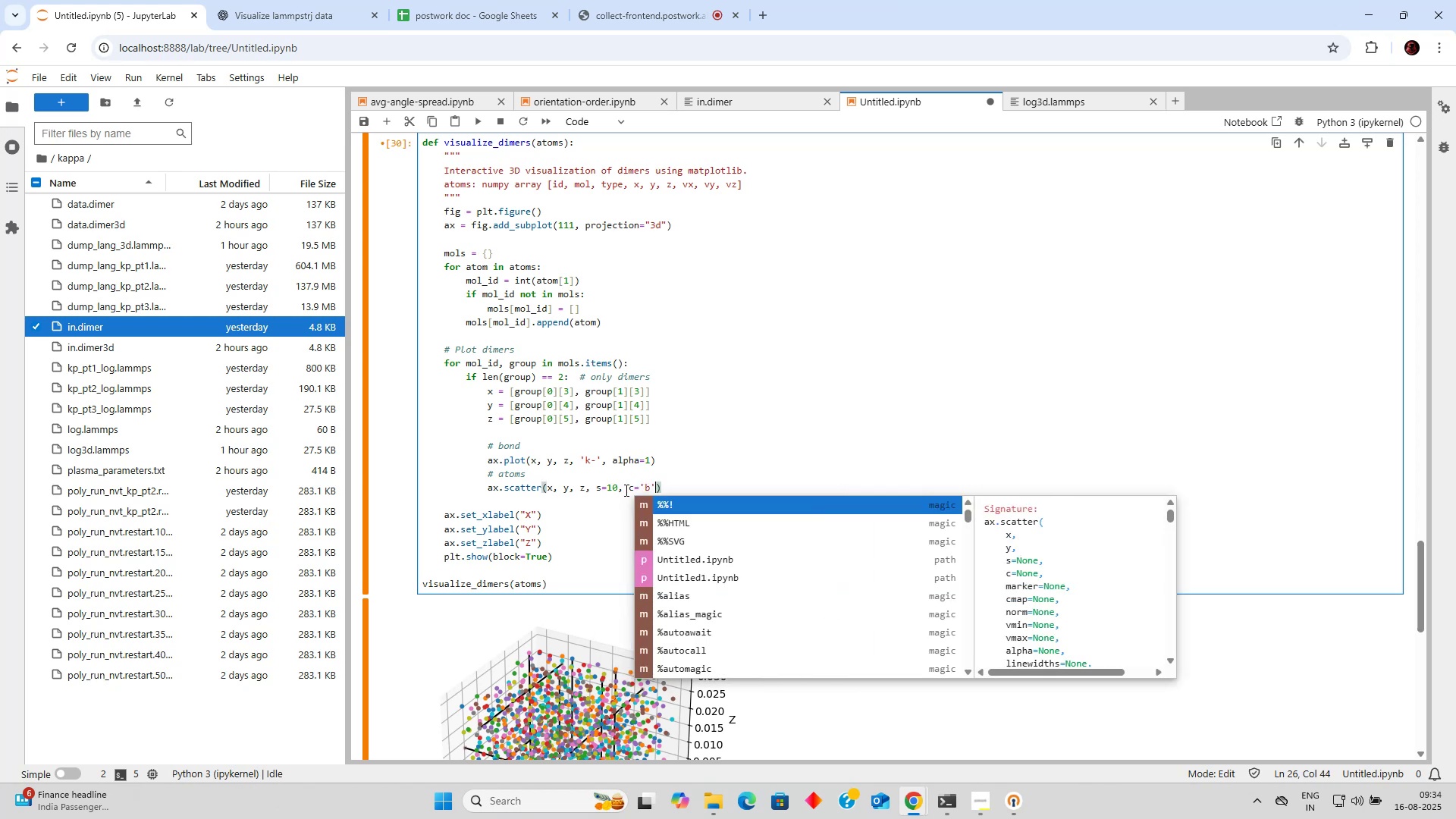 
key(Control+Enter)
 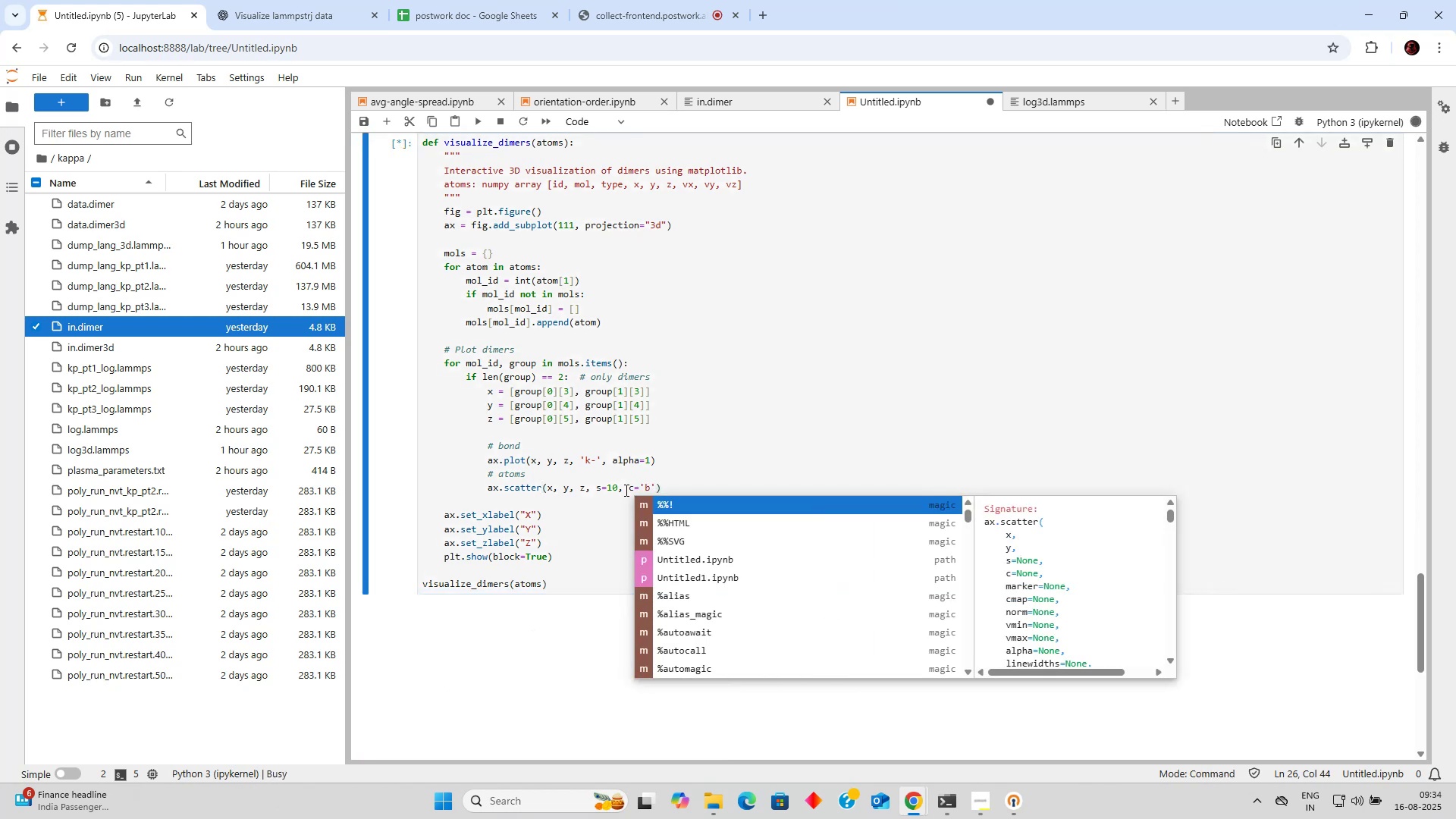 
left_click([720, 455])
 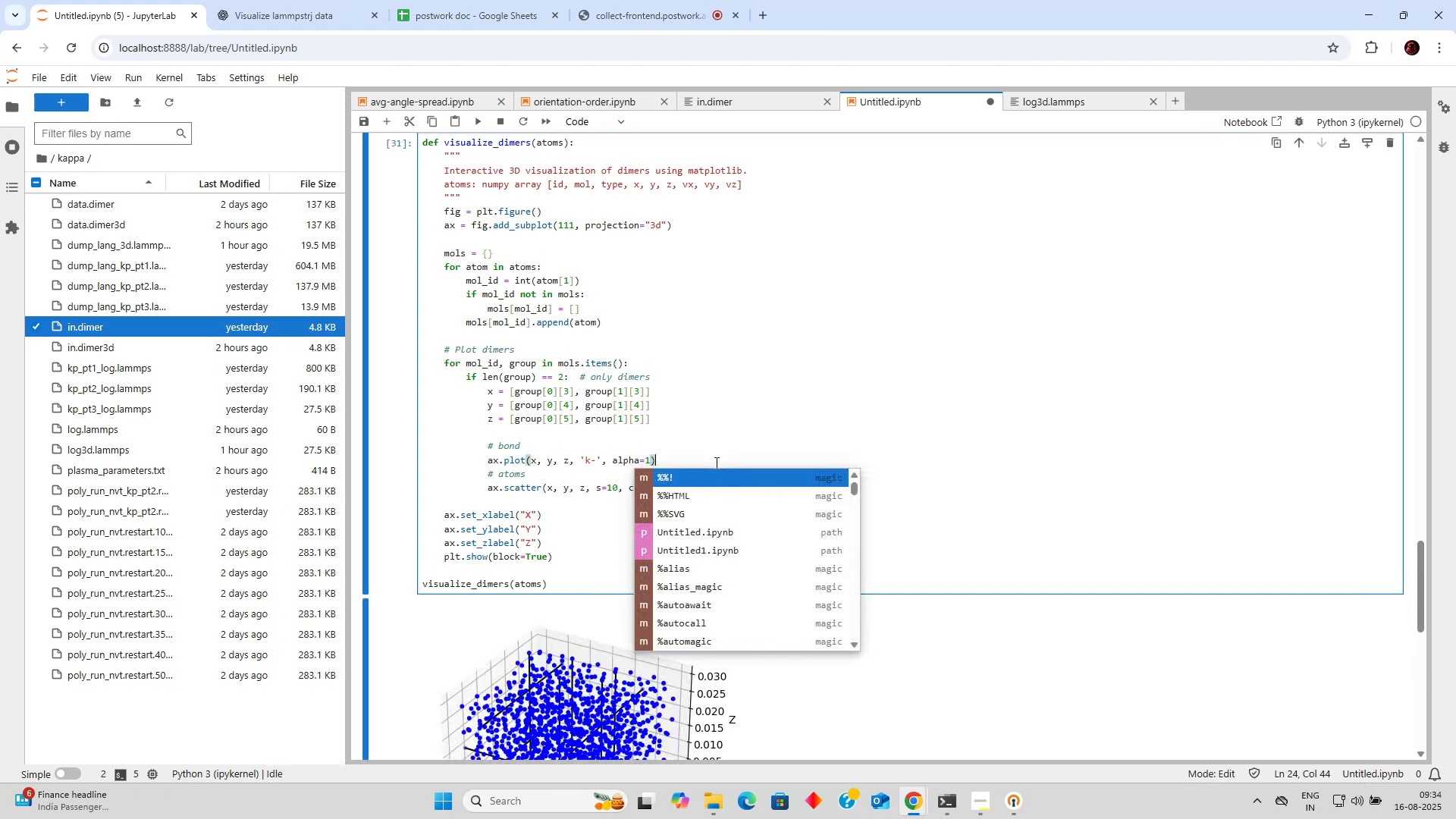 
wait(7.0)
 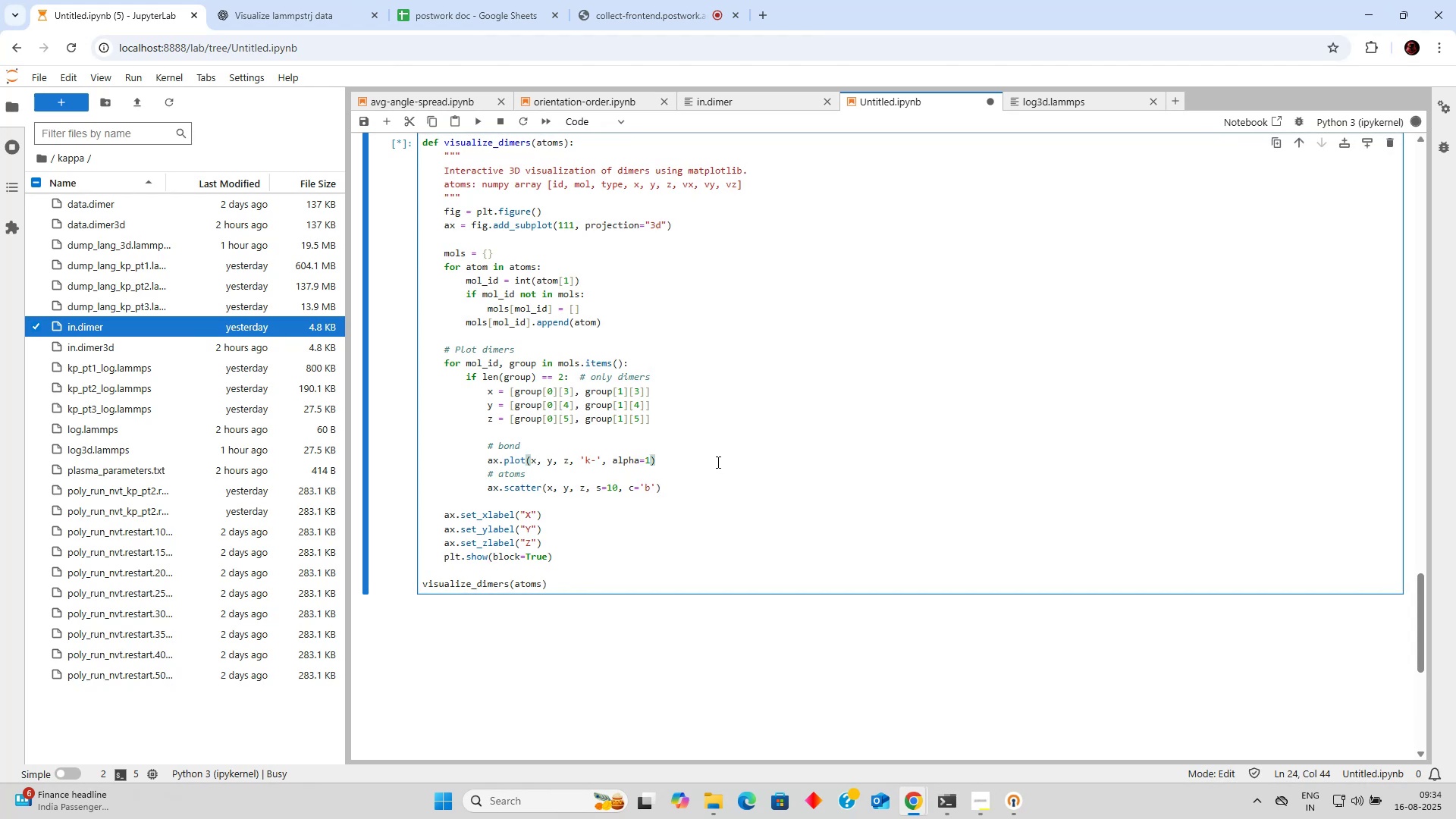 
left_click([887, 511])
 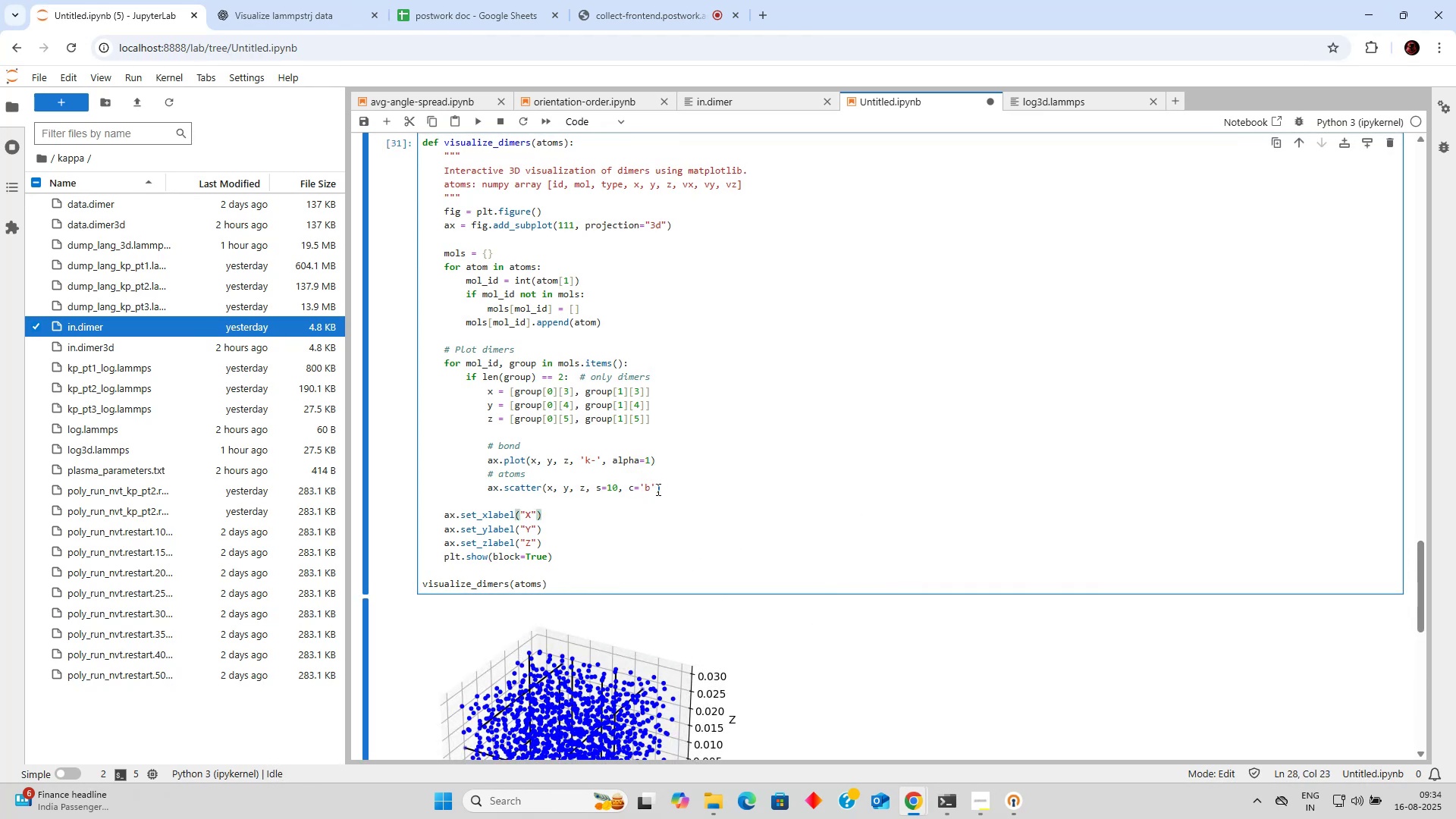 
left_click([652, 486])
 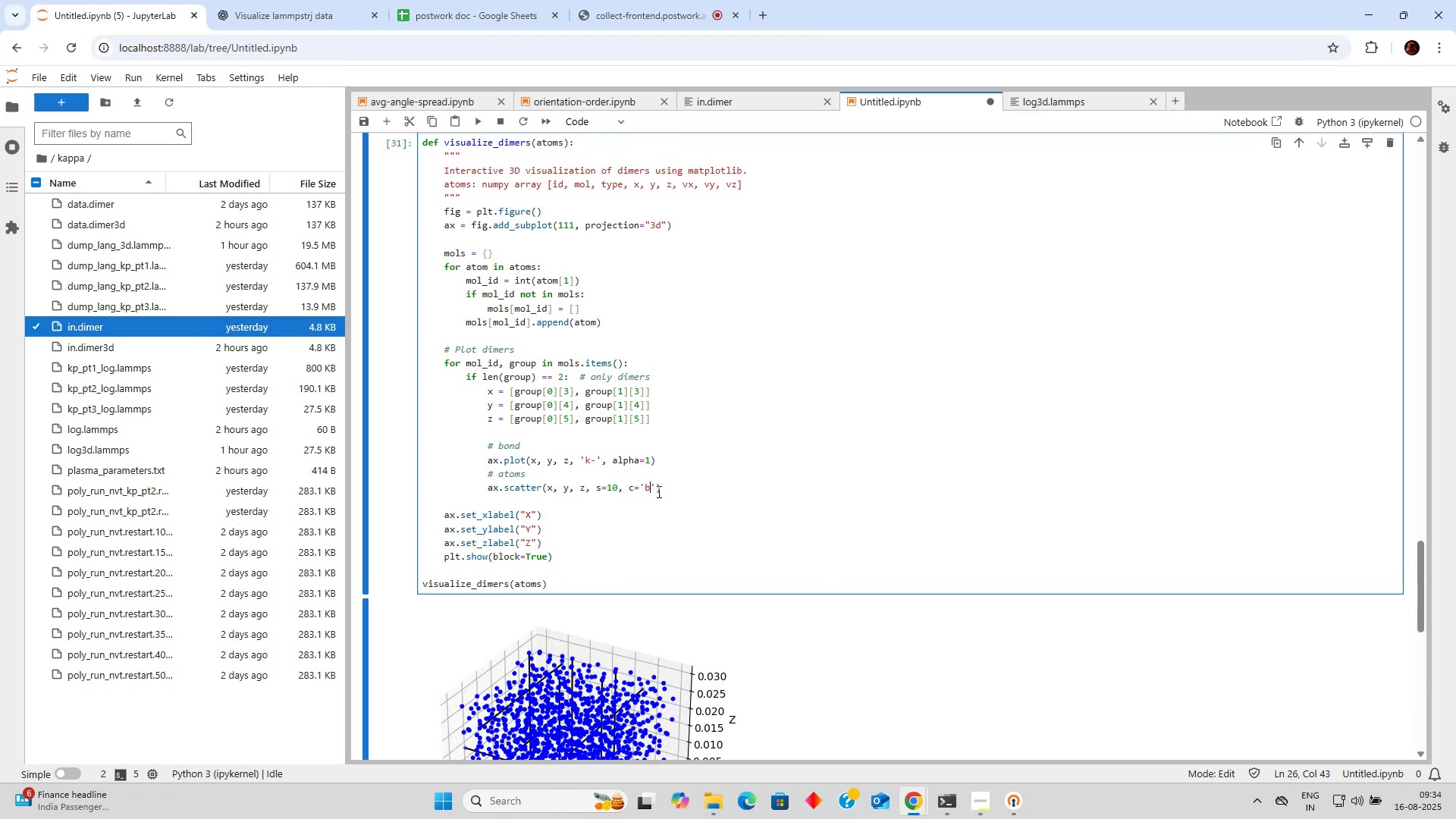 
key(Backspace)
 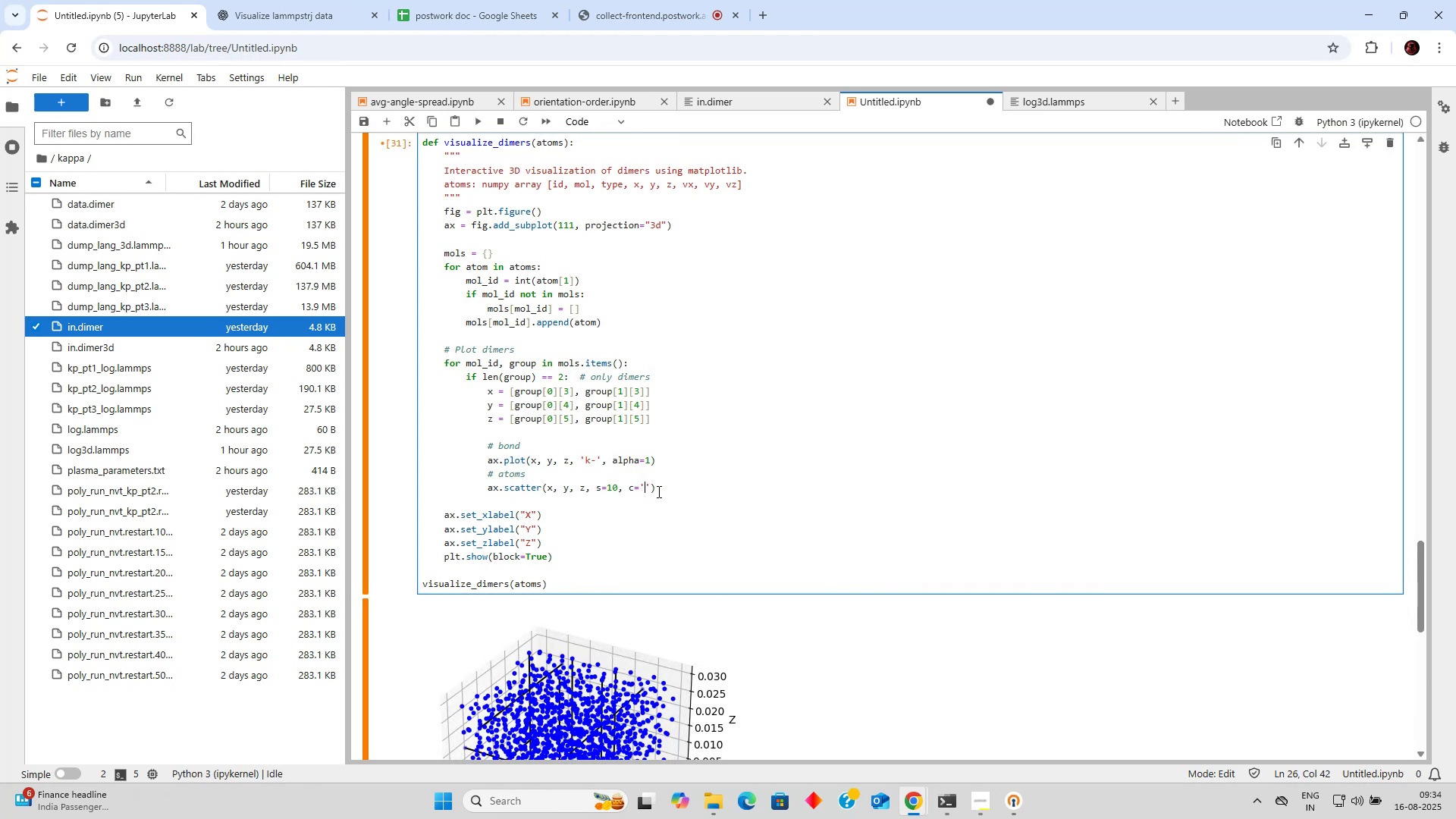 
key(R)
 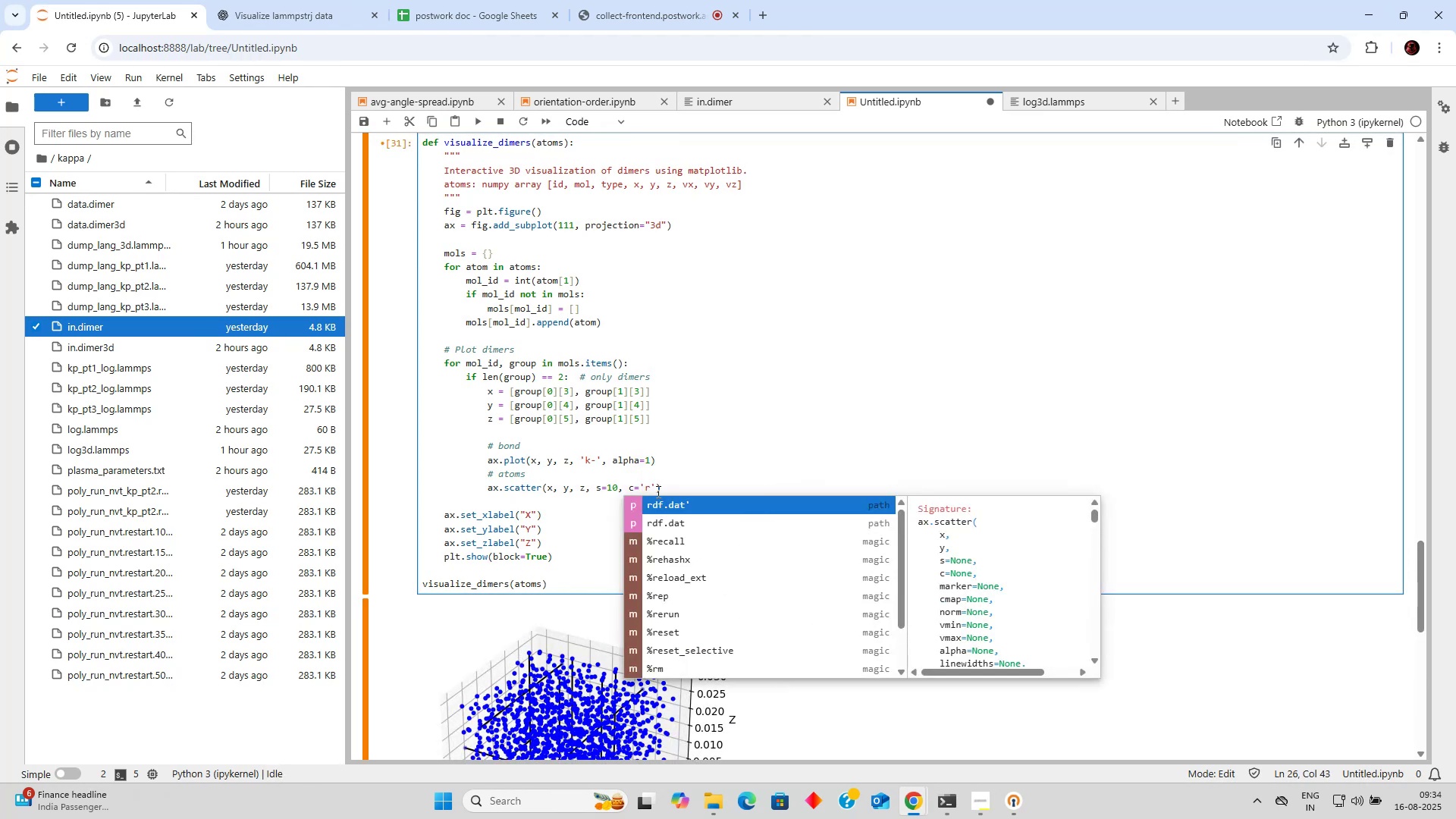 
left_click([655, 487])
 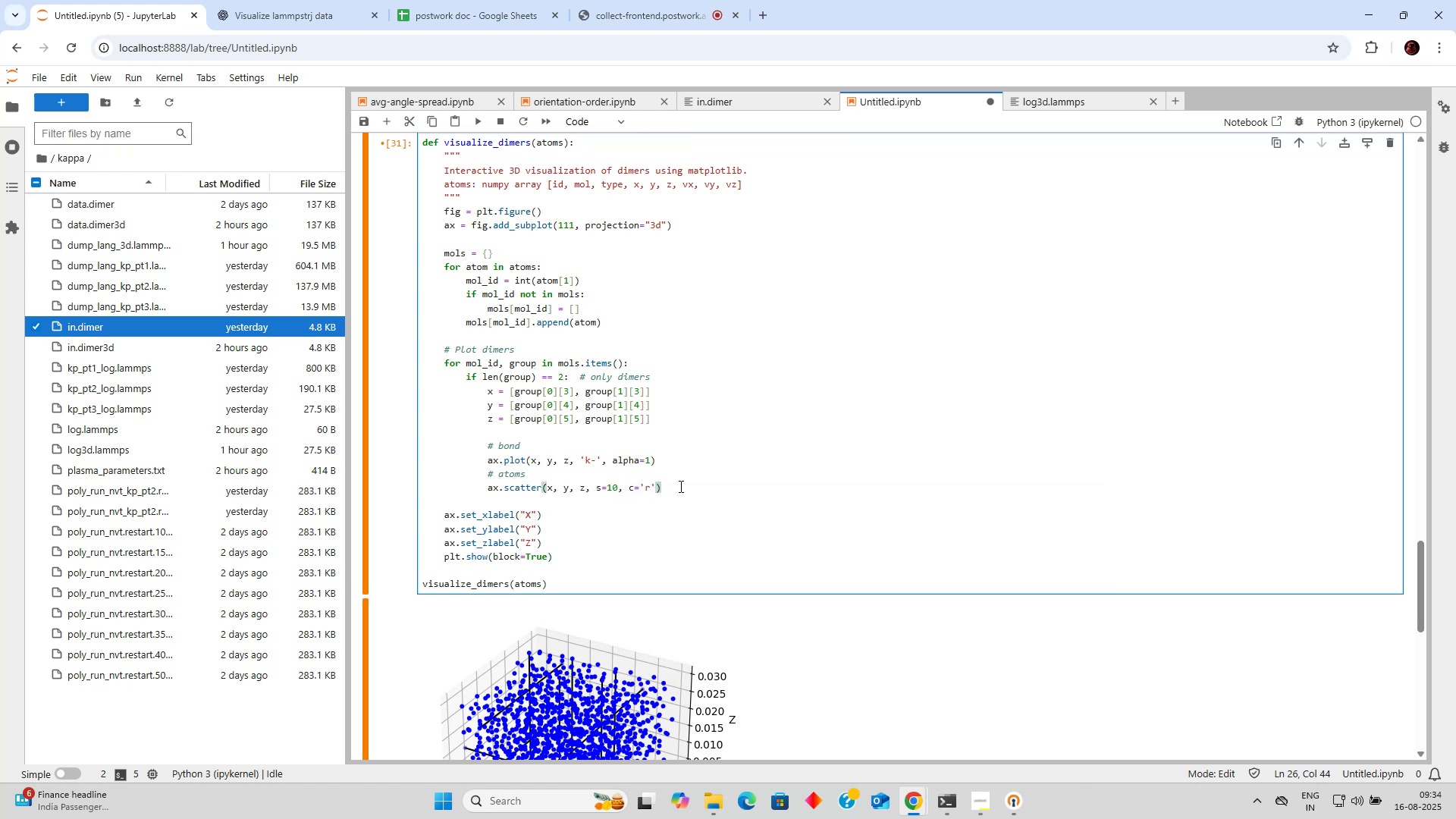 
type(, aplha)
key(Backspace)
key(Backspace)
key(Backspace)
key(Backspace)
type(lpa)
key(Tab)
type(=0.6)
 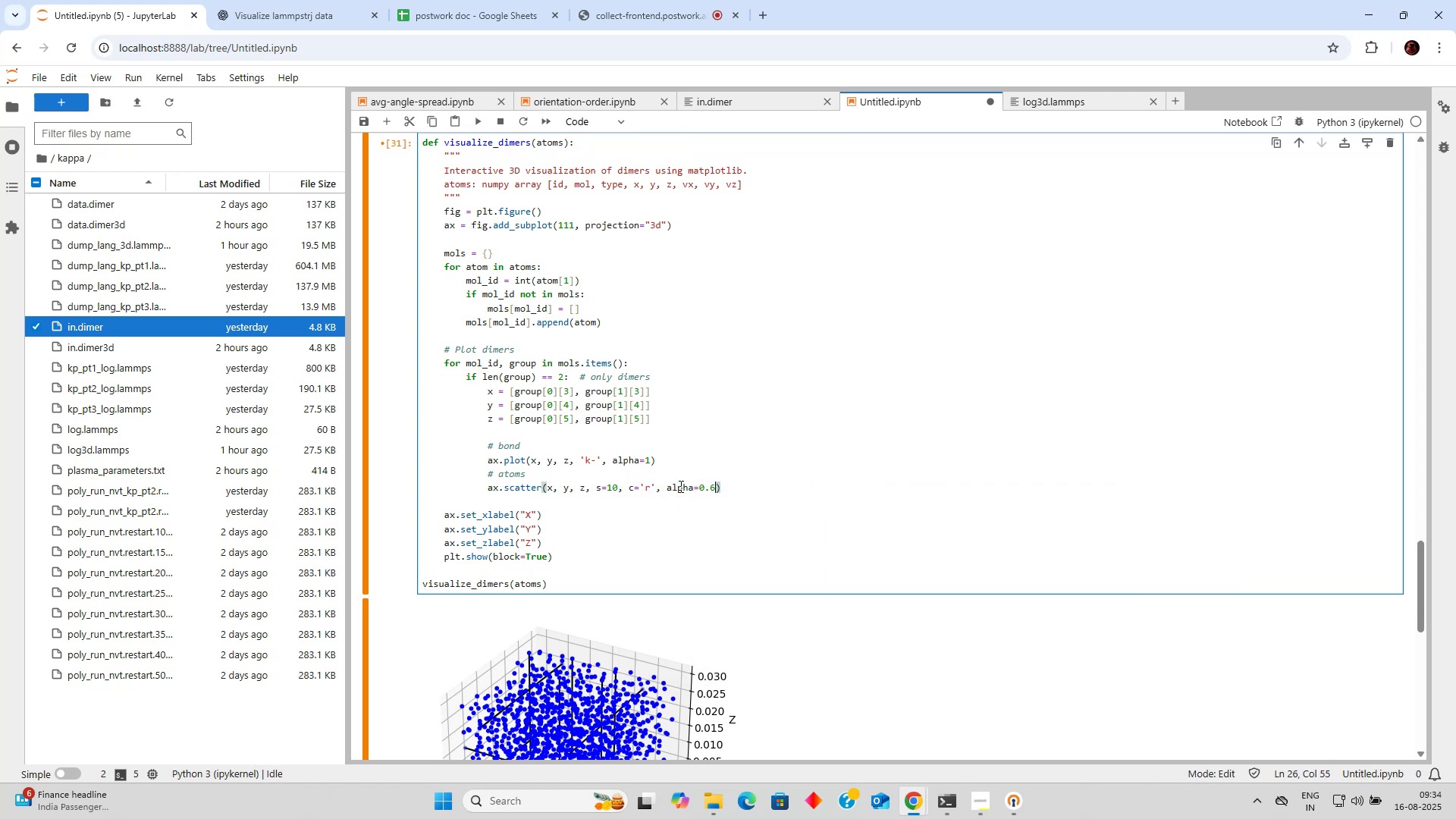 
key(Control+Enter)
 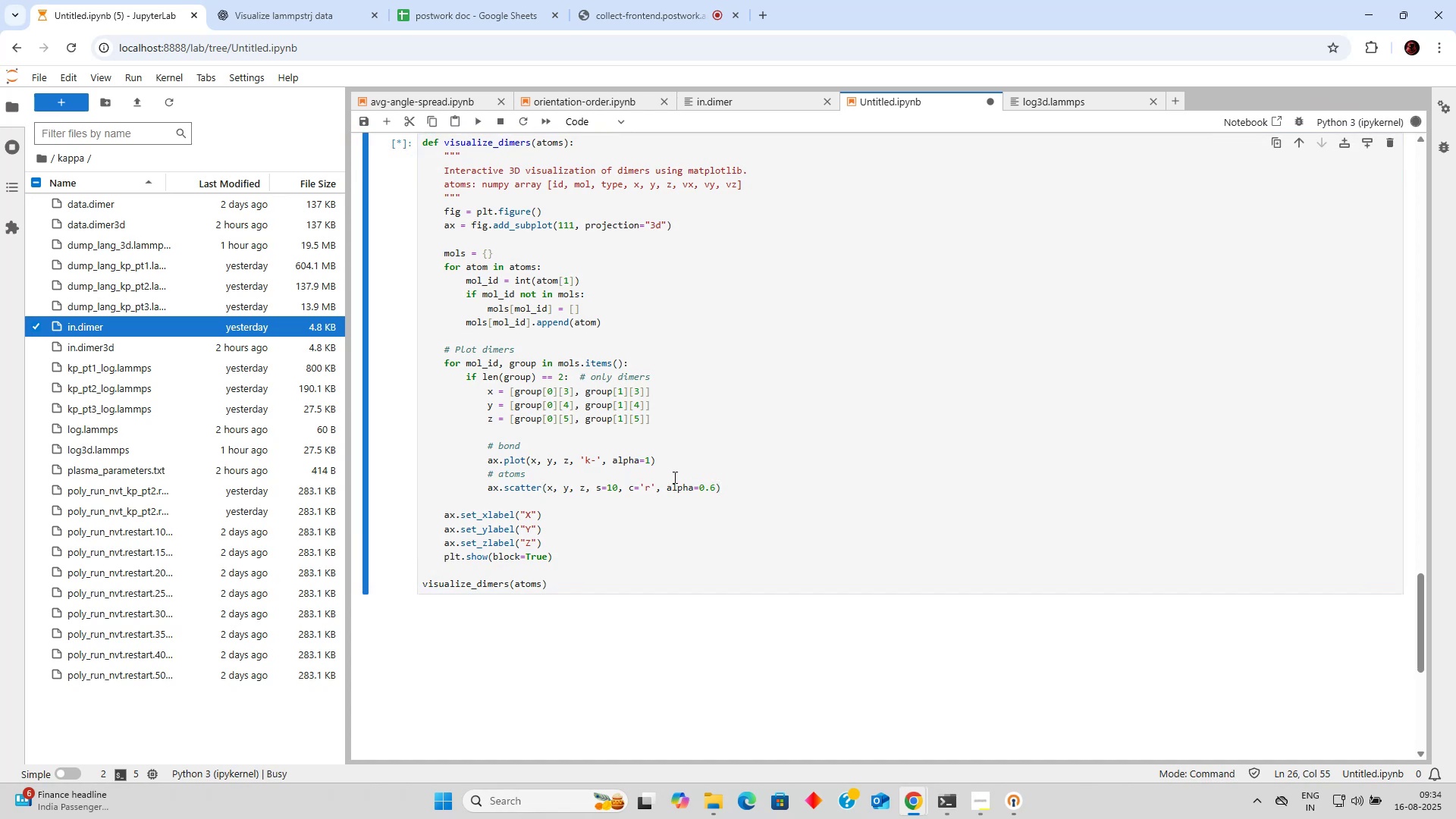 
scroll: coordinate [648, 503], scroll_direction: up, amount: 1.0
 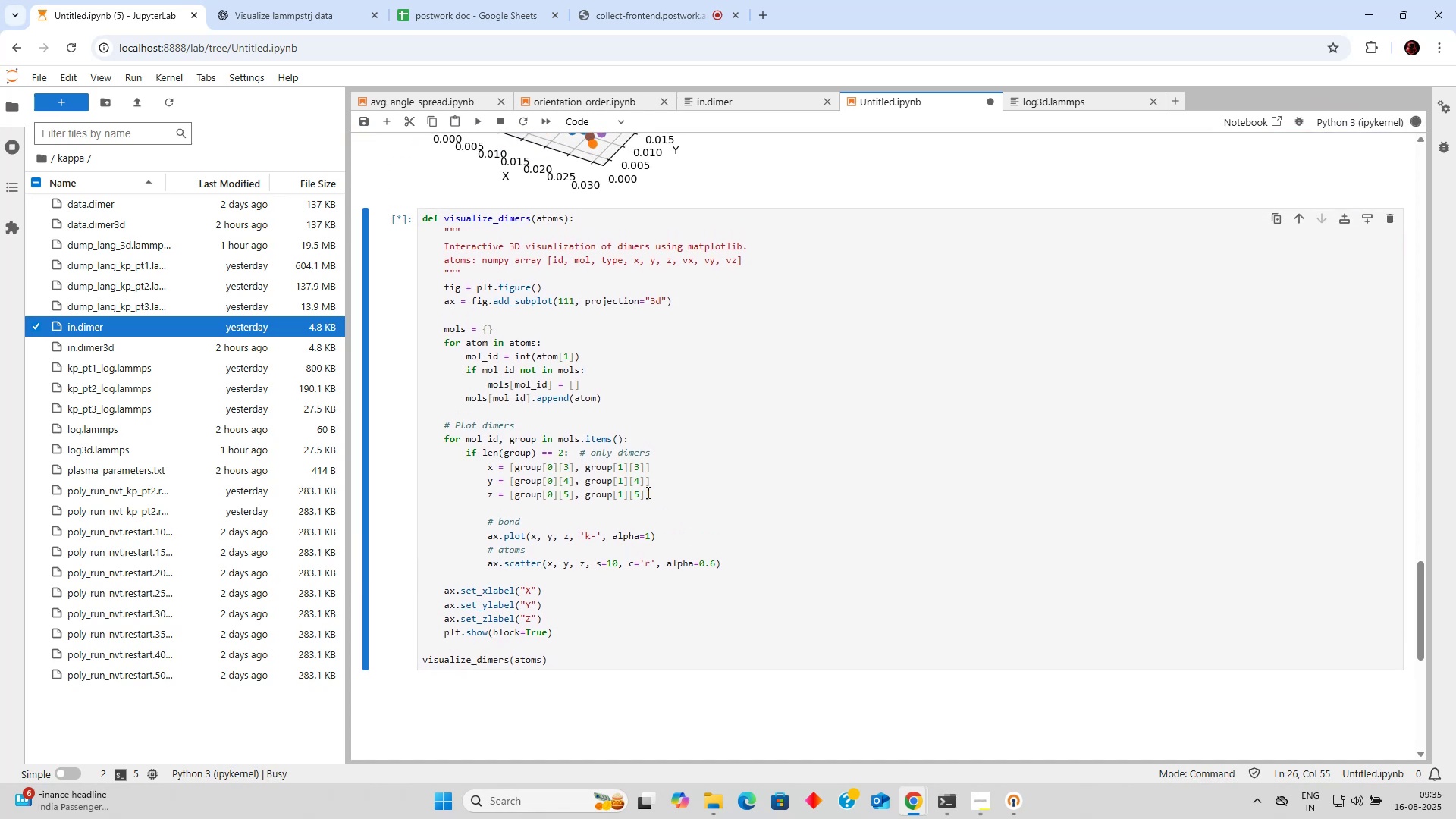 
scroll: coordinate [647, 491], scroll_direction: down, amount: 4.0
 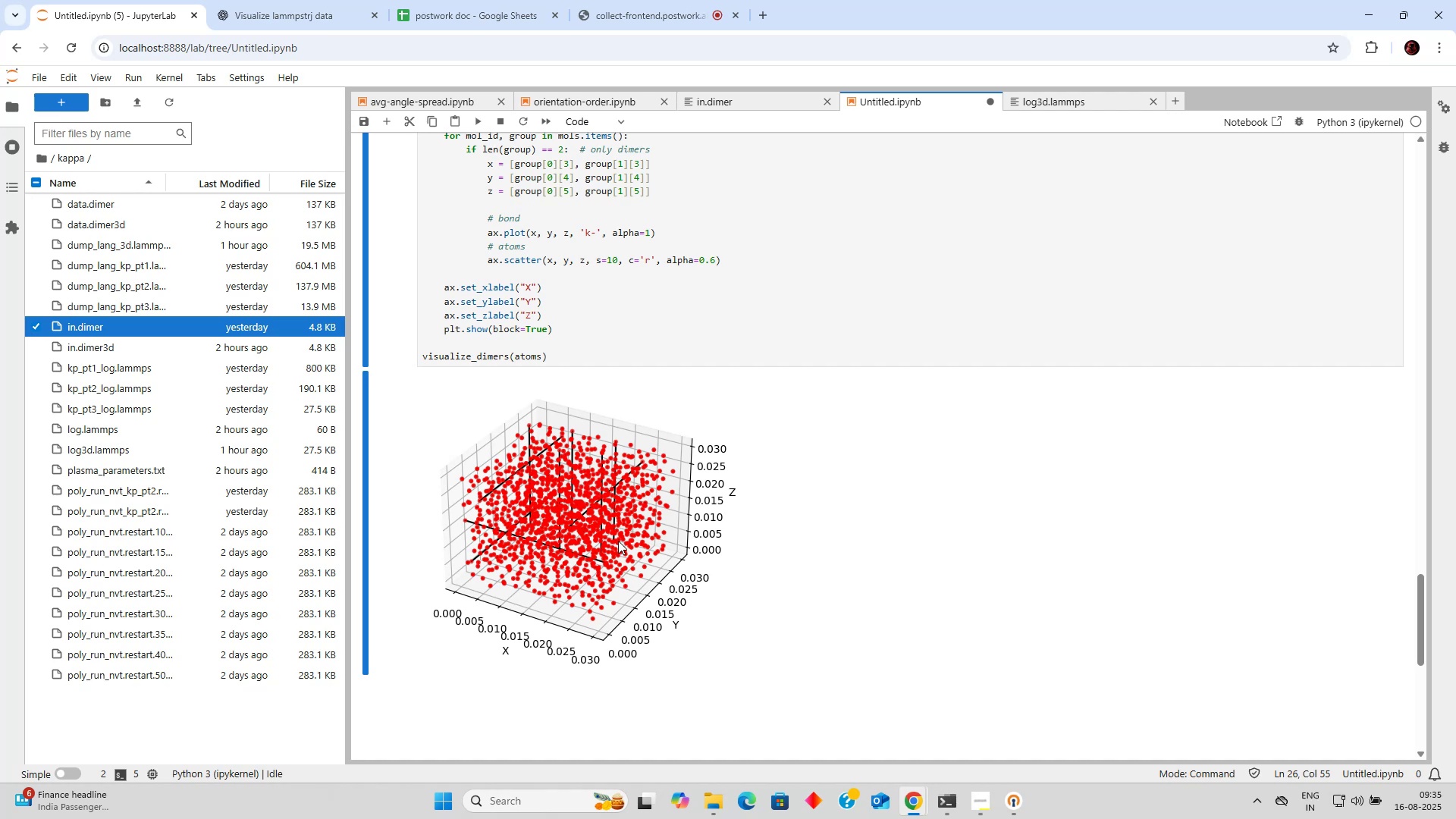 
wait(9.97)
 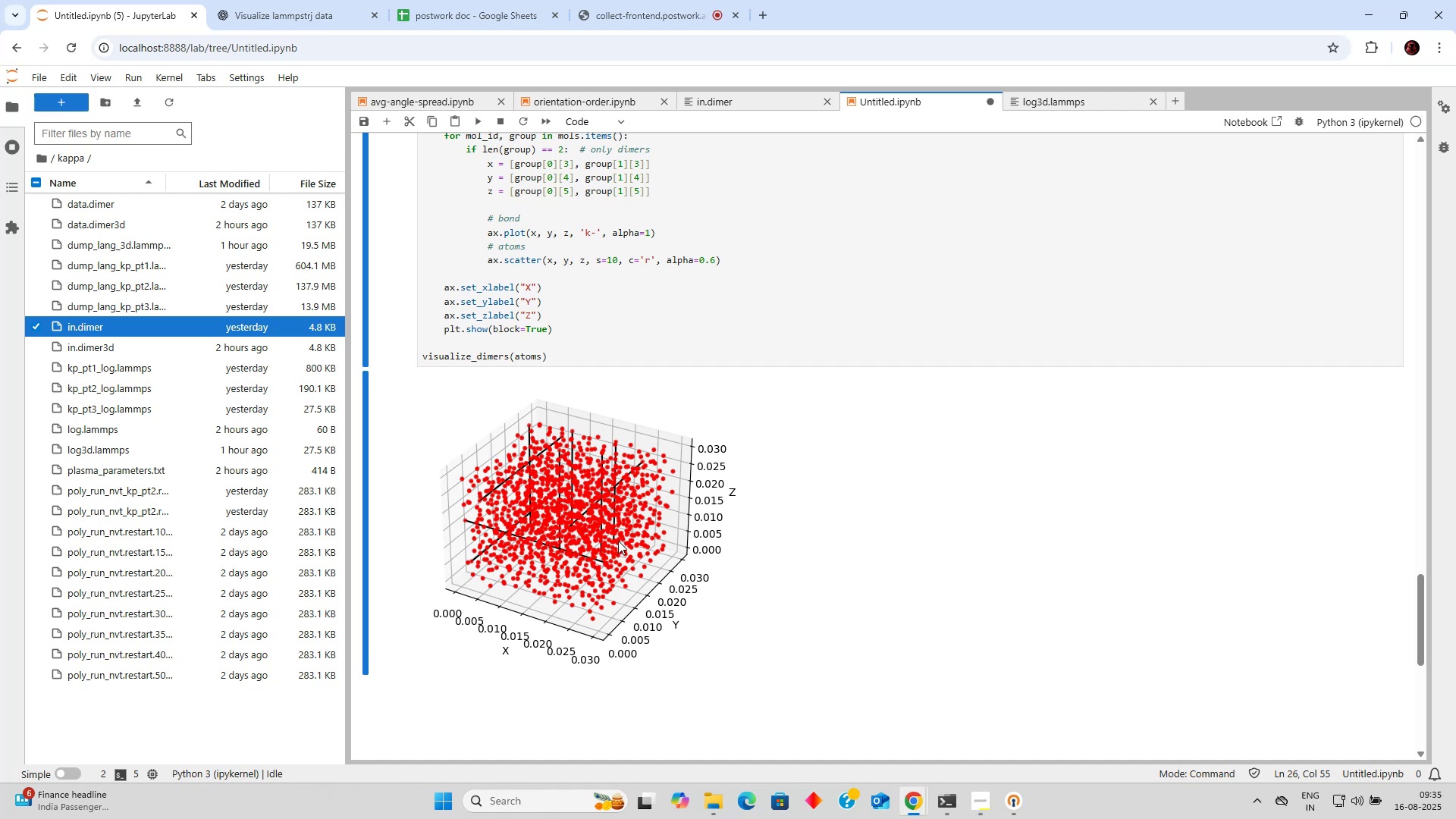 
scroll: coordinate [618, 512], scroll_direction: up, amount: 15.0
 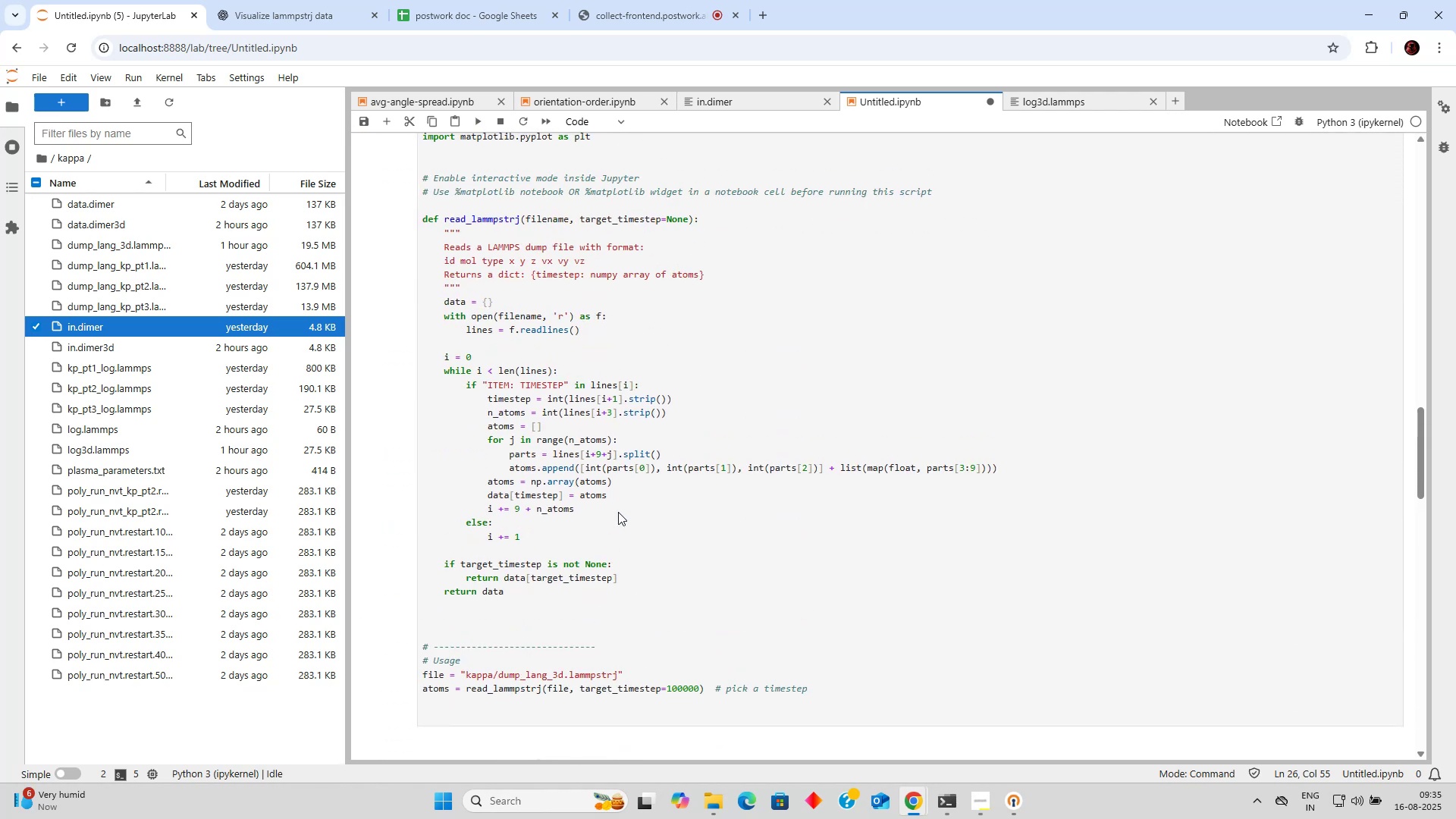 
scroll: coordinate [618, 513], scroll_direction: down, amount: 10.0
 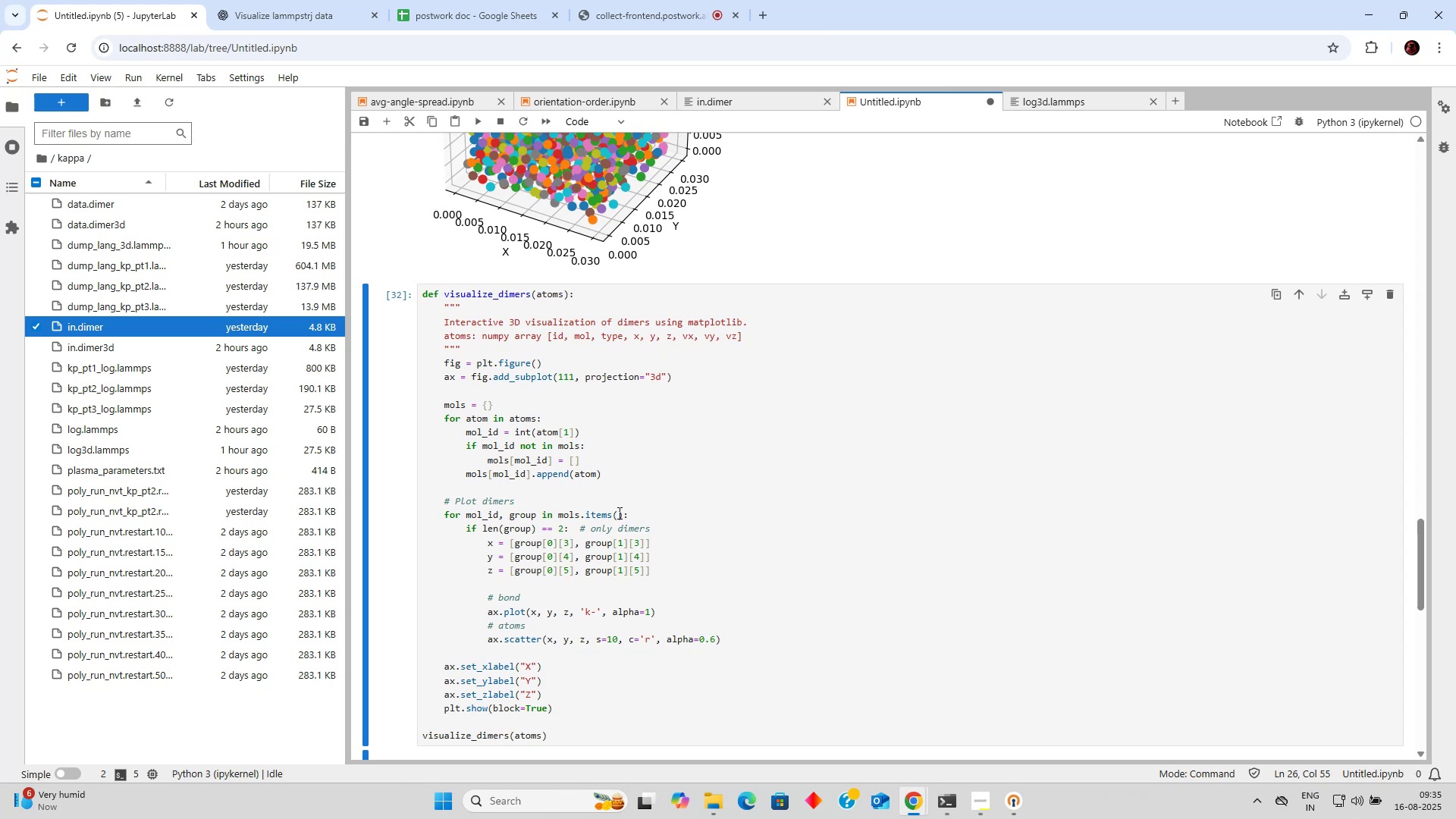 
wait(6.38)
 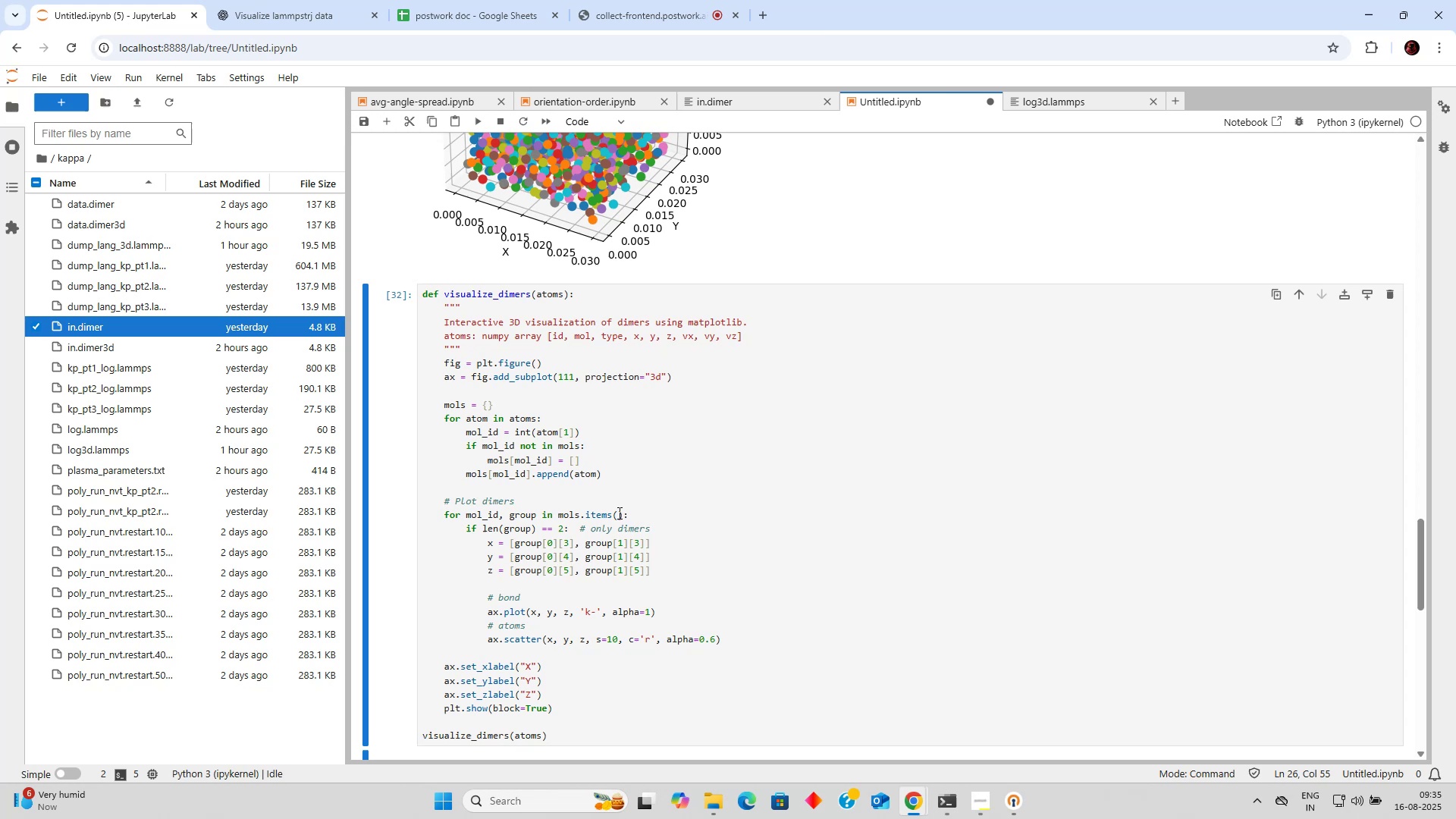 
scroll: coordinate [618, 513], scroll_direction: up, amount: 2.0
 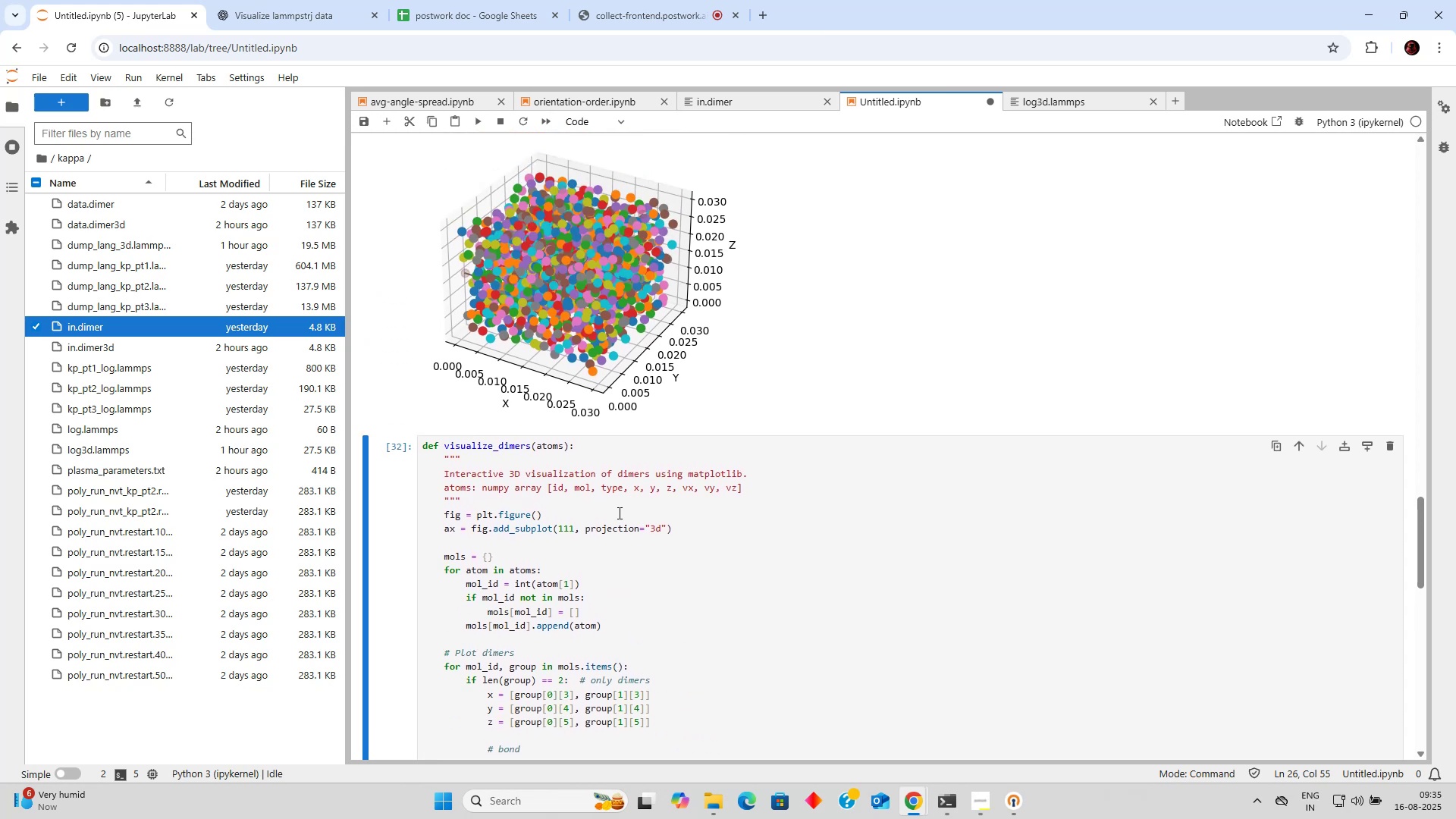 
scroll: coordinate [618, 513], scroll_direction: down, amount: 1.0
 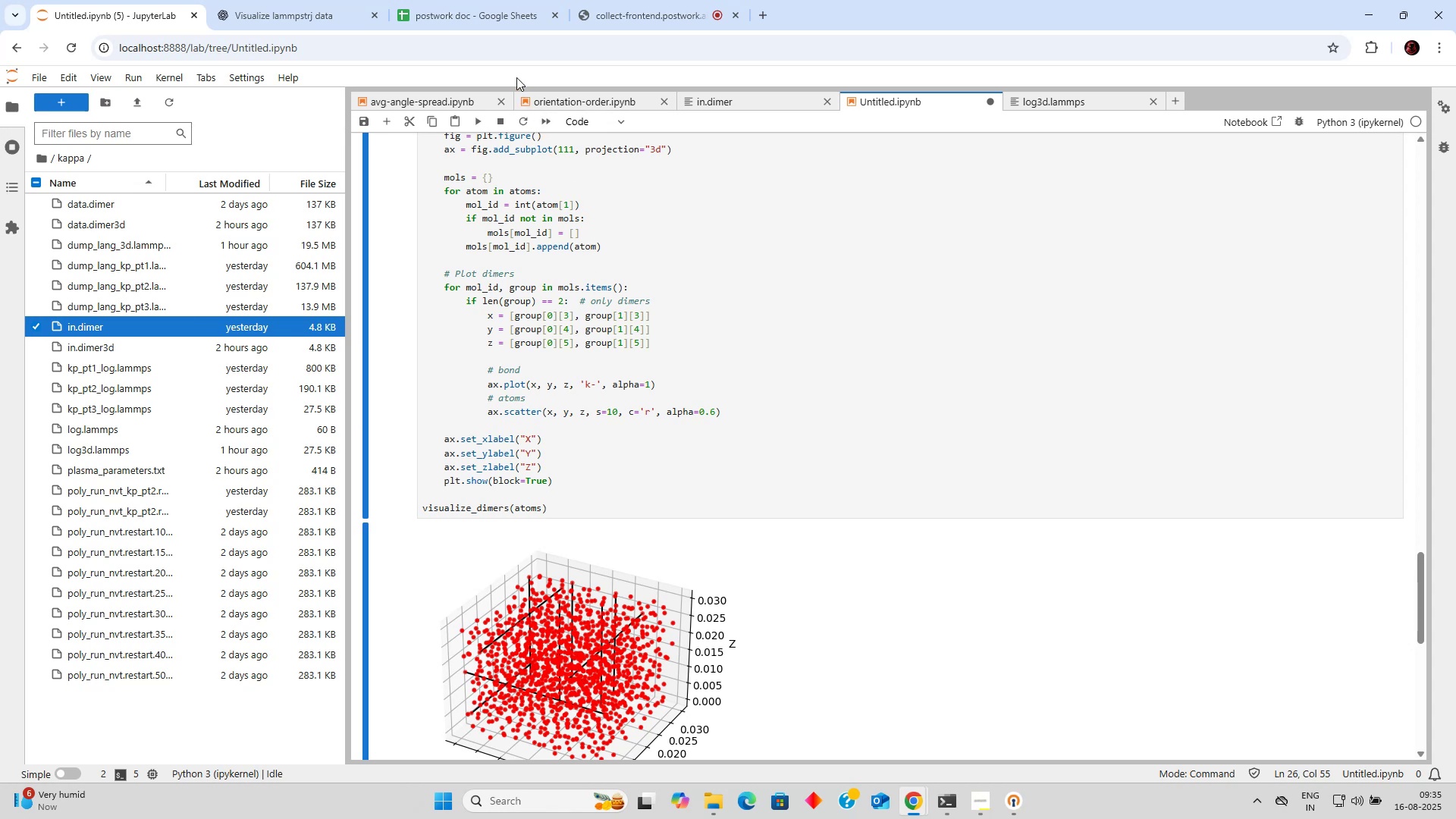 
left_click([457, 14])
 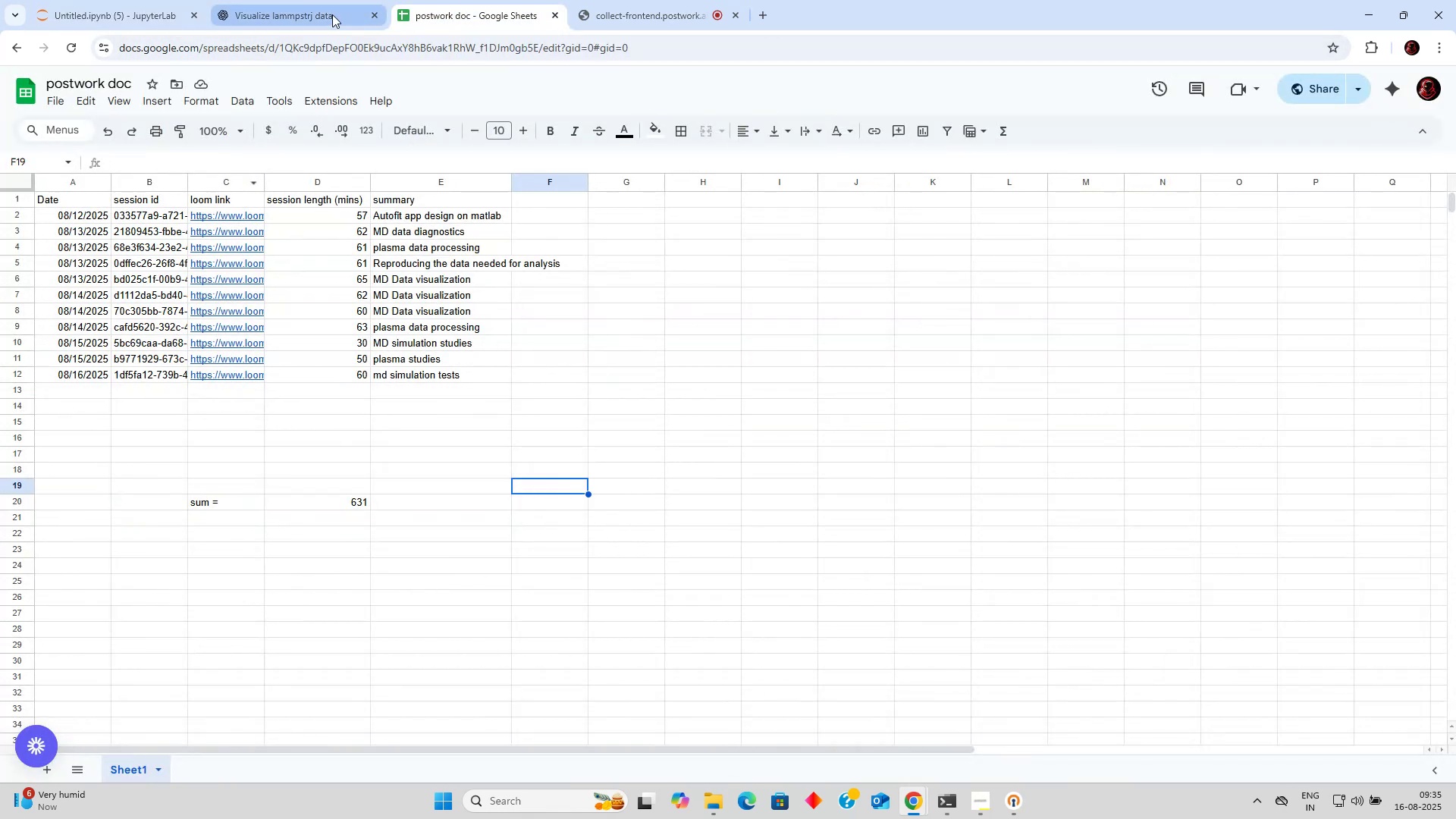 
left_click([332, 14])
 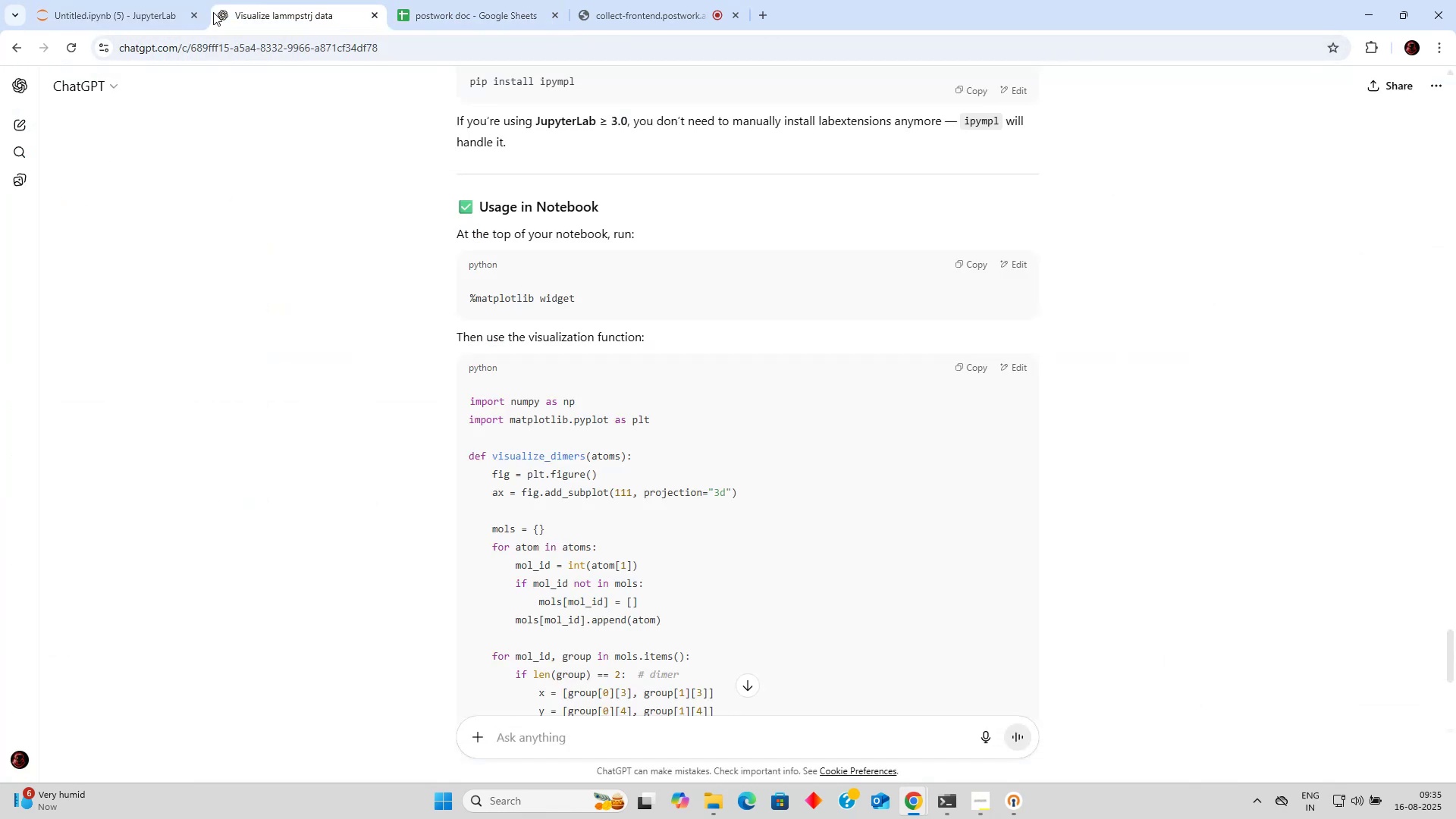 
left_click([156, 0])
 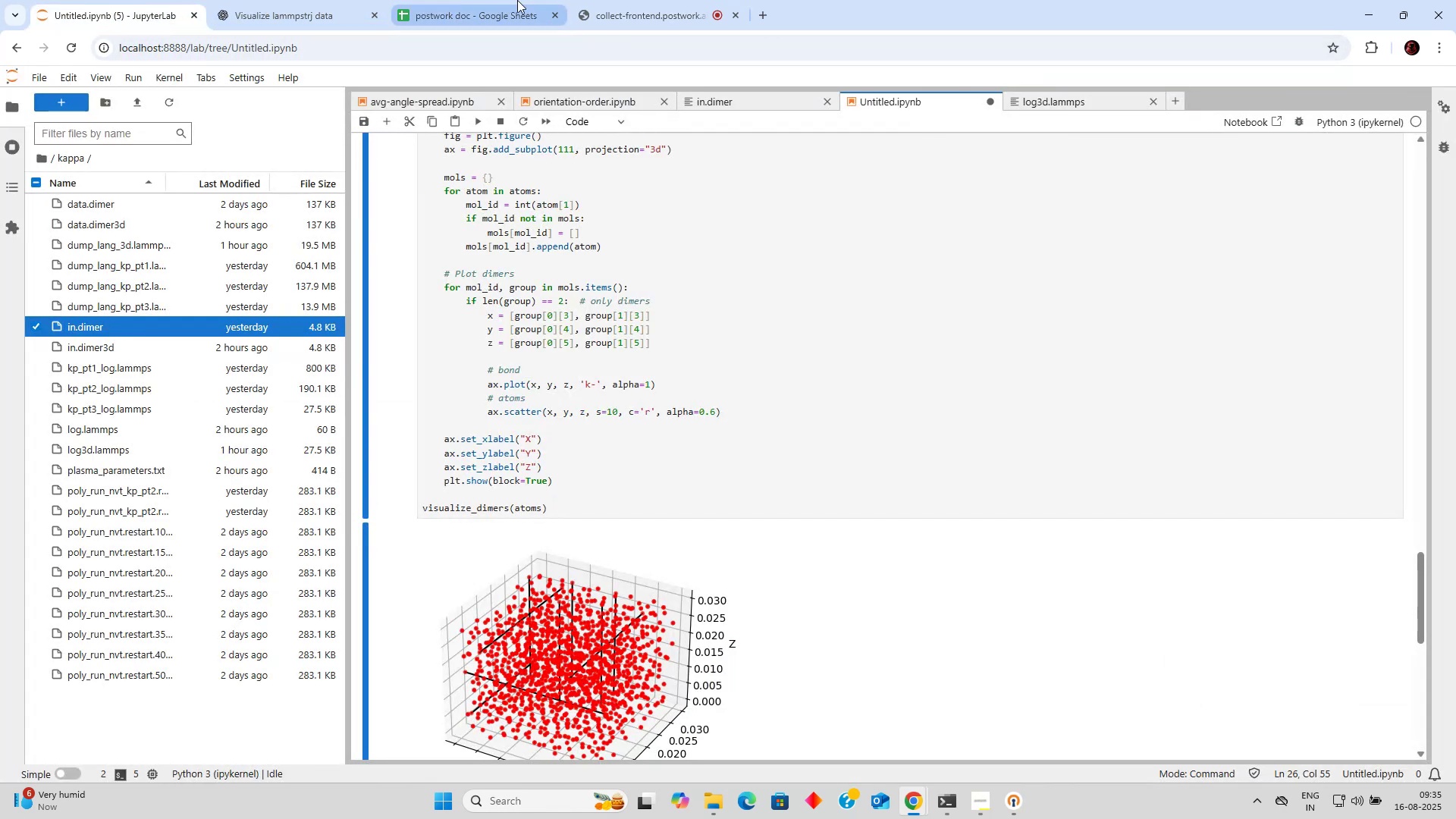 
left_click([632, 0])
 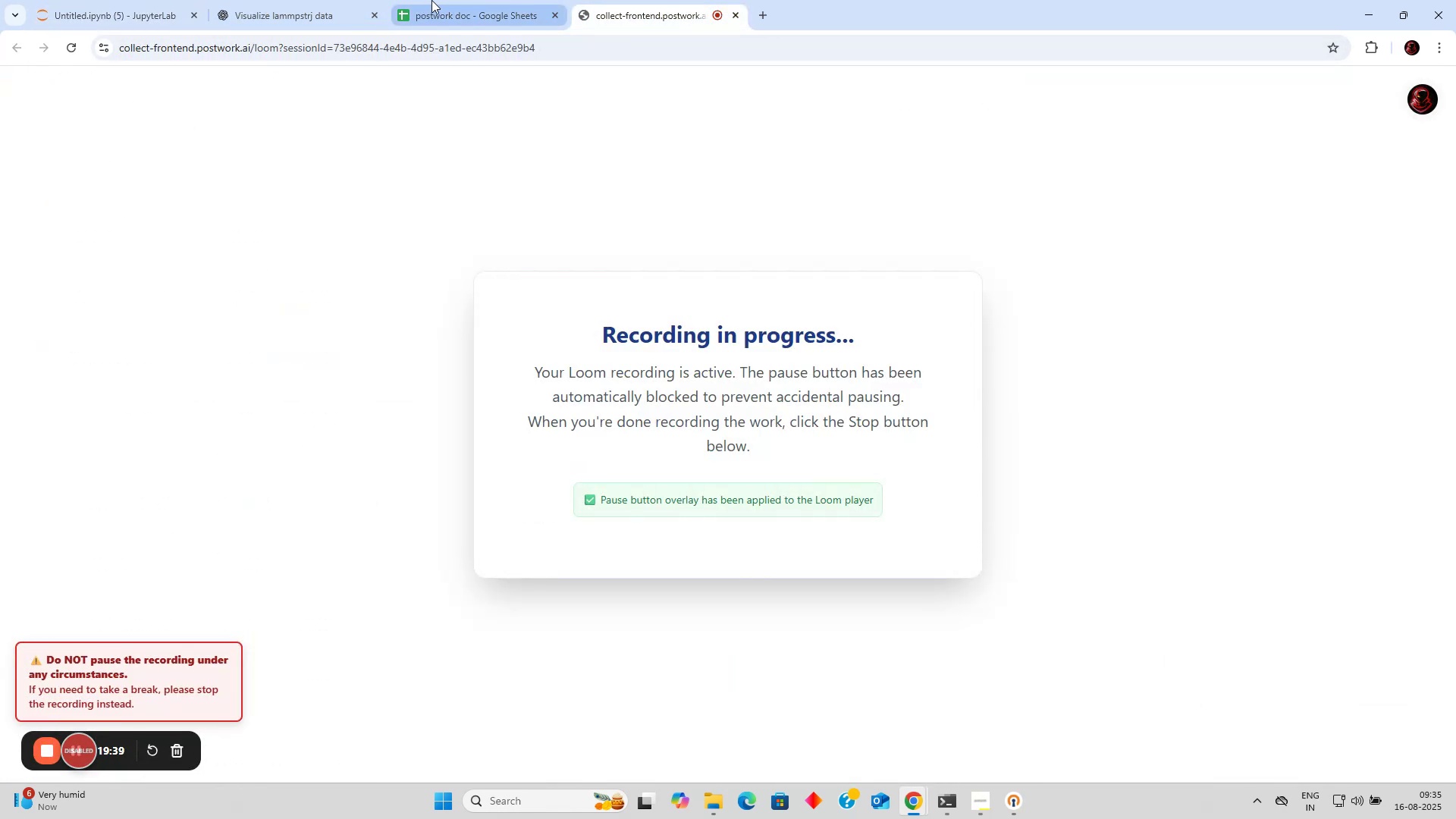 
double_click([319, 4])
 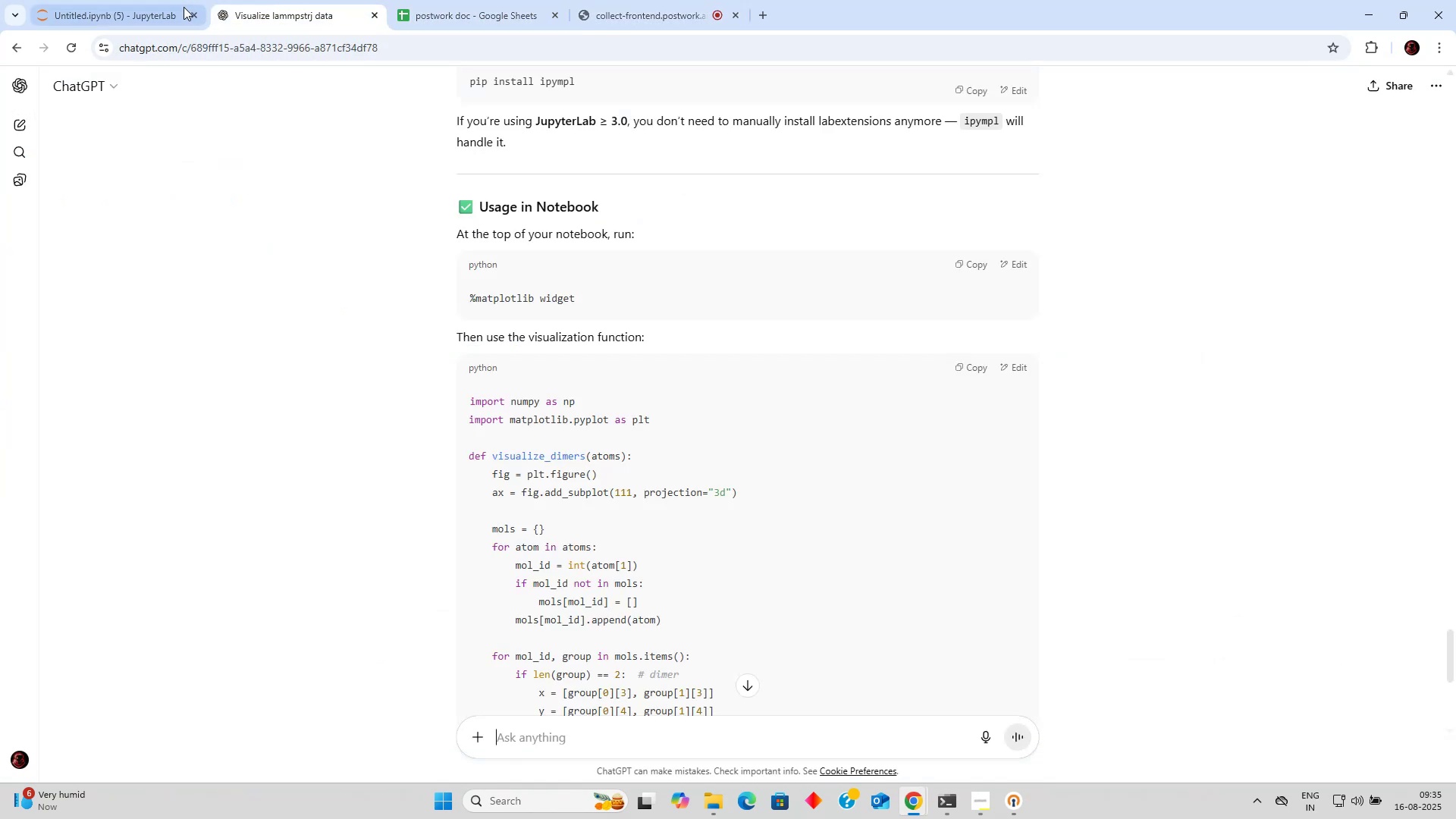 
left_click([179, 5])
 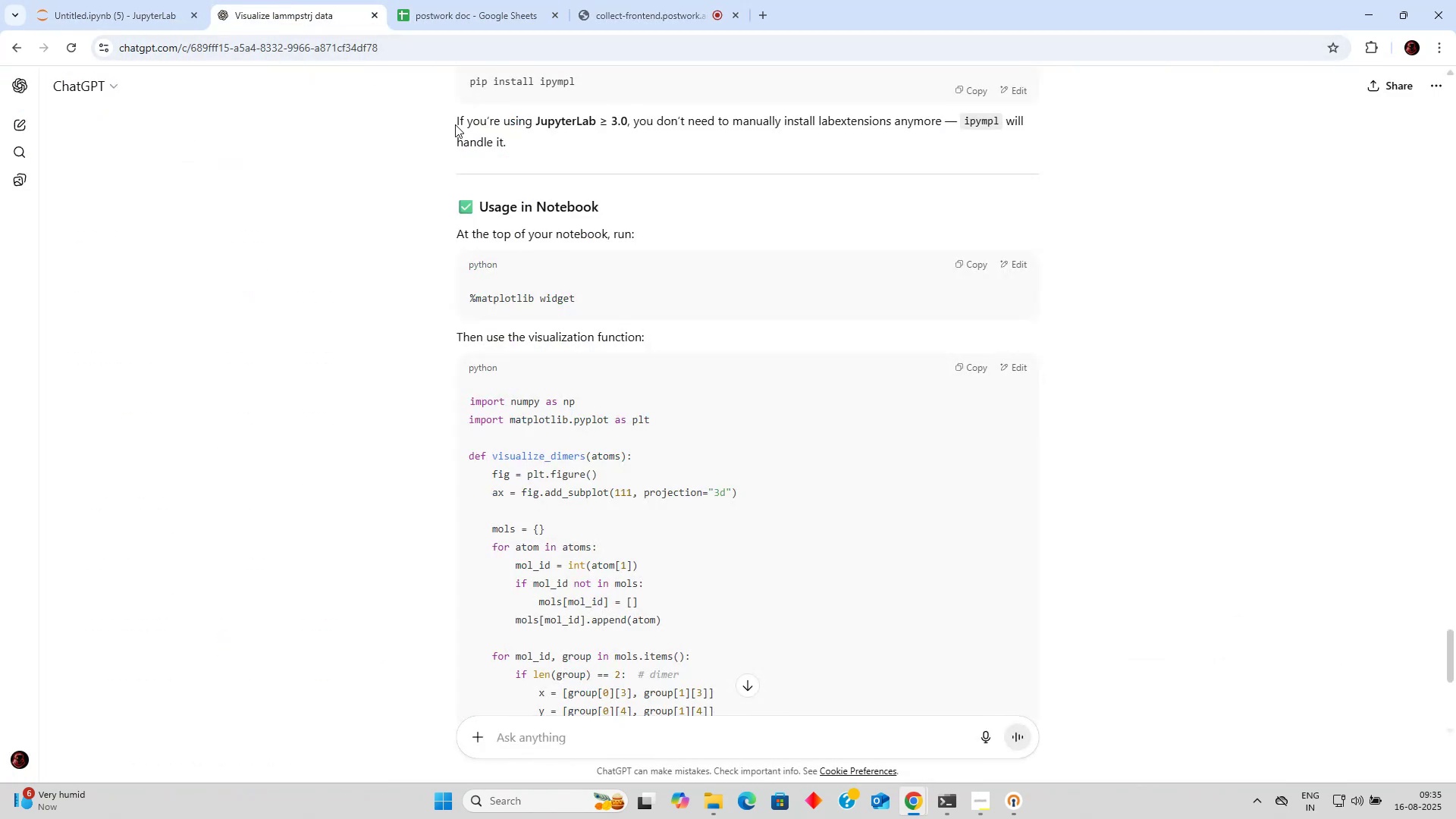 
wait(13.2)
 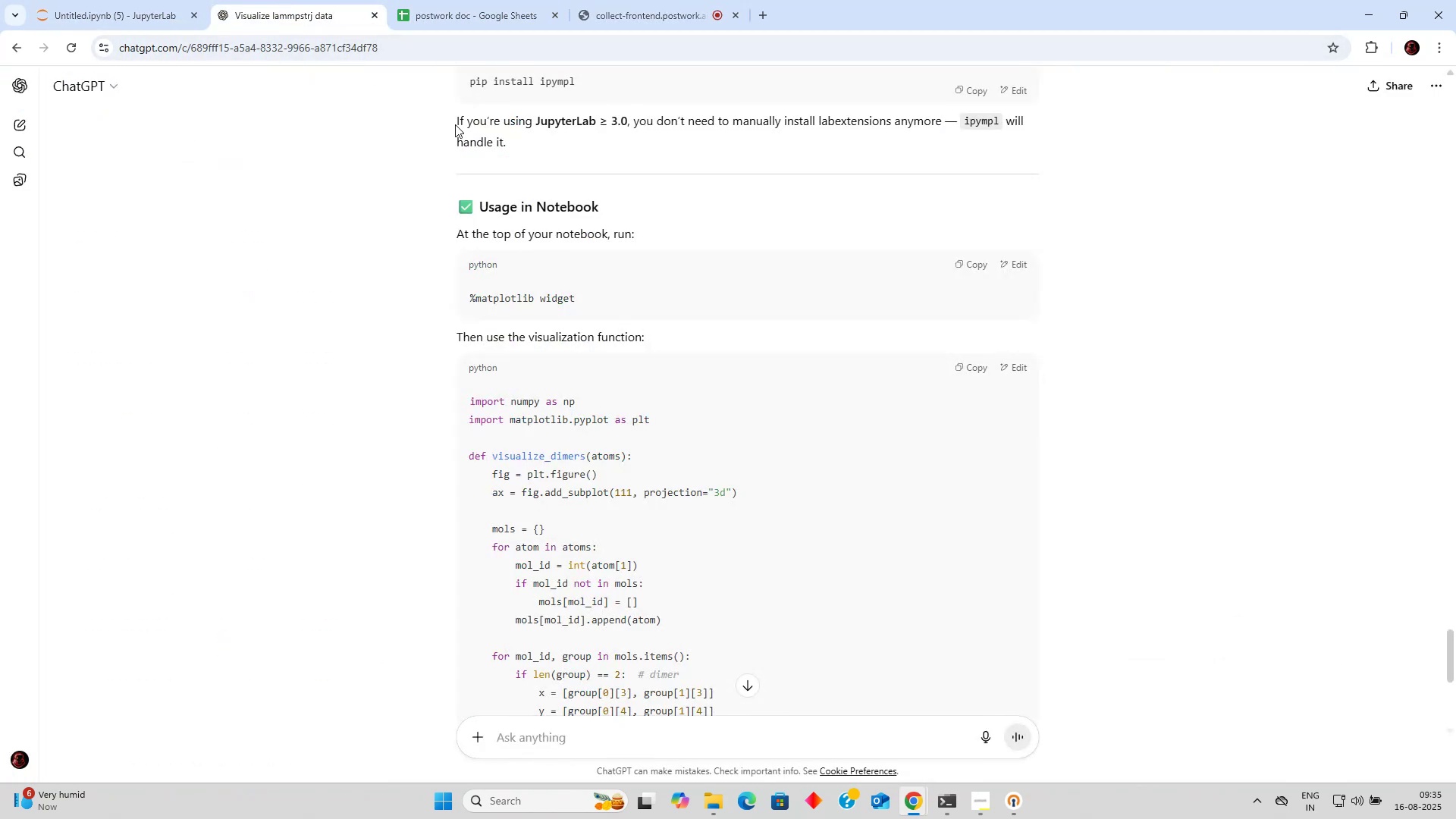 
scroll: coordinate [626, 302], scroll_direction: down, amount: 18.0
 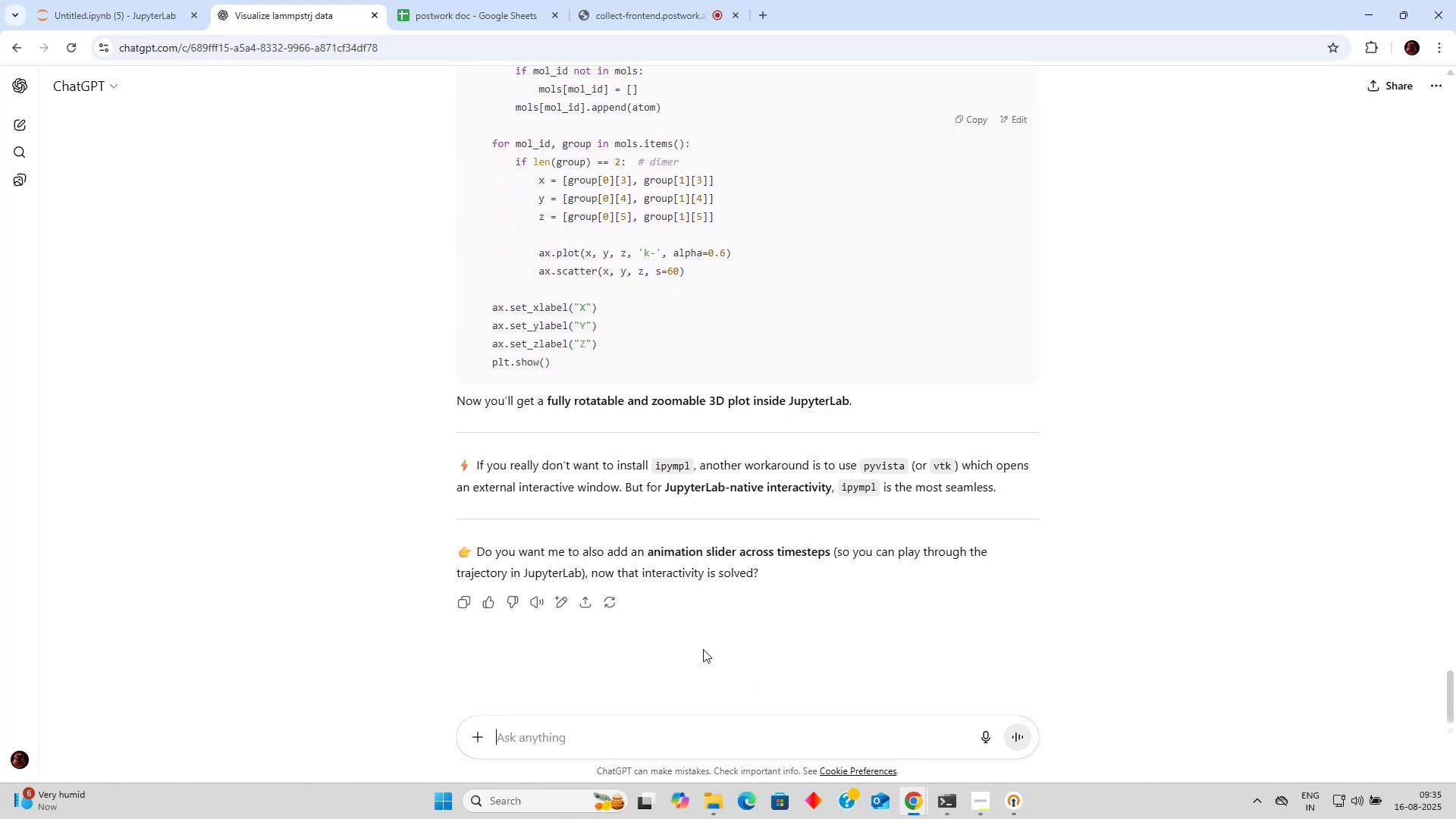 
type(i can see )
 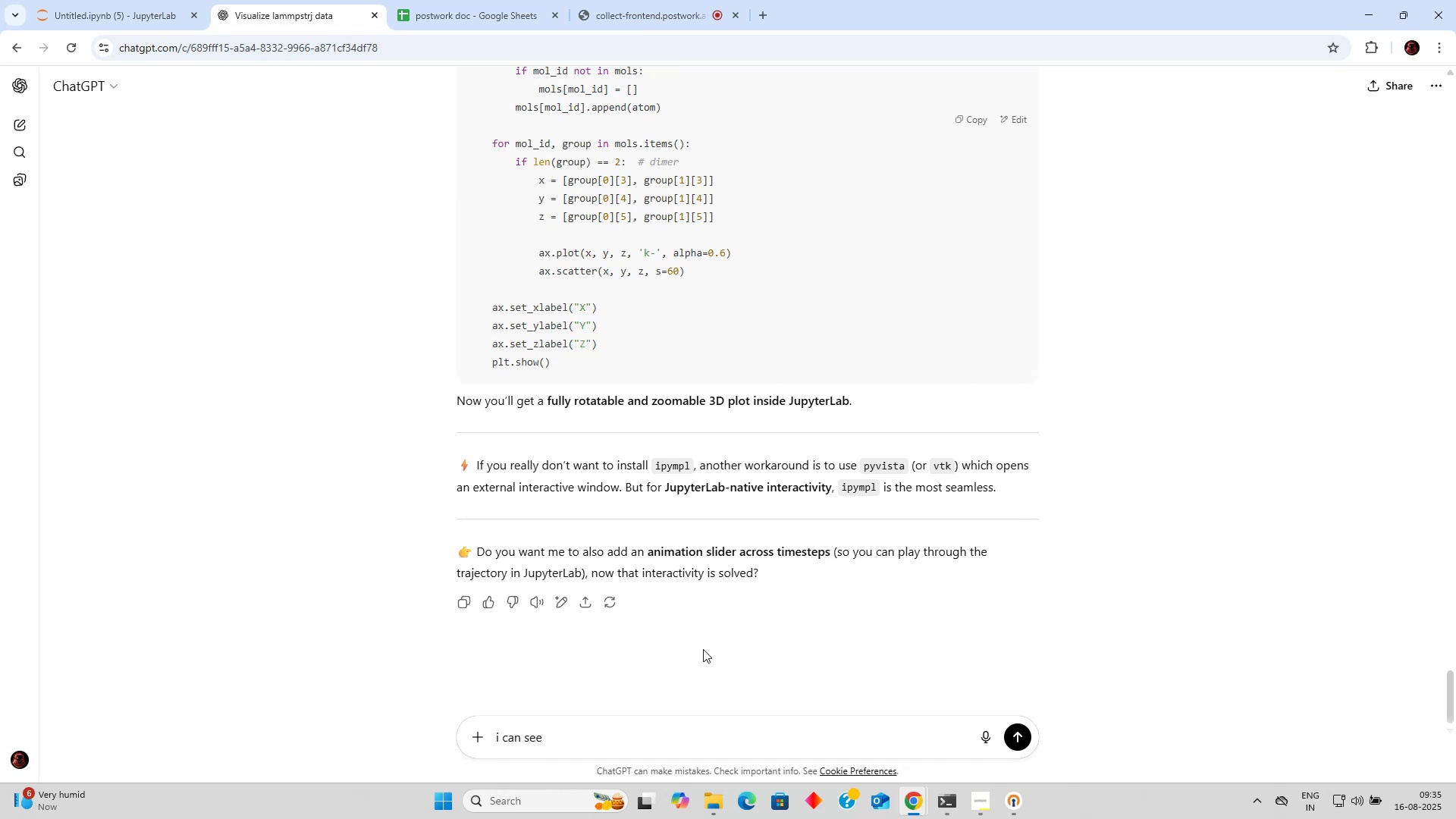 
type(some lo)
key(Backspace)
type(arge vertical n horica)
key(Backspace)
key(Backspace)
type(zontal line whic )
key(Backspace)
type(h should not be ther)
 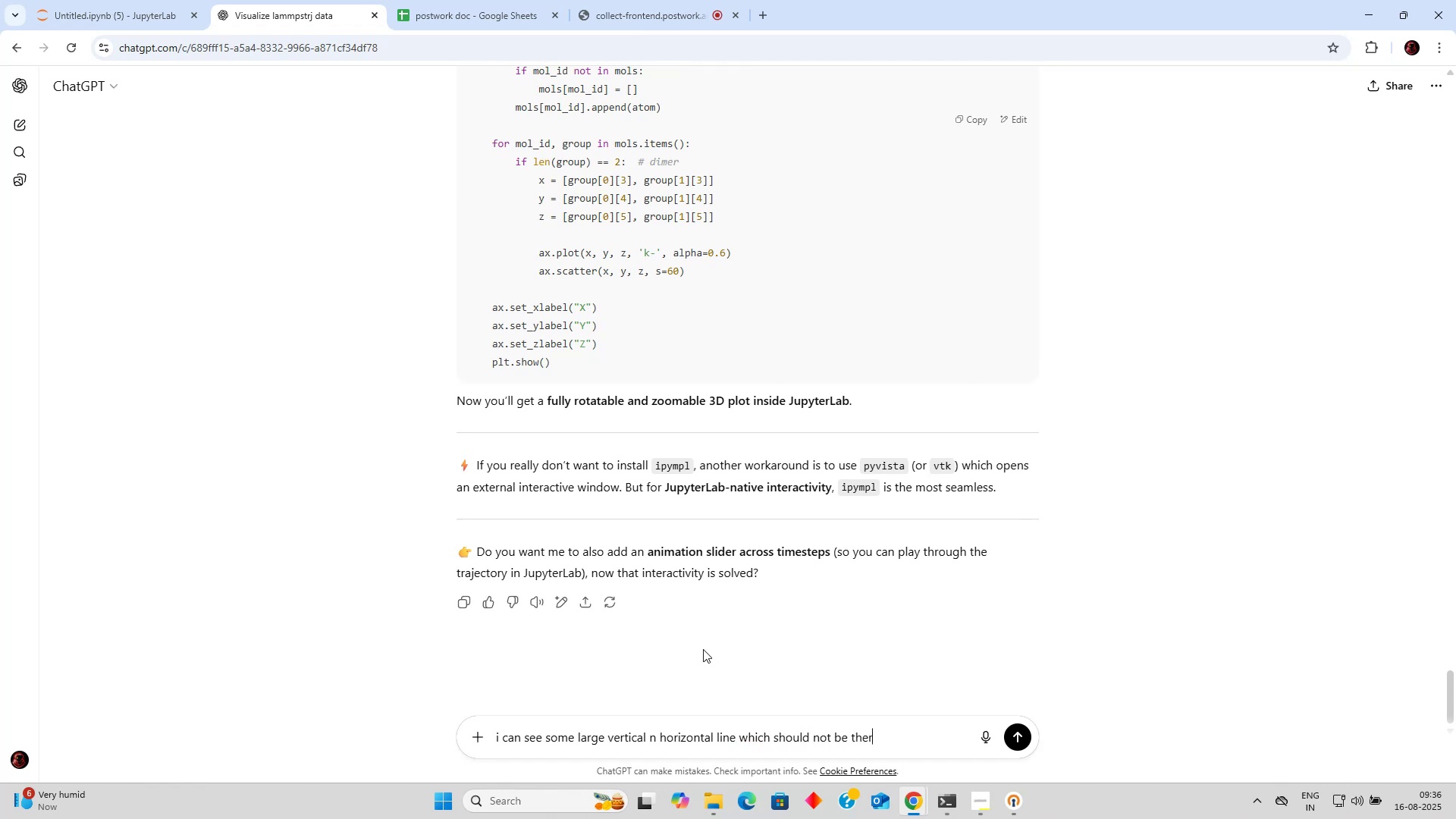 
key(Enter)
 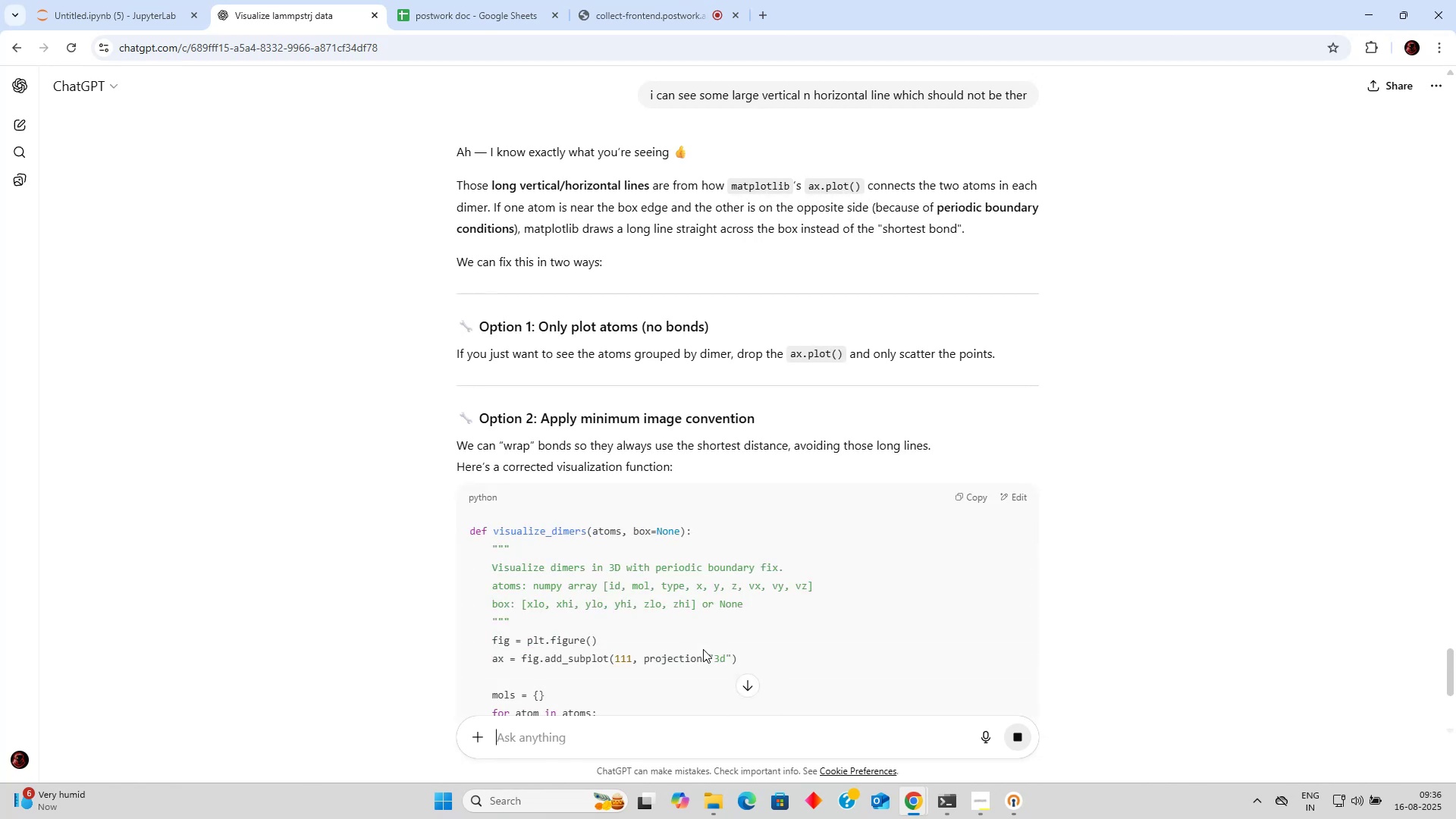 
wait(14.99)
 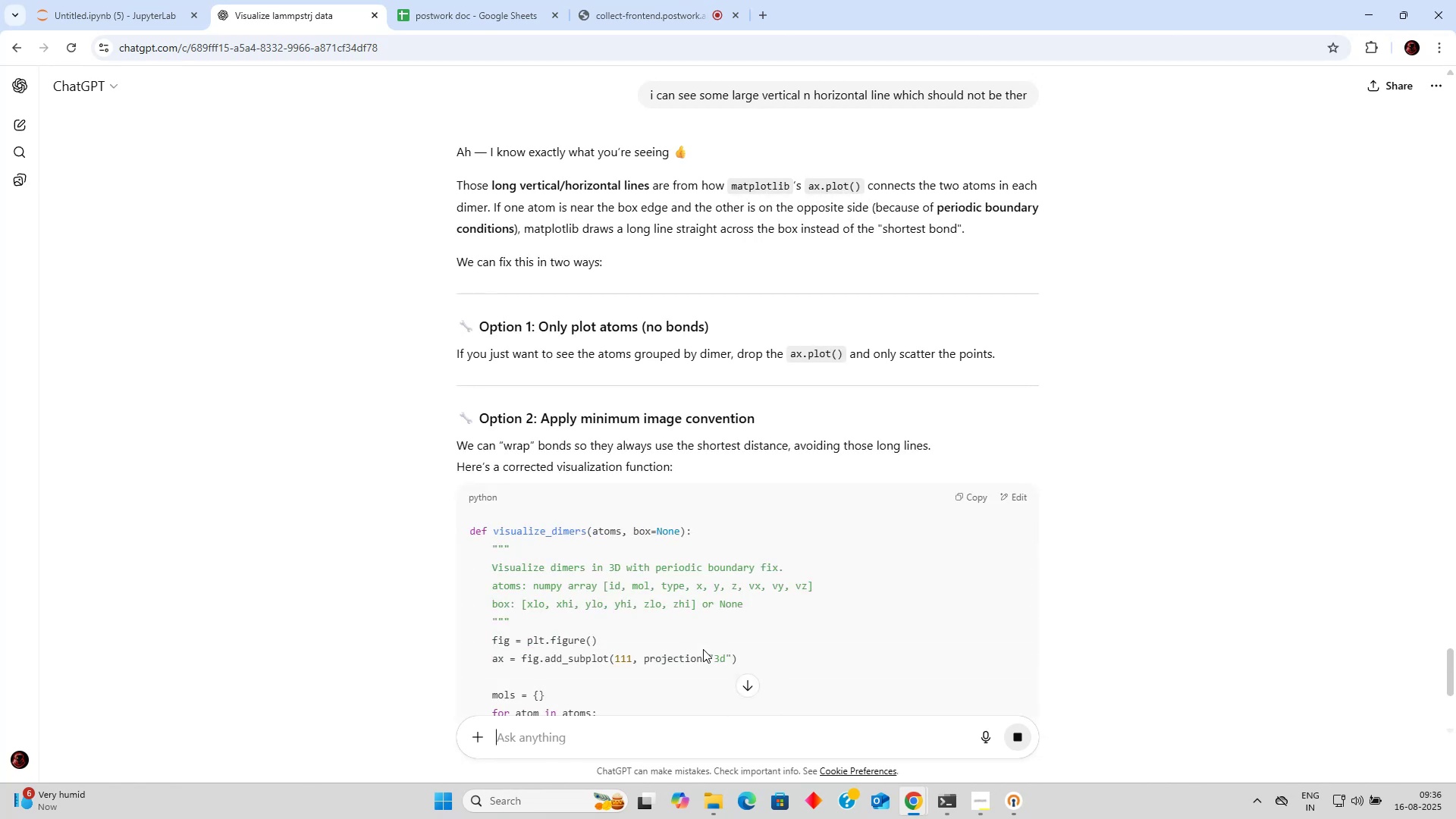 
scroll: coordinate [701, 538], scroll_direction: down, amount: 7.0
 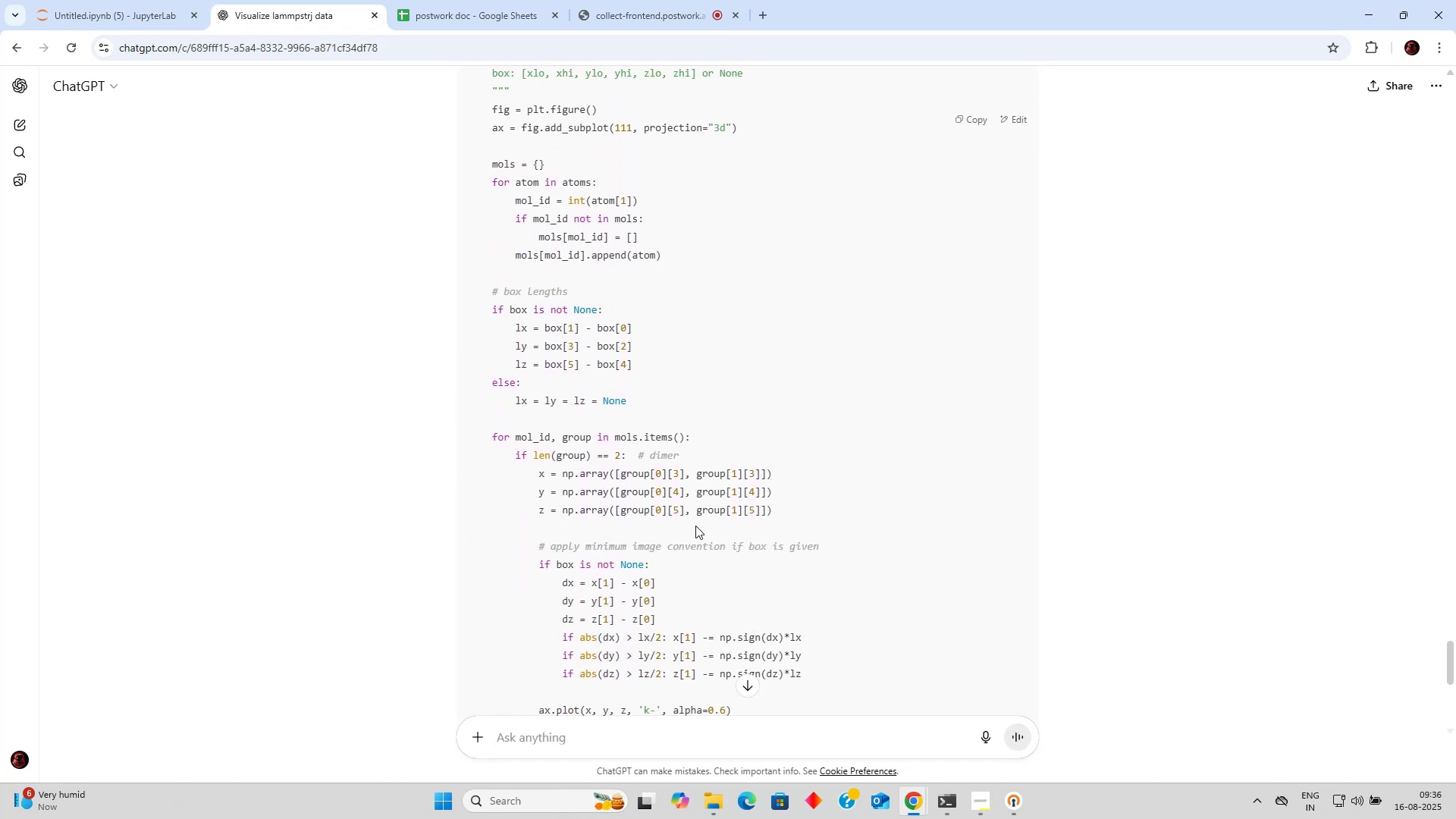 
scroll: coordinate [697, 522], scroll_direction: up, amount: 4.0
 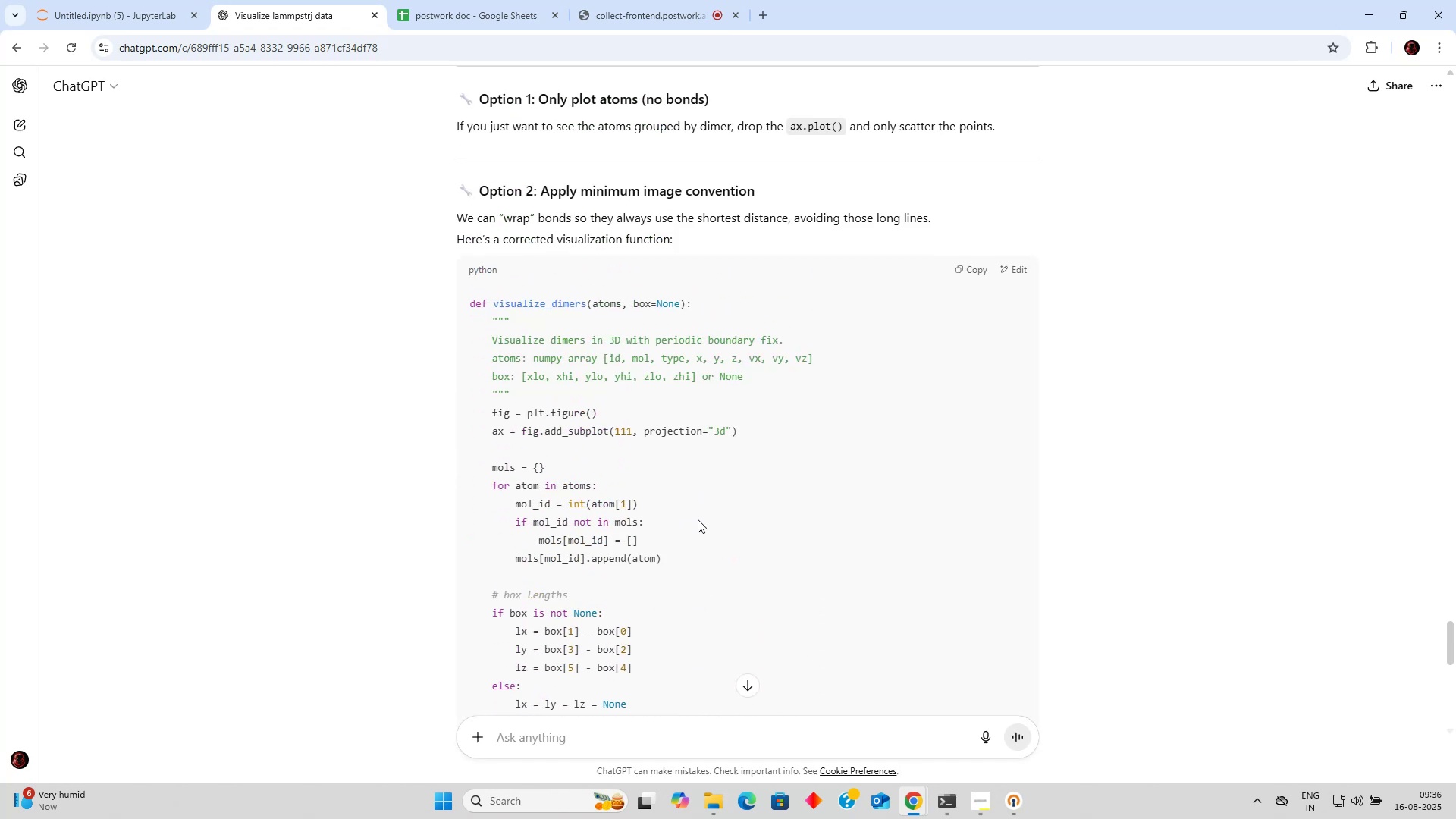 
scroll: coordinate [692, 509], scroll_direction: down, amount: 11.0
 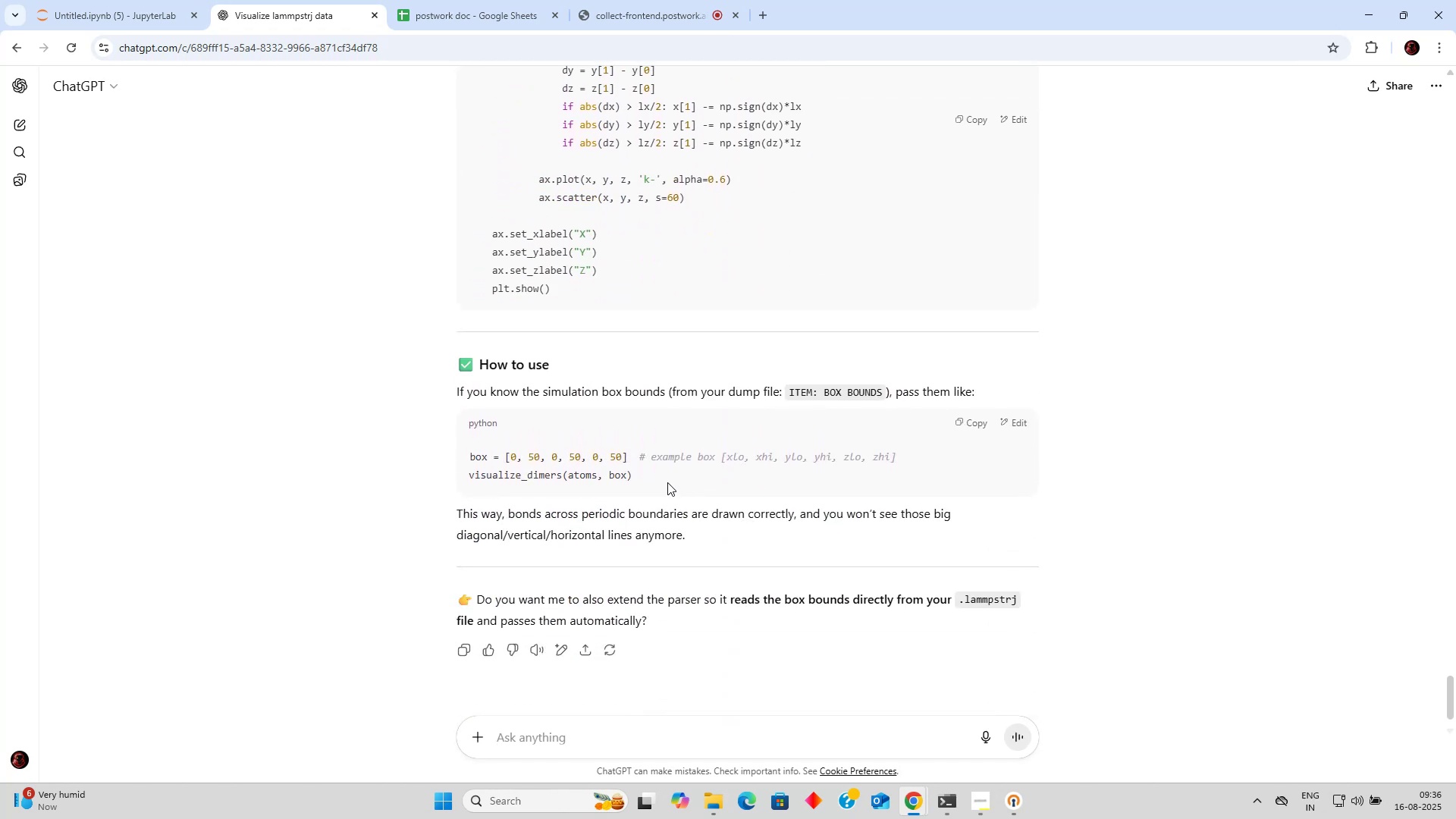 
scroll: coordinate [595, 413], scroll_direction: up, amount: 10.0
 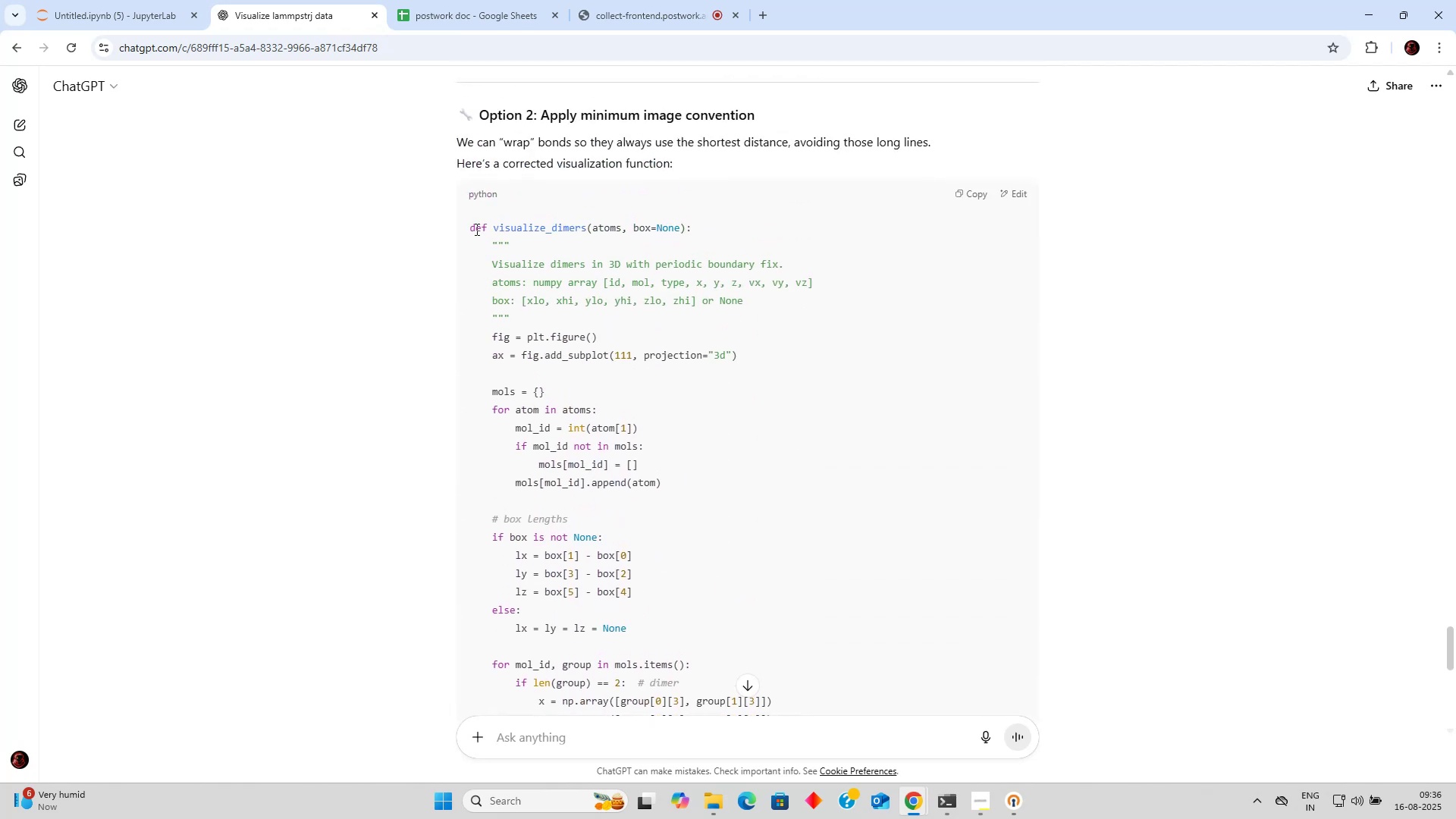 
left_click_drag(start_coordinate=[470, 228], to_coordinate=[563, 360])
 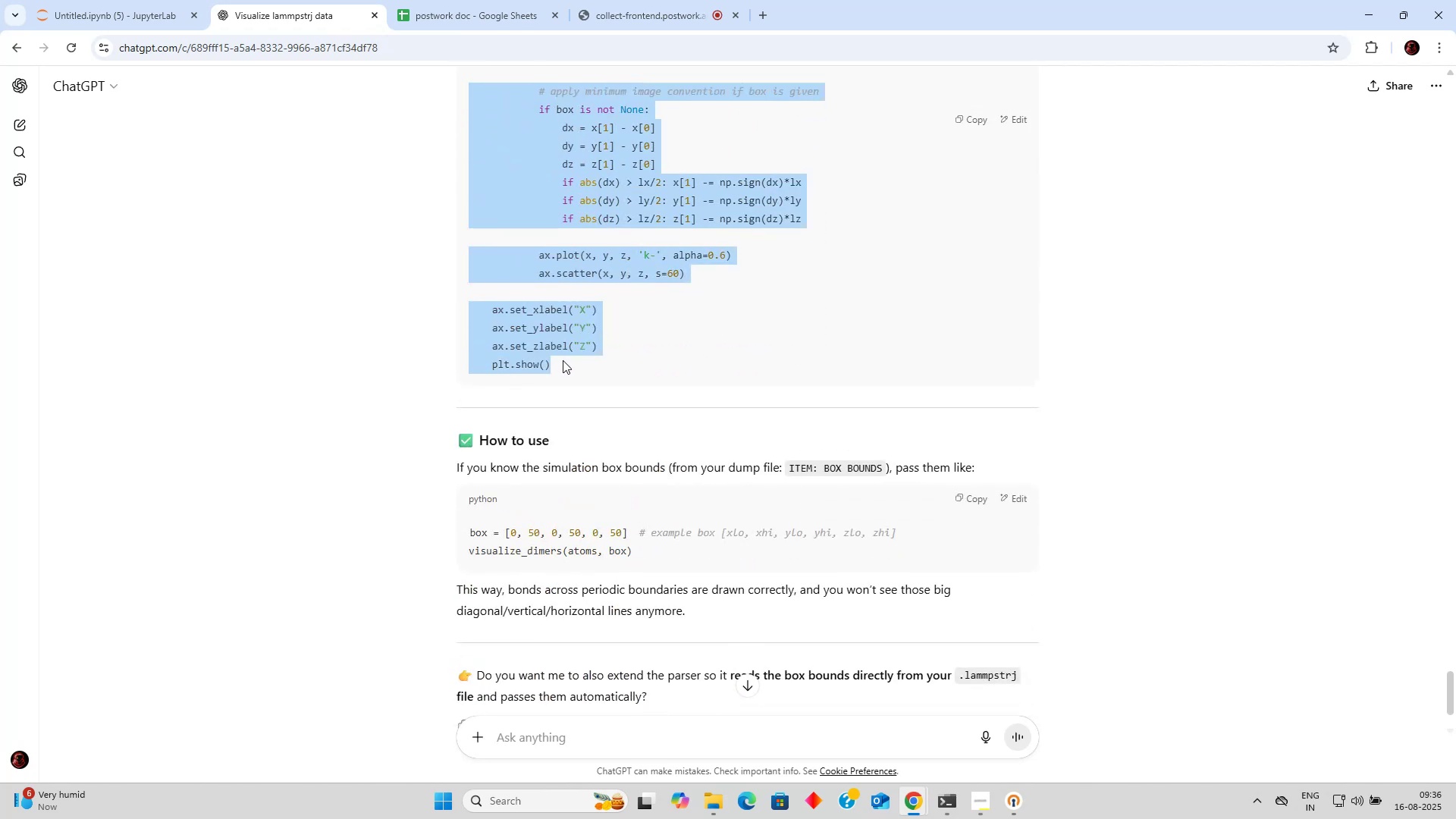 
scroll: coordinate [557, 357], scroll_direction: down, amount: 9.0
 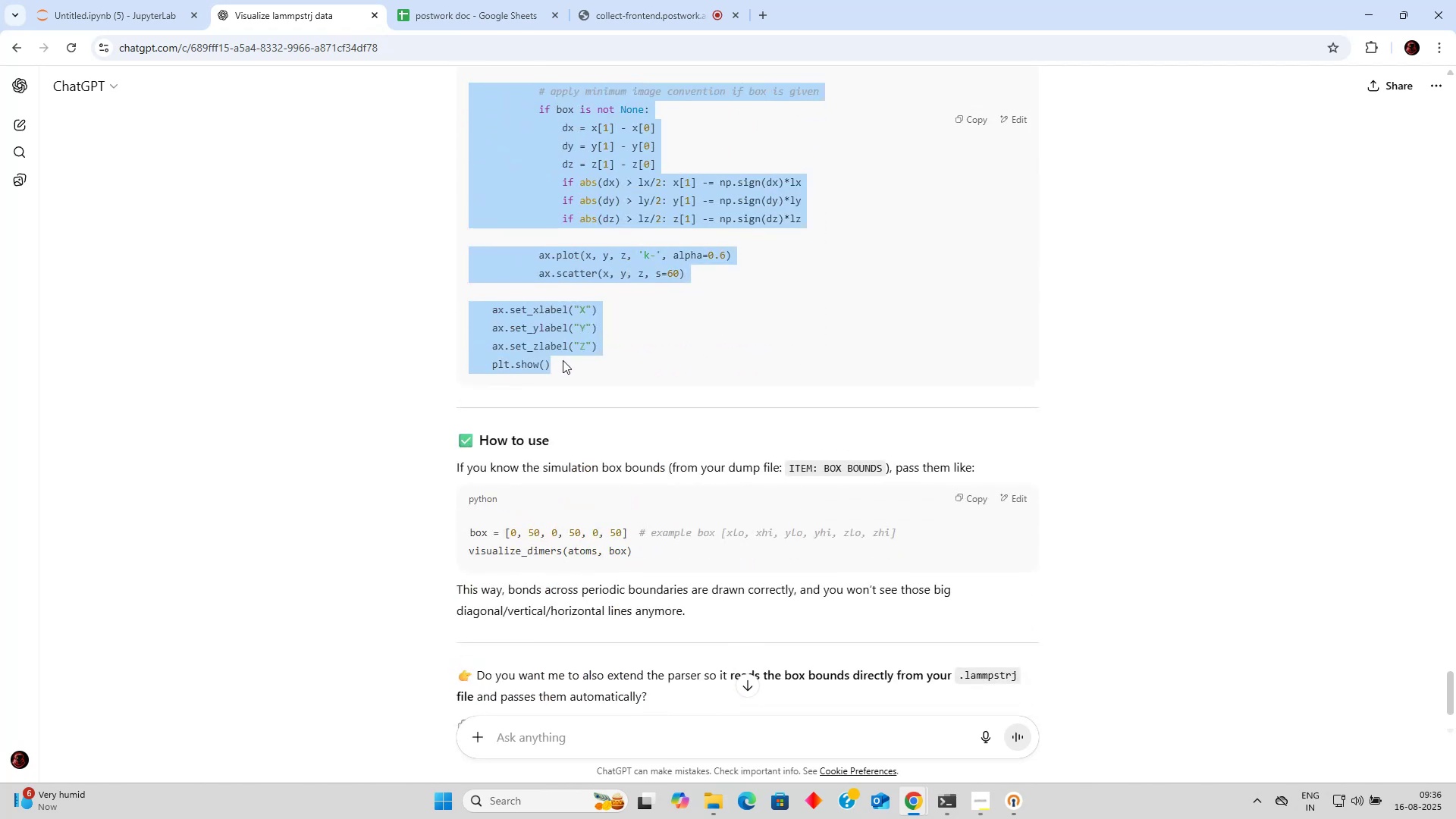 
key(Control+C)
 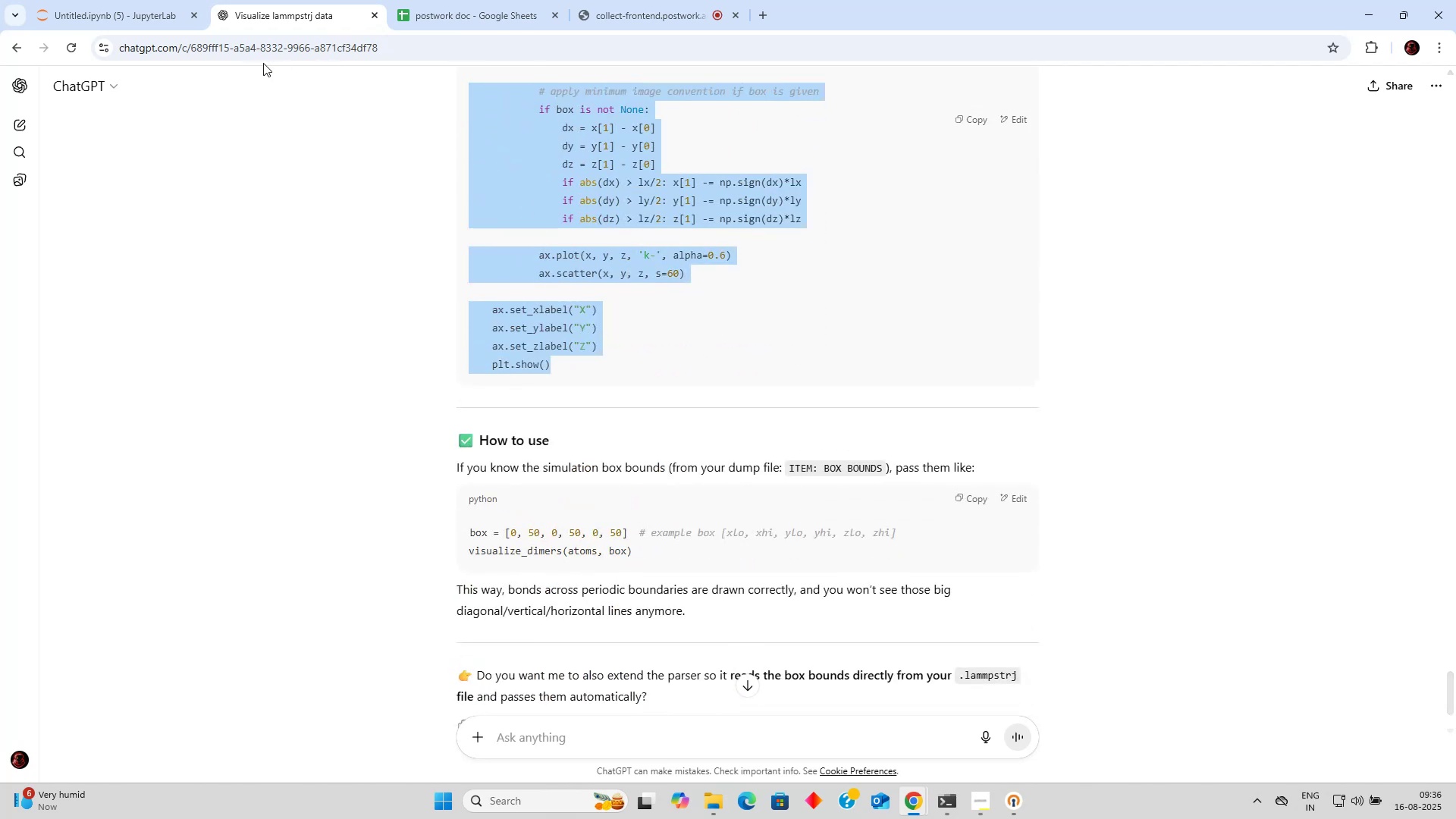 
left_click([129, 8])
 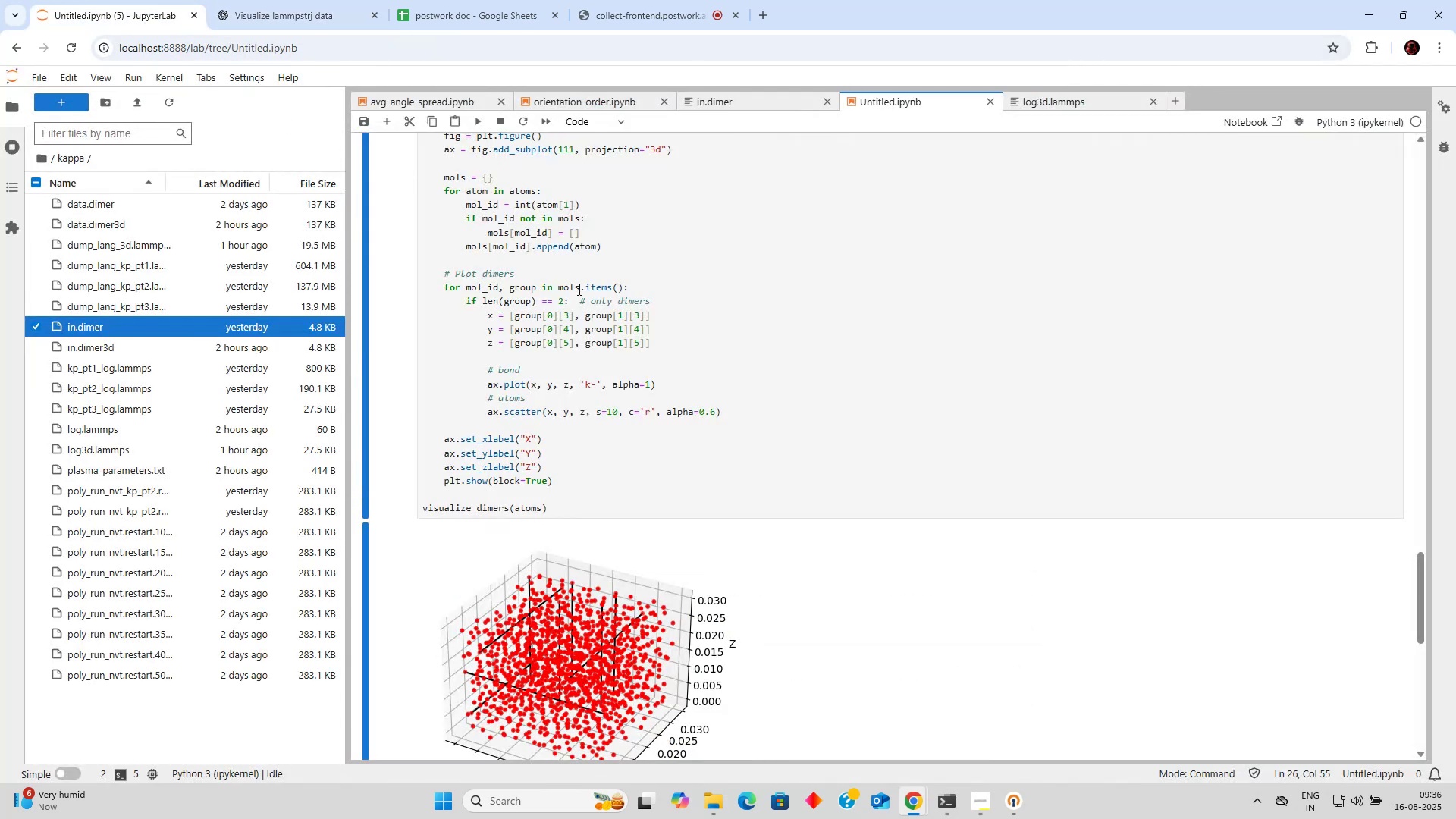 
scroll: coordinate [577, 300], scroll_direction: up, amount: 3.0
 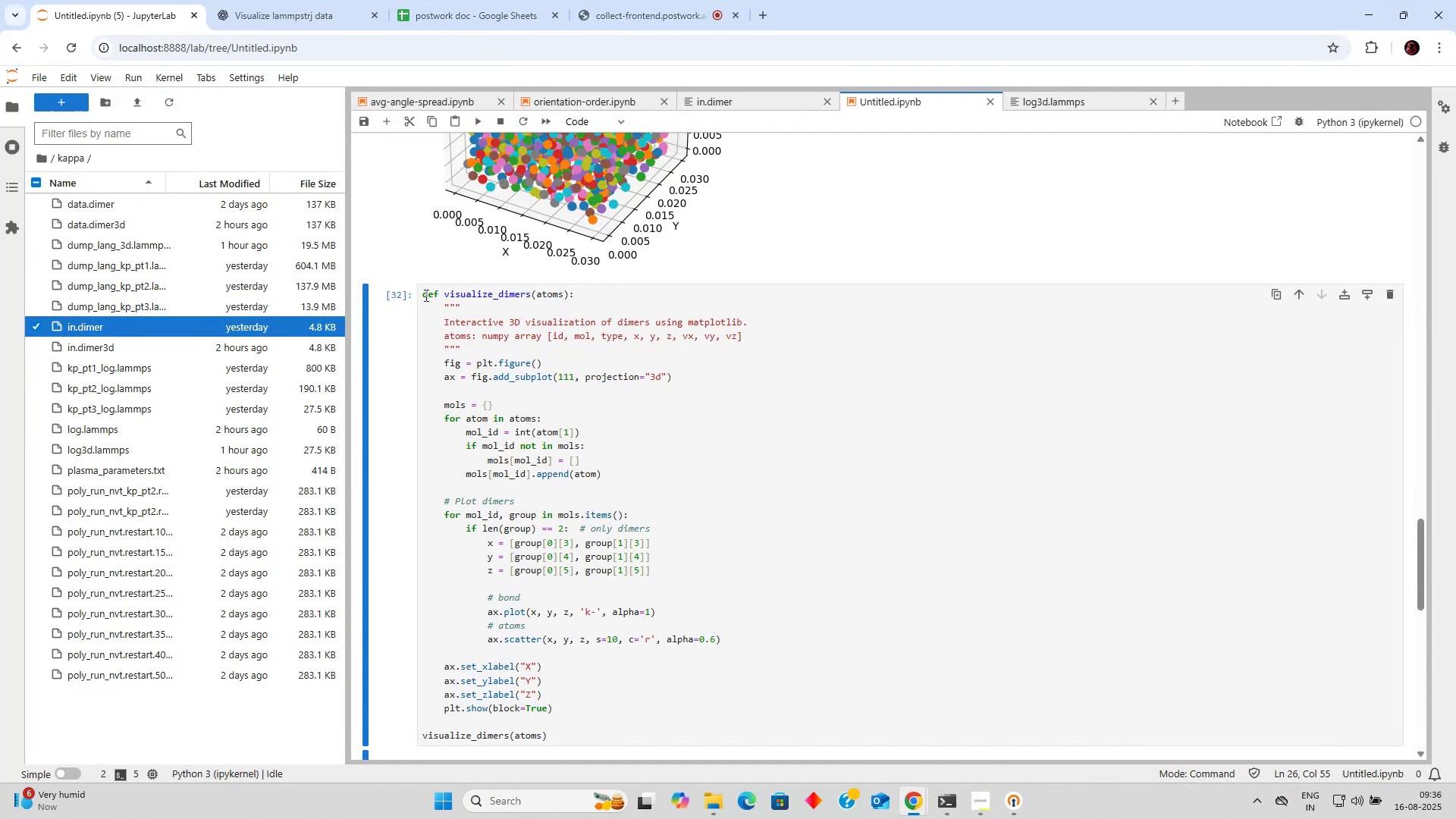 
left_click_drag(start_coordinate=[422, 295], to_coordinate=[688, 354])
 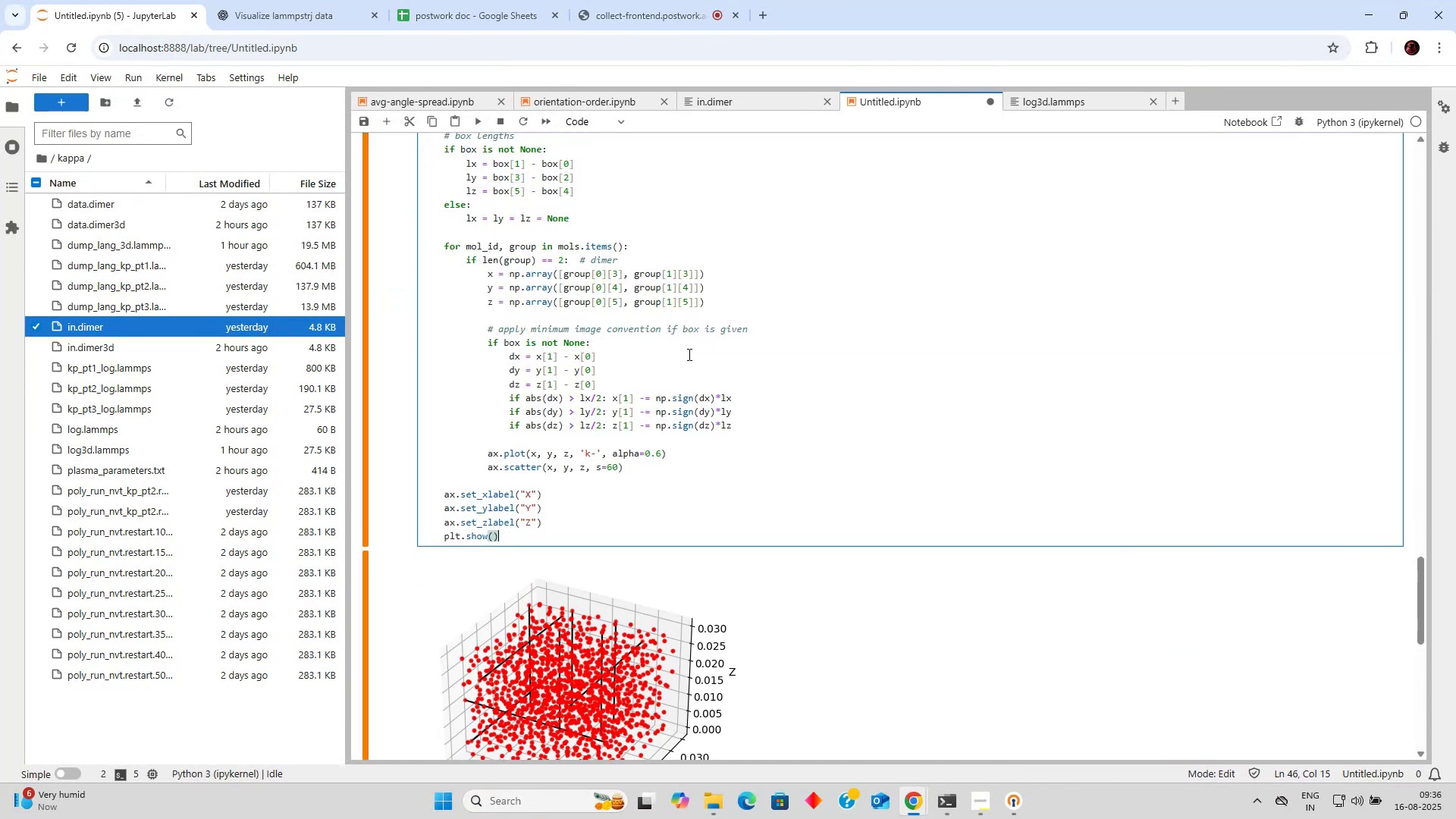 
scroll: coordinate [560, 391], scroll_direction: down, amount: 5.0
 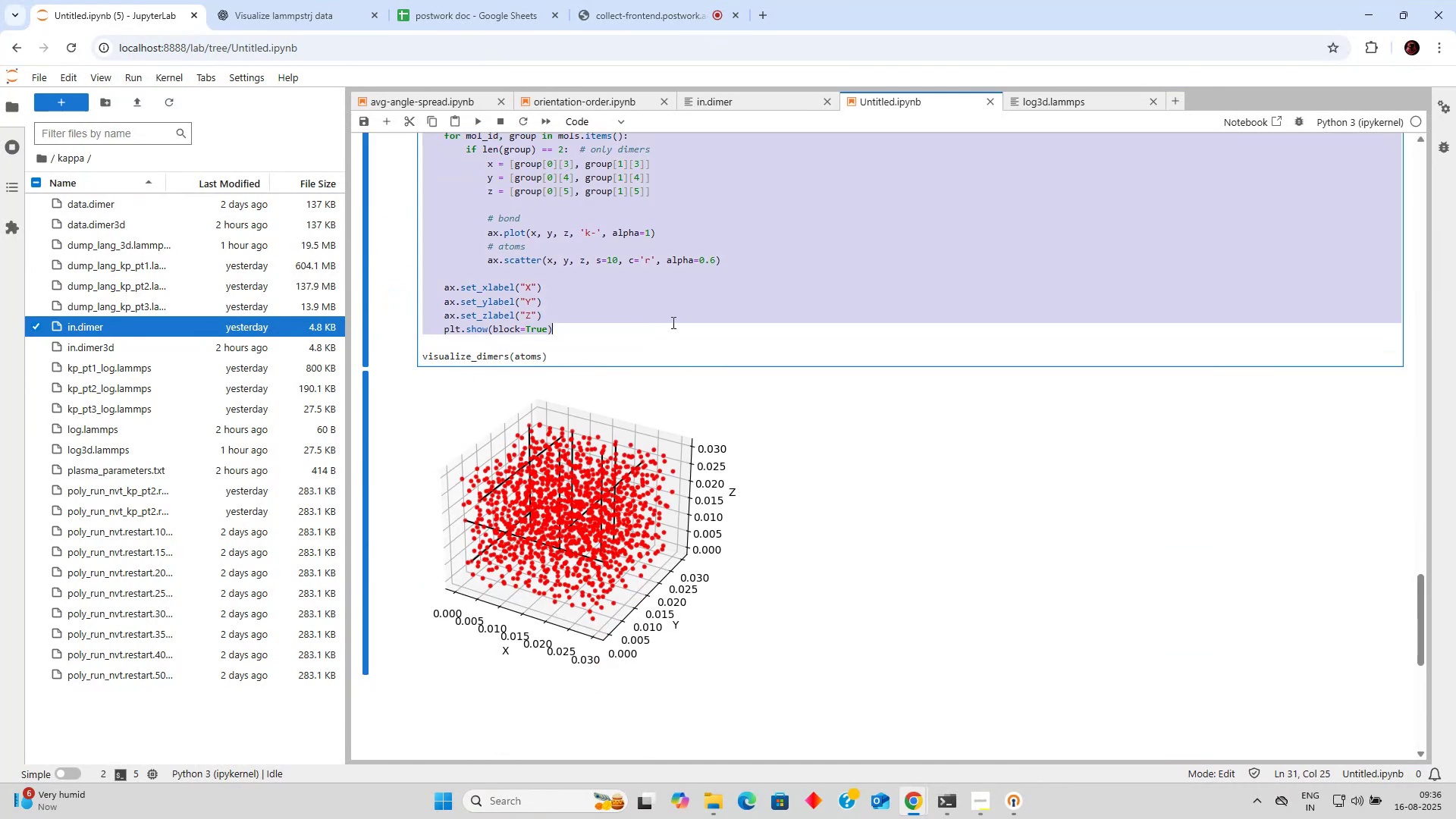 
key(Control+V)
 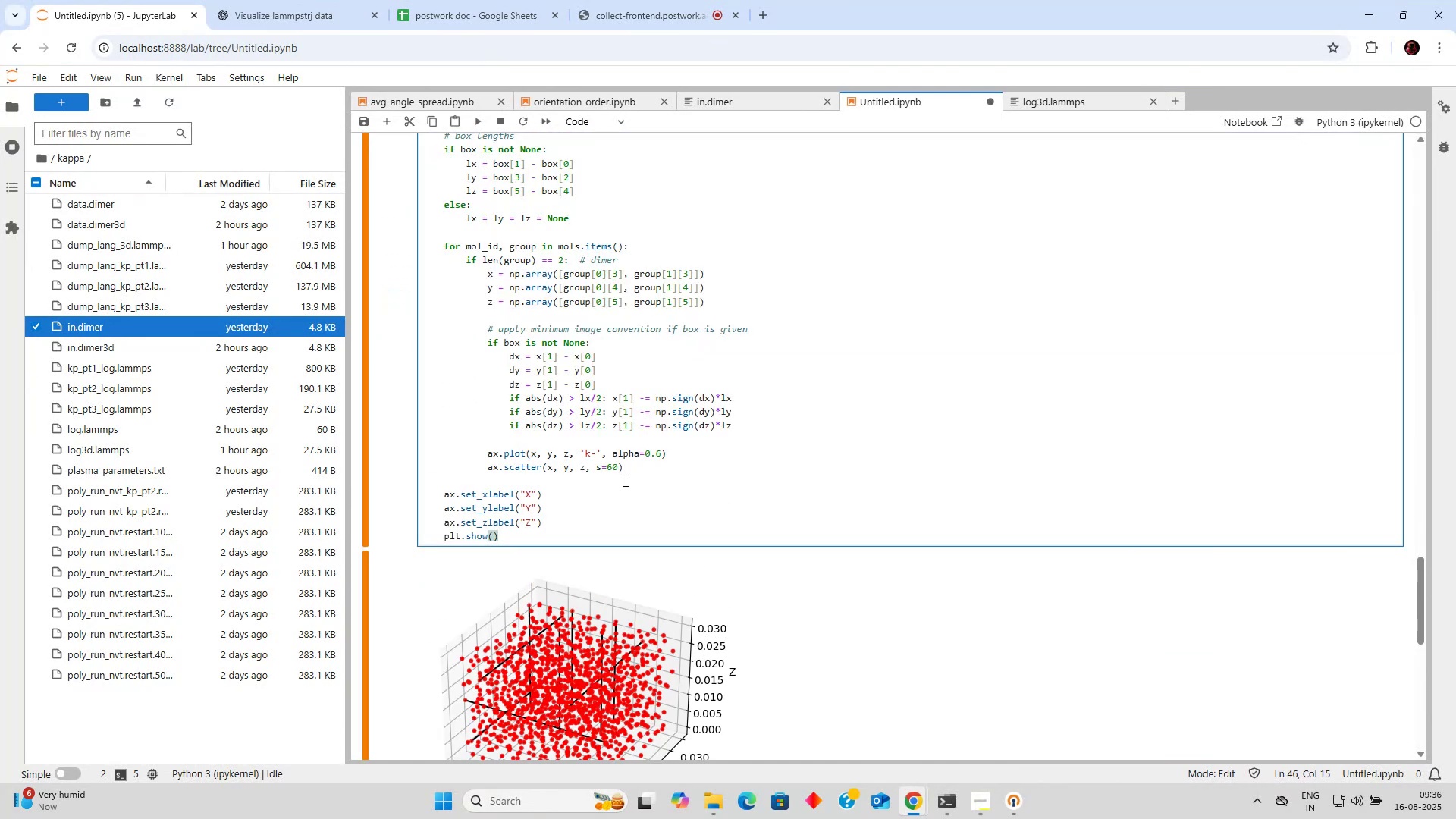 
scroll: coordinate [599, 358], scroll_direction: down, amount: 1.0
 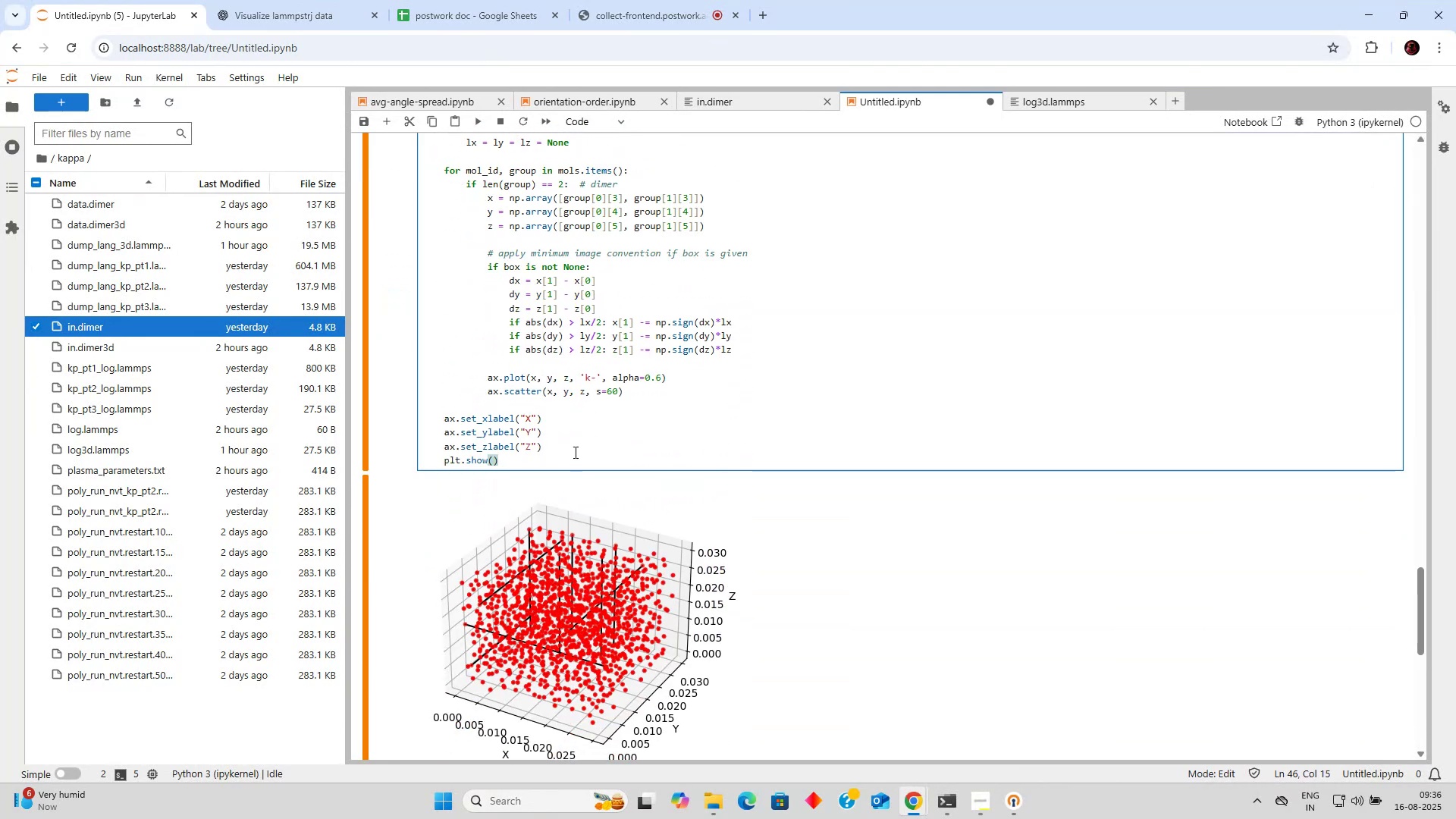 
key(Enter)
 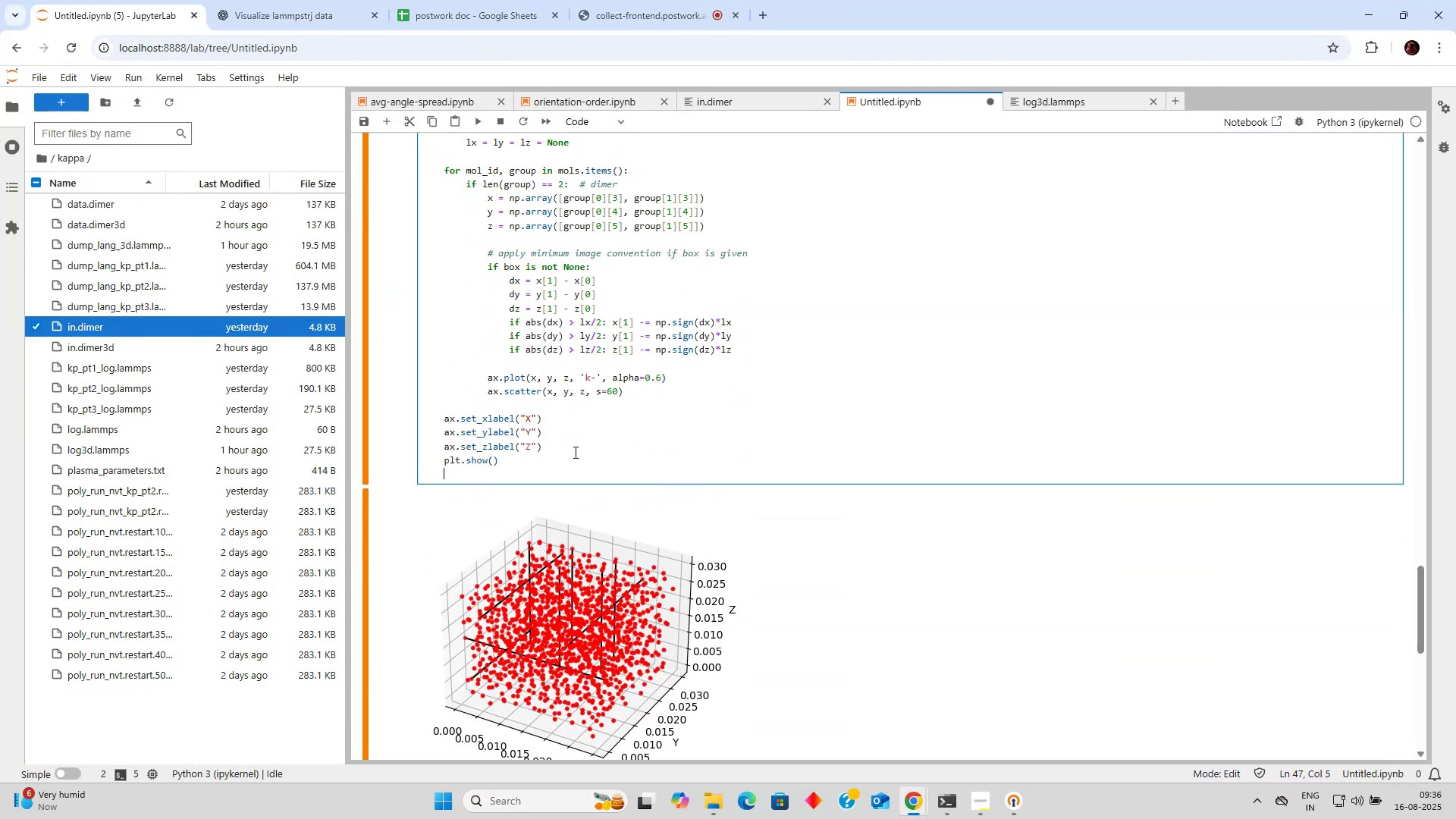 
key(Backspace)
 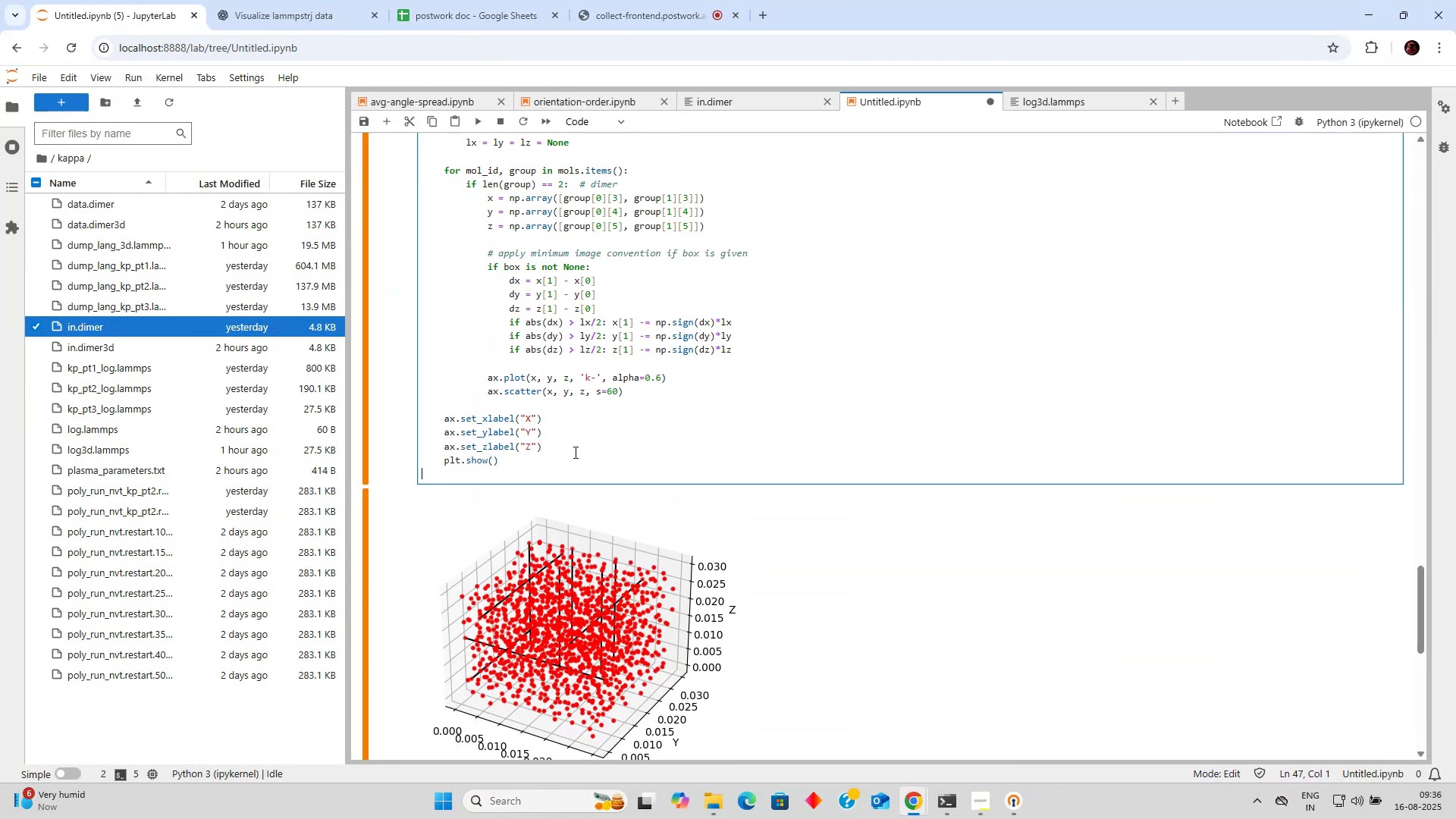 
key(Enter)
 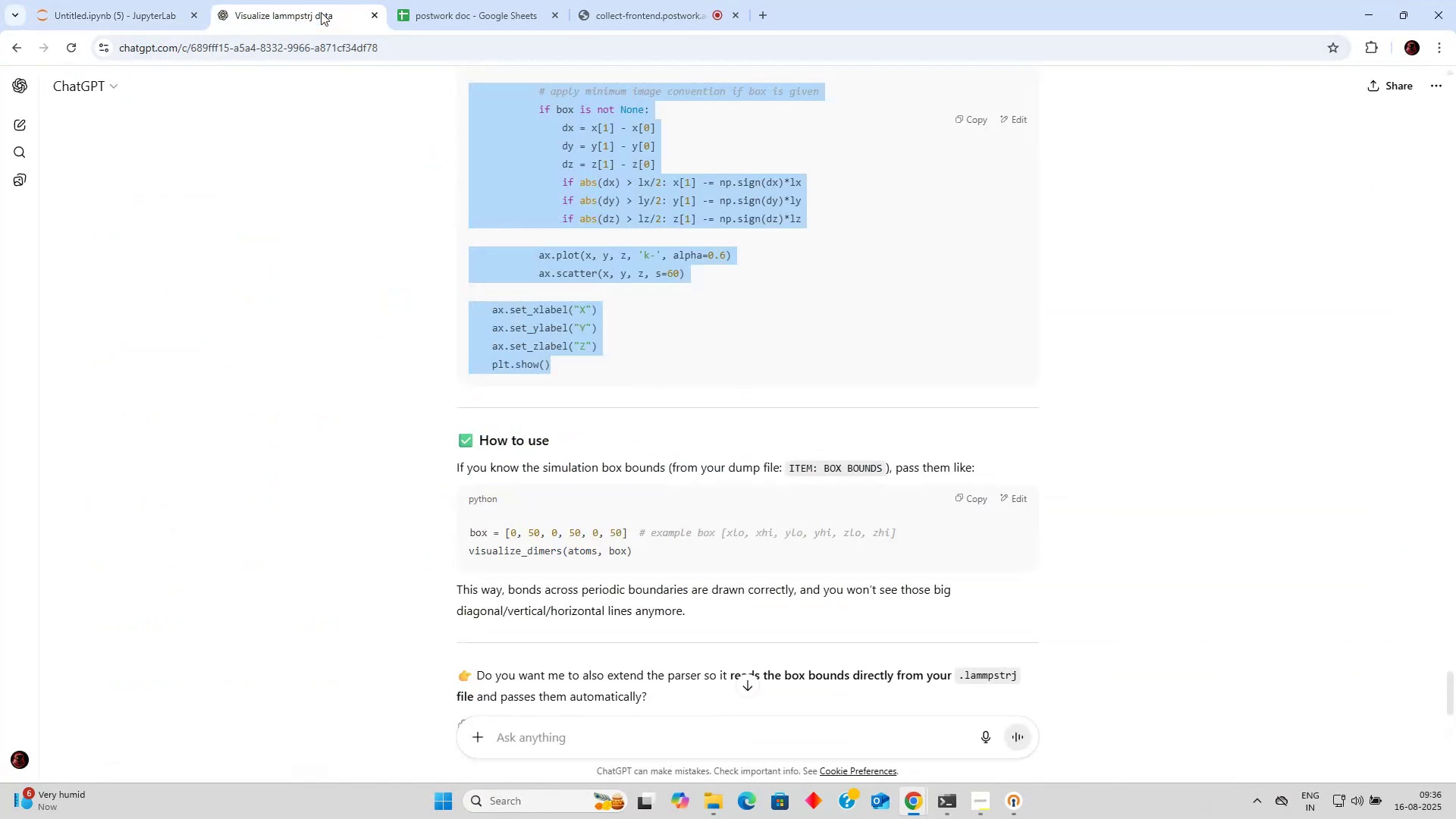 
scroll: coordinate [585, 349], scroll_direction: down, amount: 2.0
 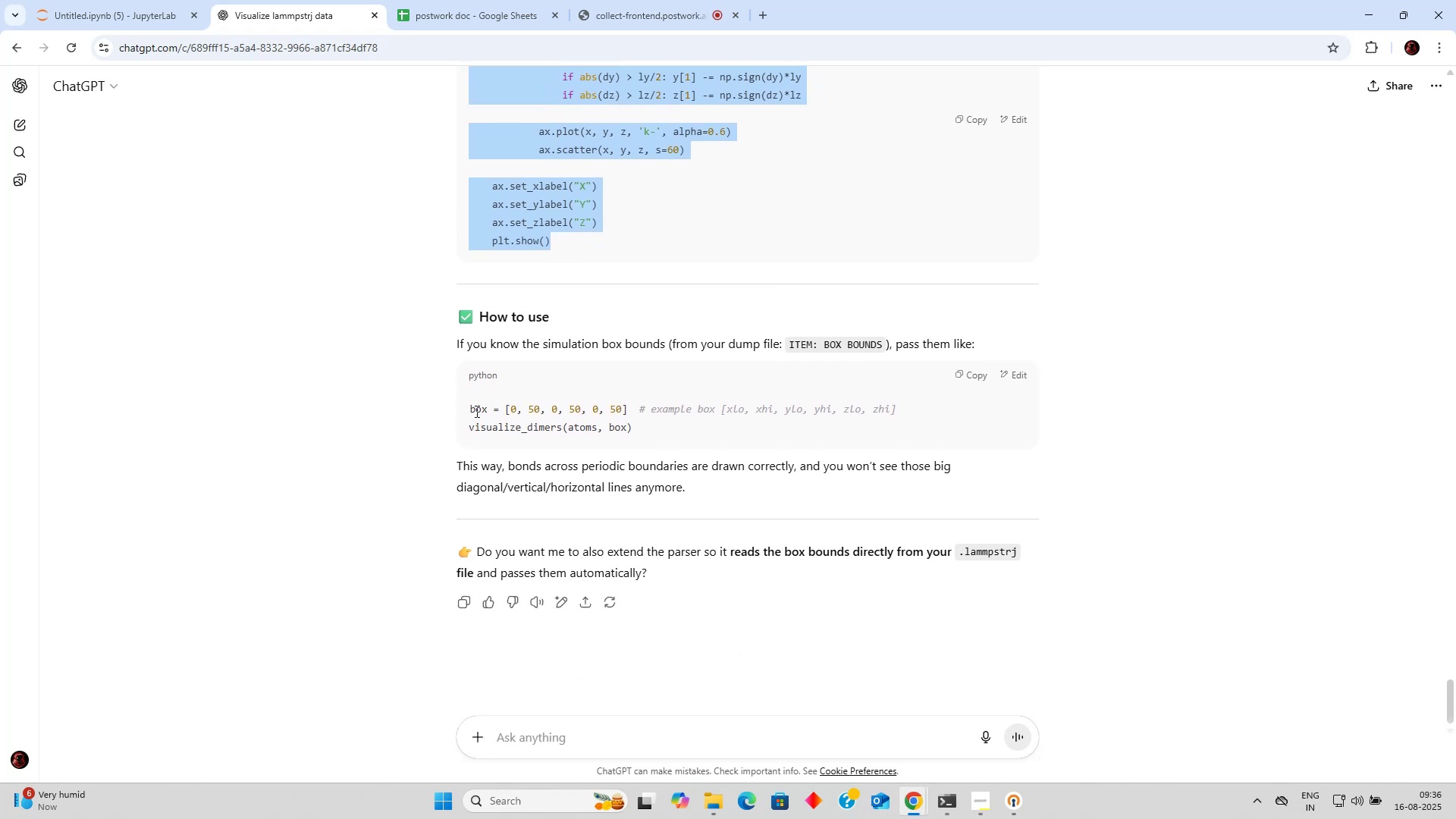 
left_click_drag(start_coordinate=[468, 411], to_coordinate=[637, 435])
 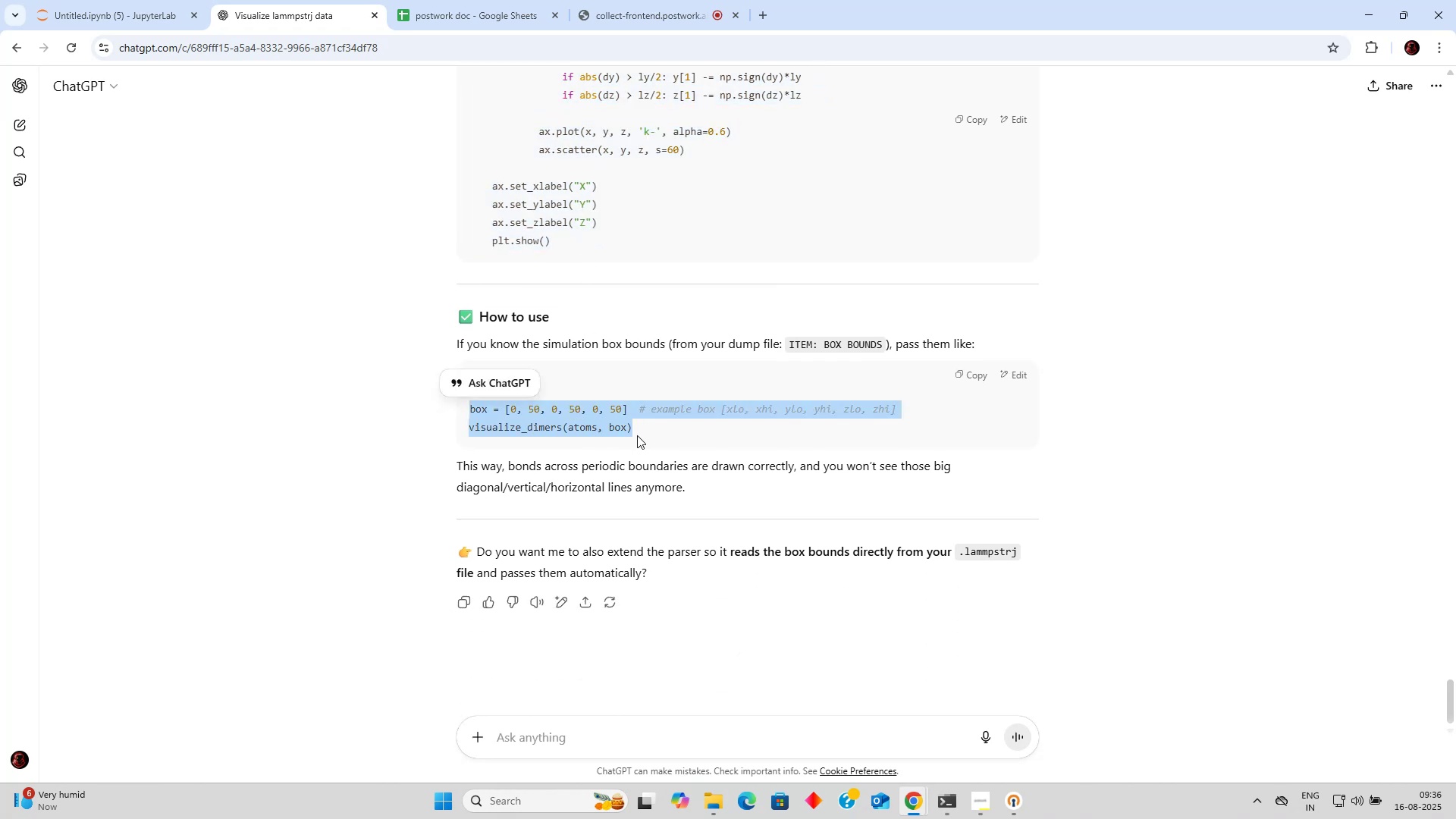 
key(Control+C)
 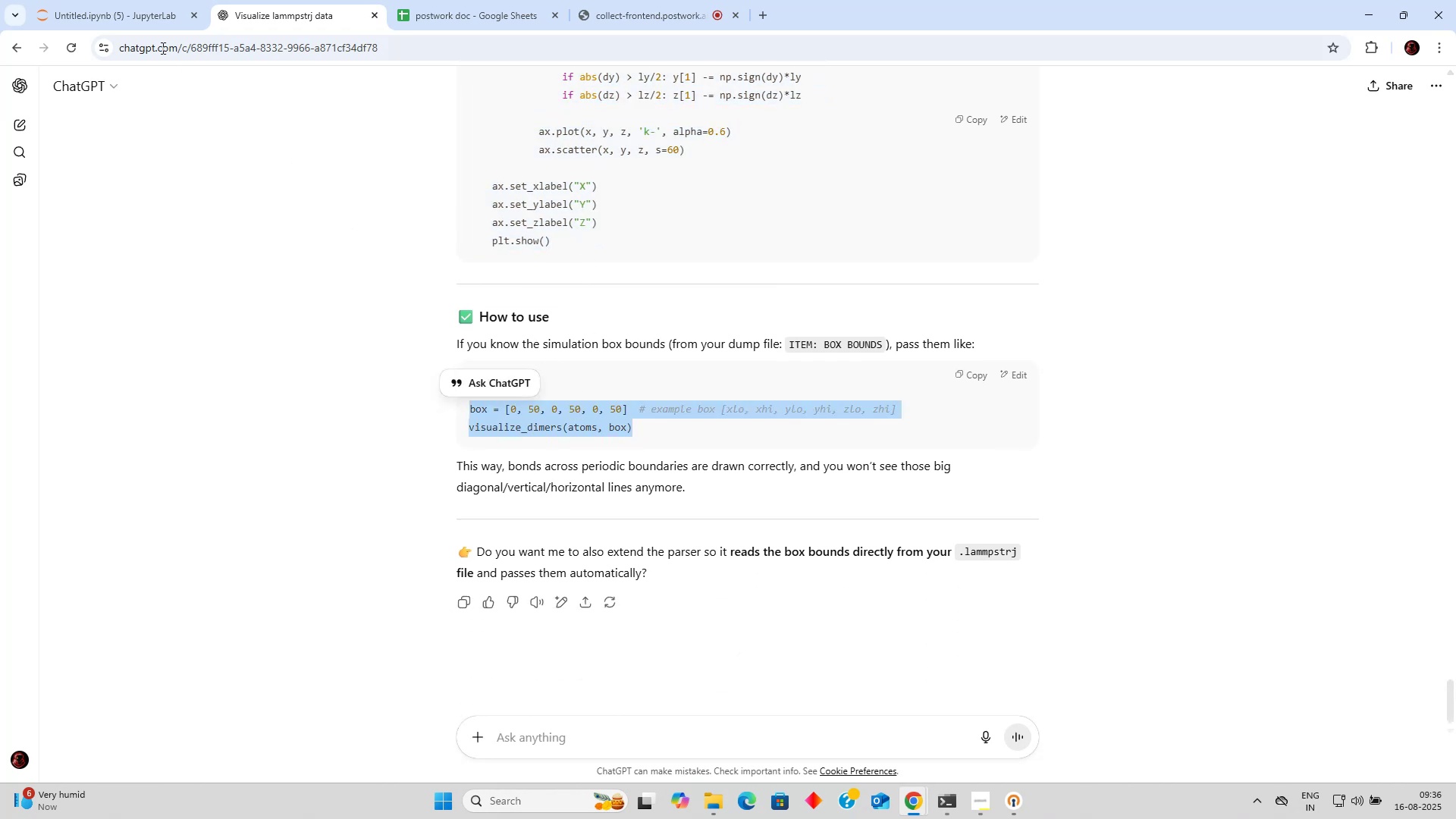 
left_click([136, 2])
 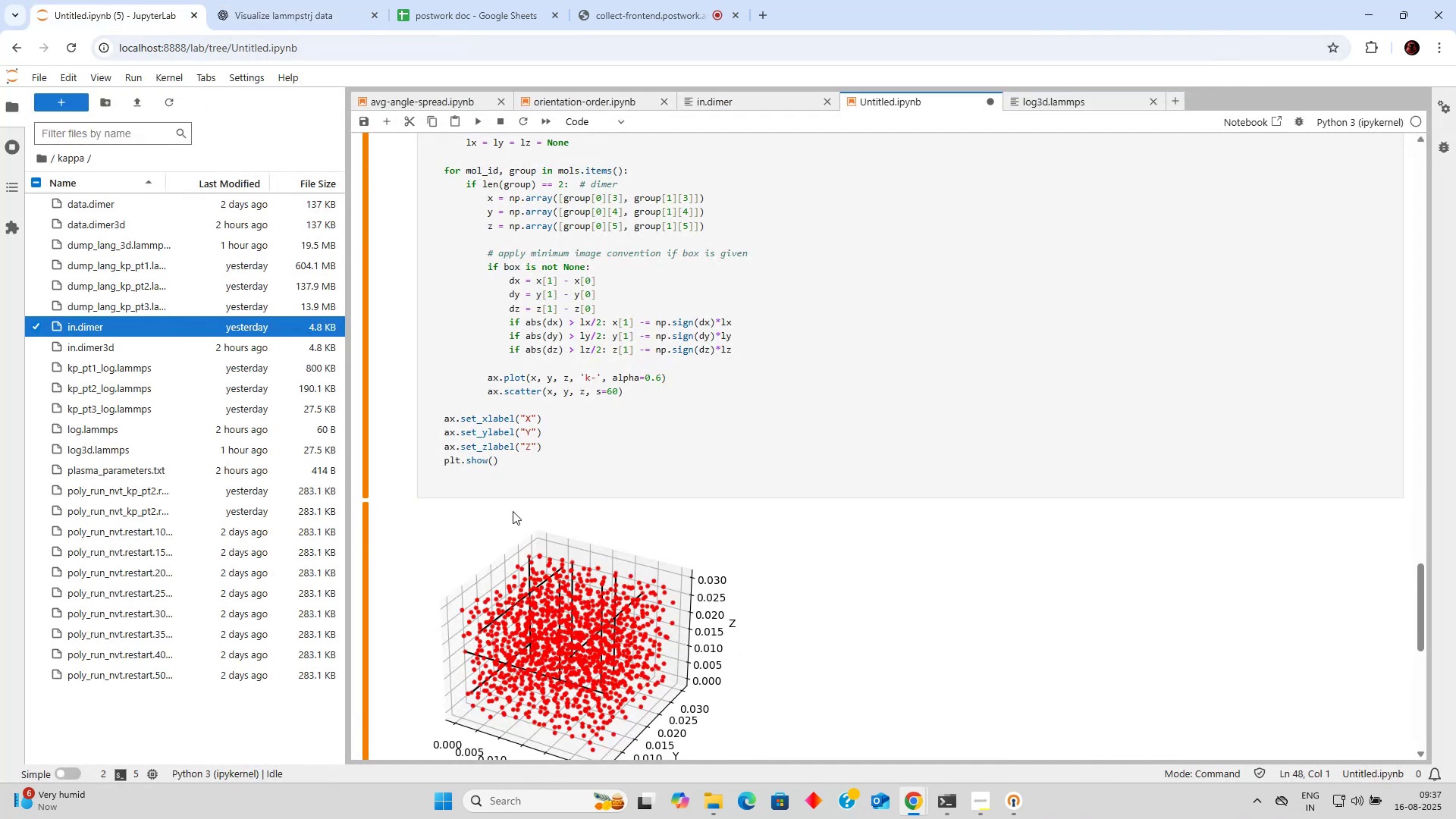 
left_click([507, 483])
 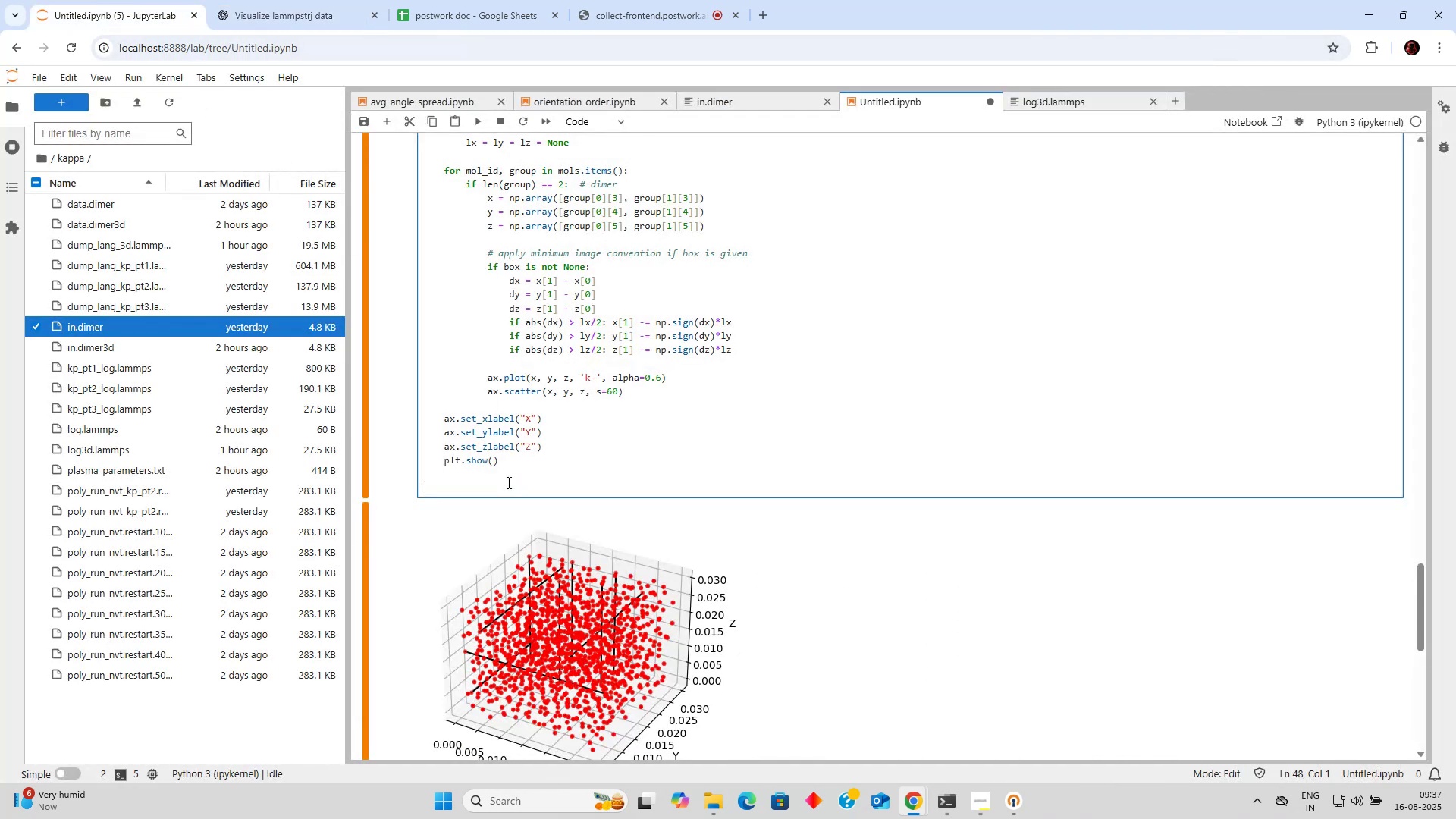 
key(Control+V)
 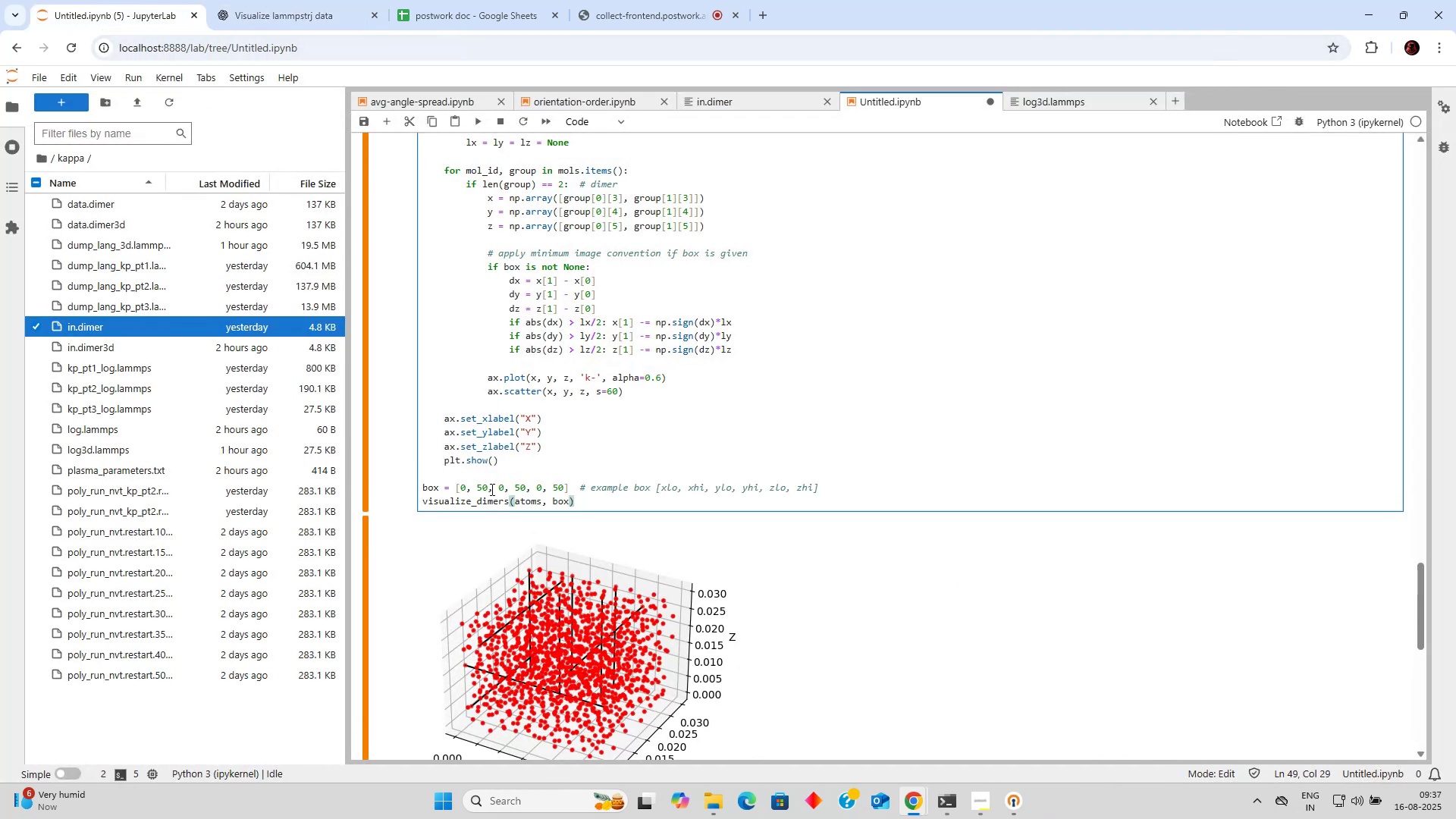 
left_click_drag(start_coordinate=[473, 486], to_coordinate=[483, 488])
 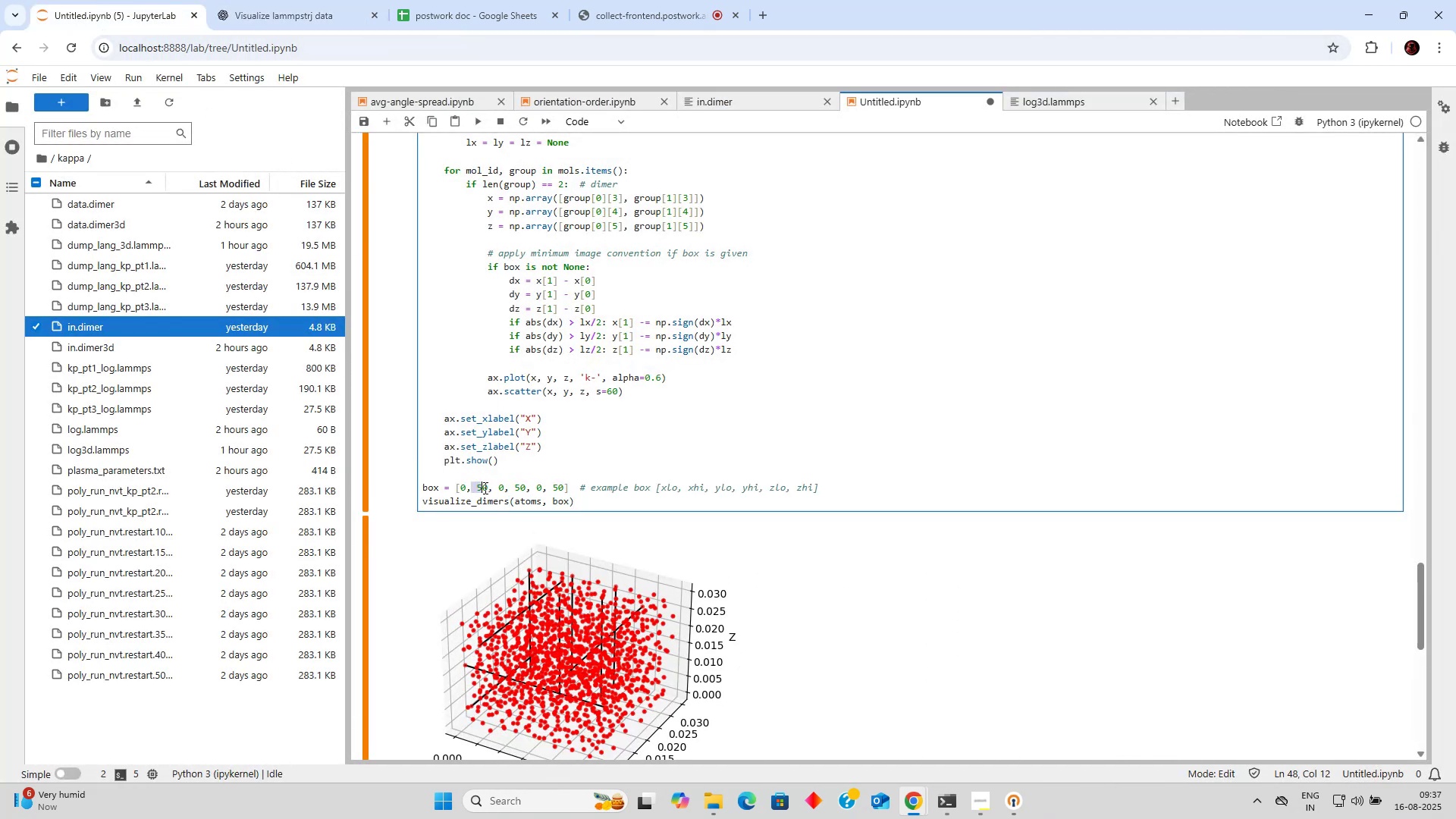 
left_click([487, 488])
 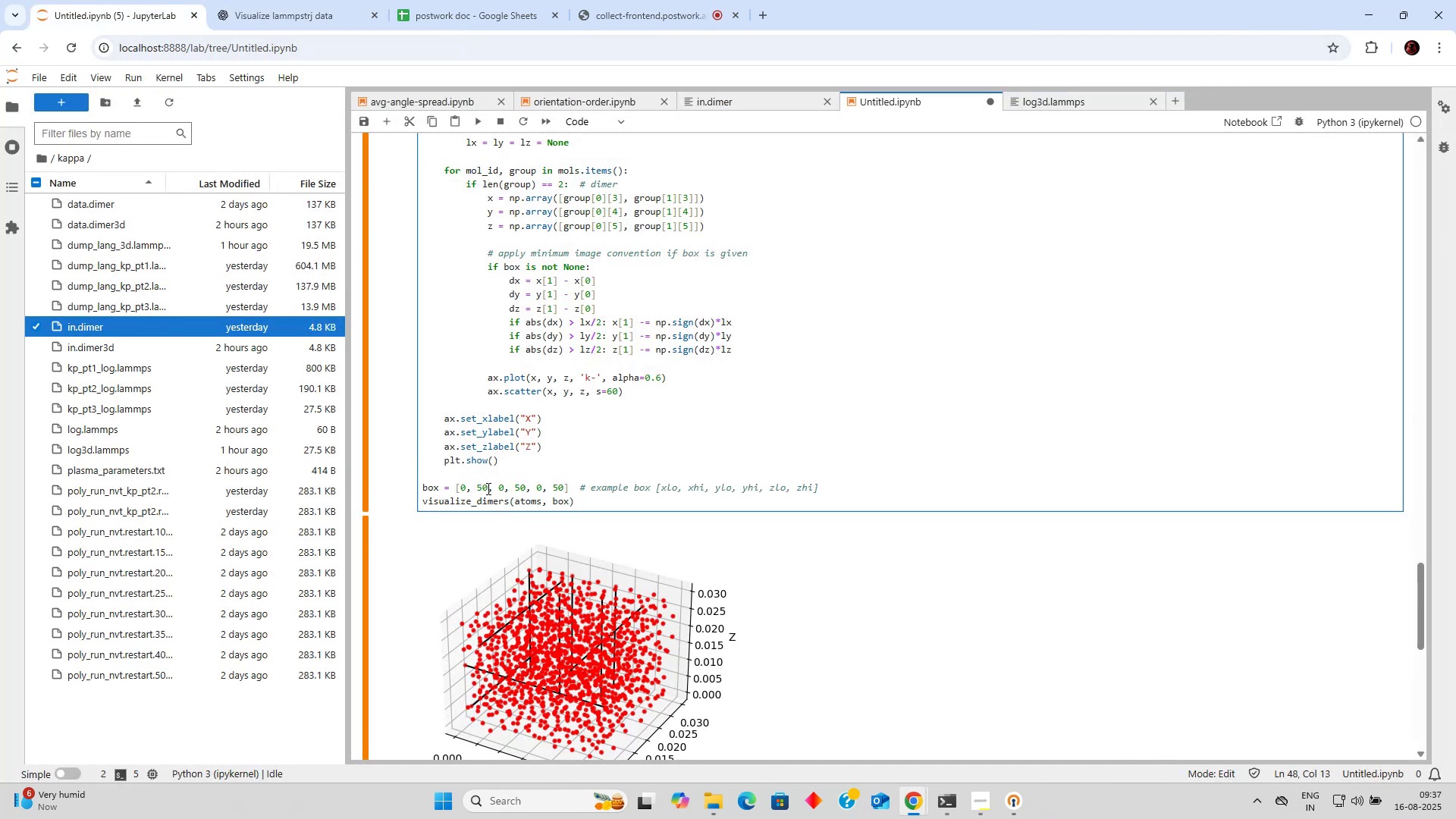 
key(Backspace)
key(Backspace)
type(0.03)
key(Tab)
key(Tab)
key(Tab)
key(Tab)
key(Tab)
key(Tab)
 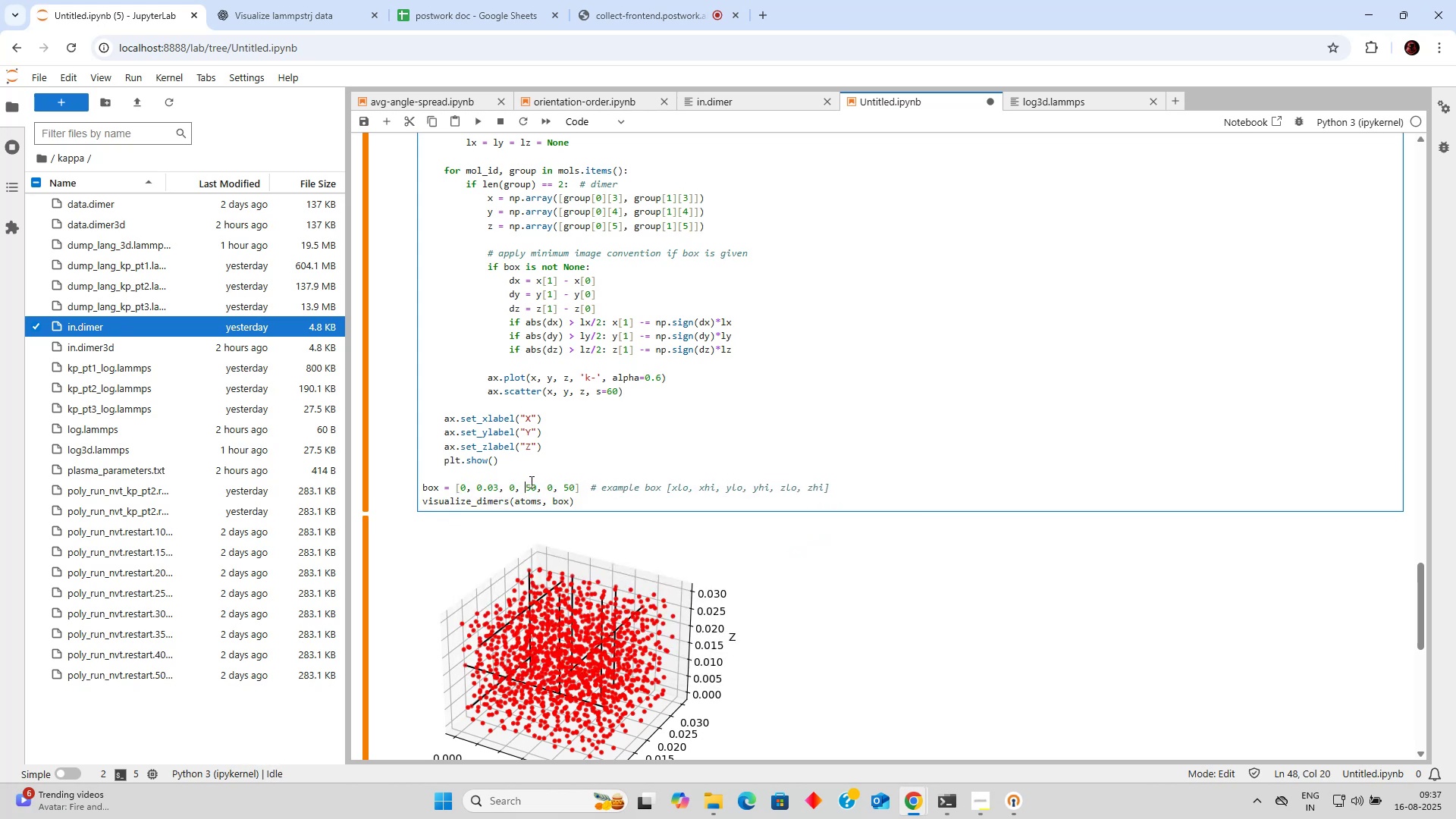 
double_click([534, 482])
 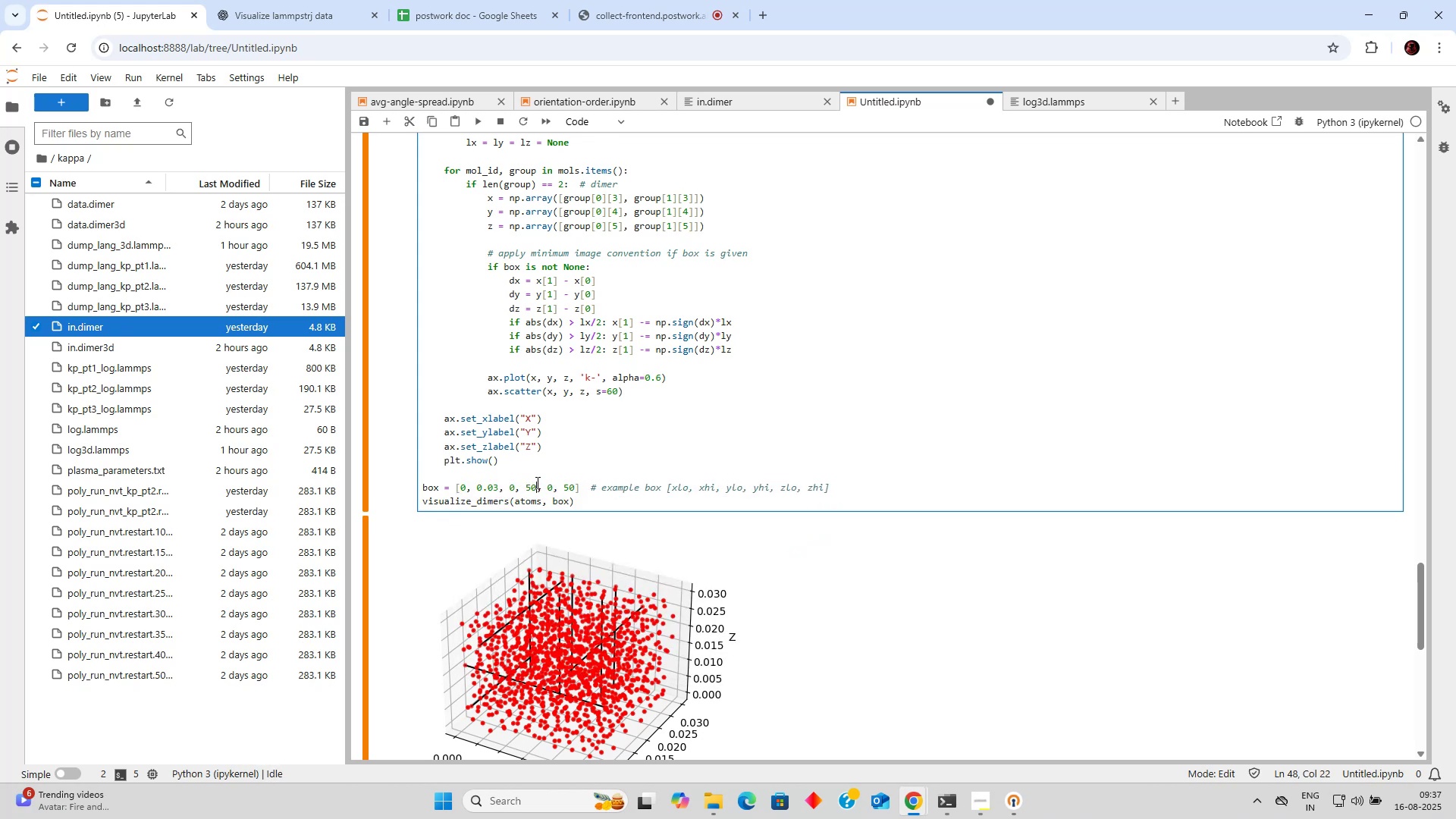 
key(Backspace)
key(Backspace)
type(0.03)
 